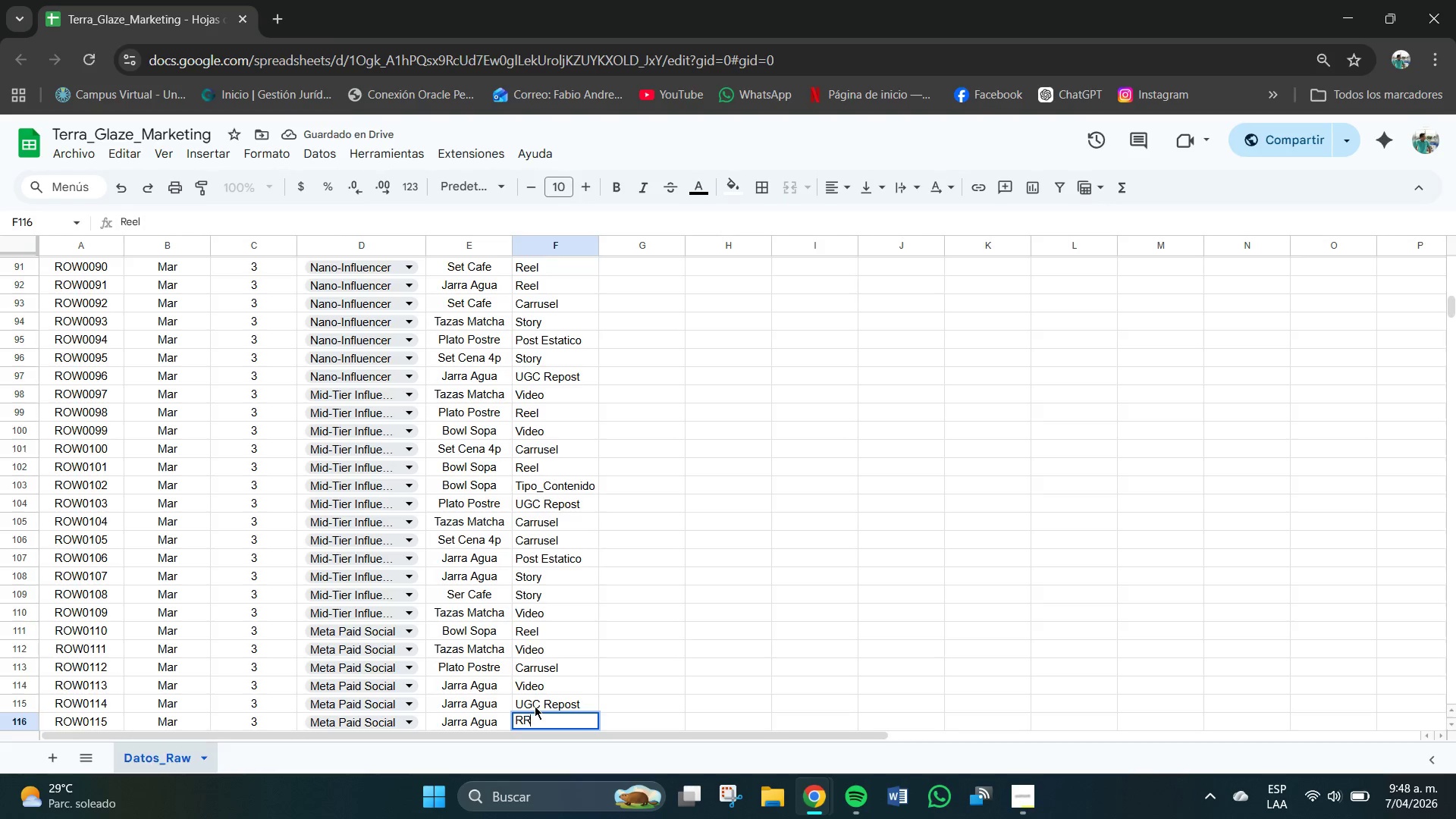 
key(R)
 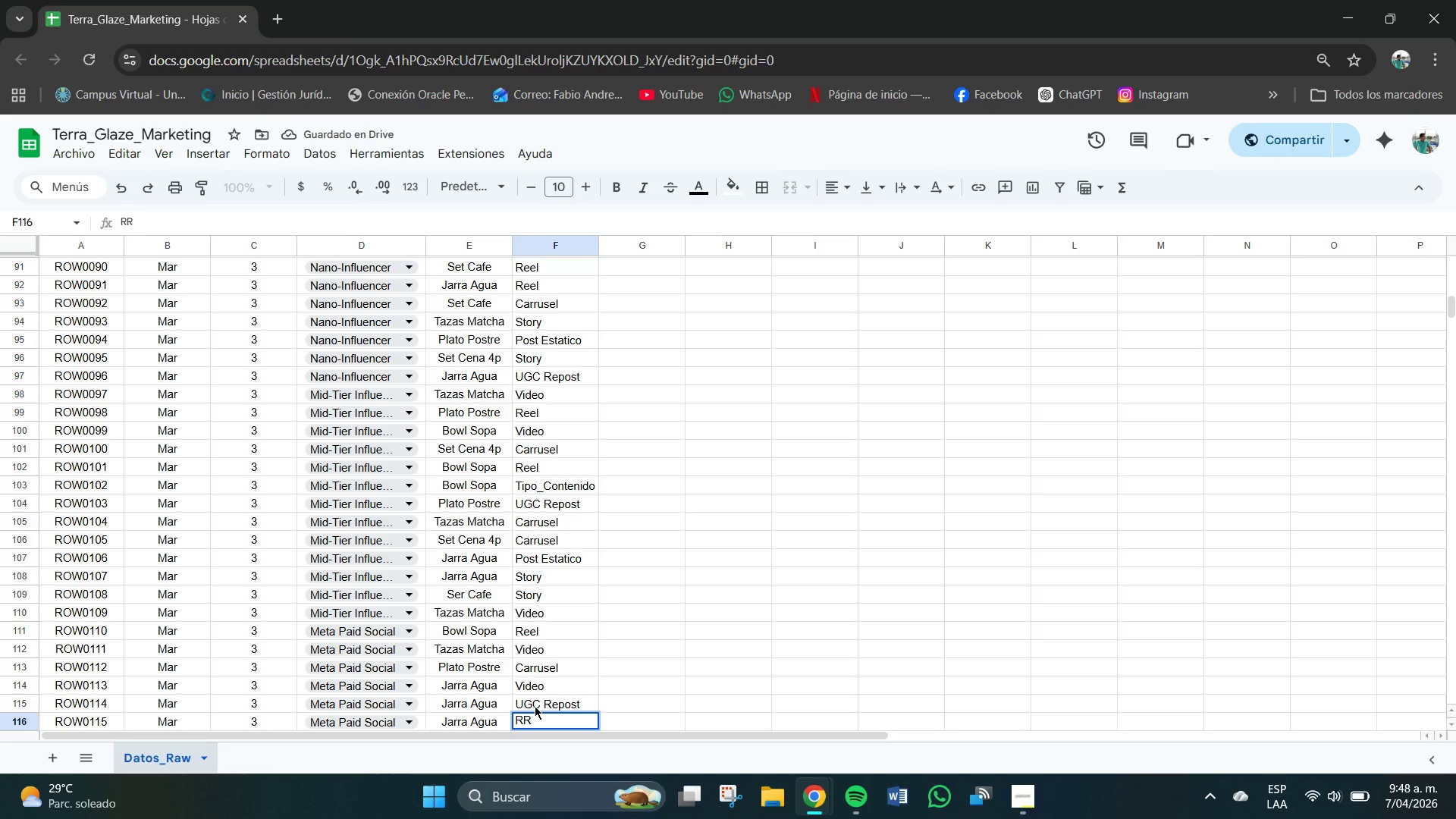 
key(Enter)
 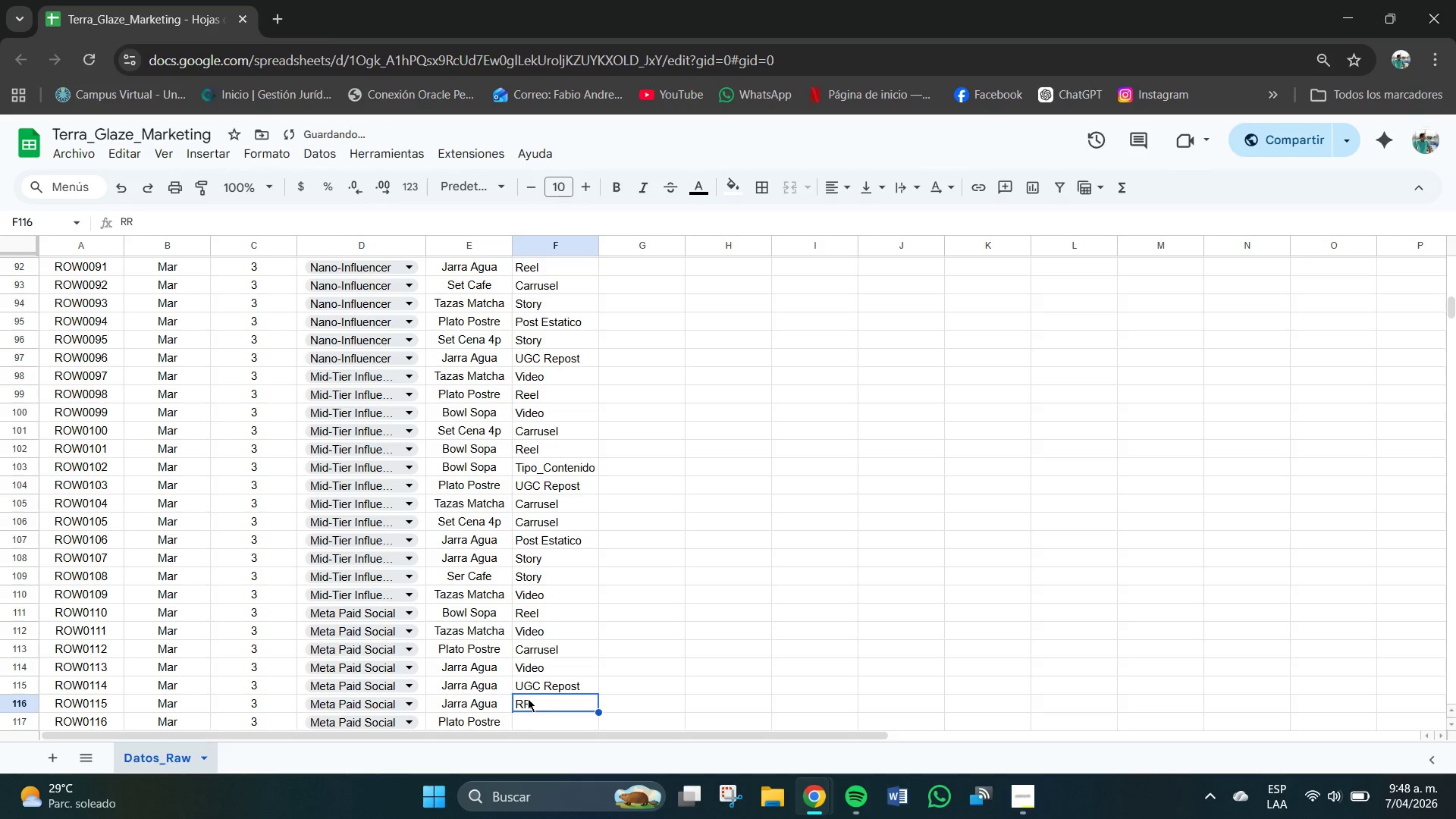 
key(Backspace)
 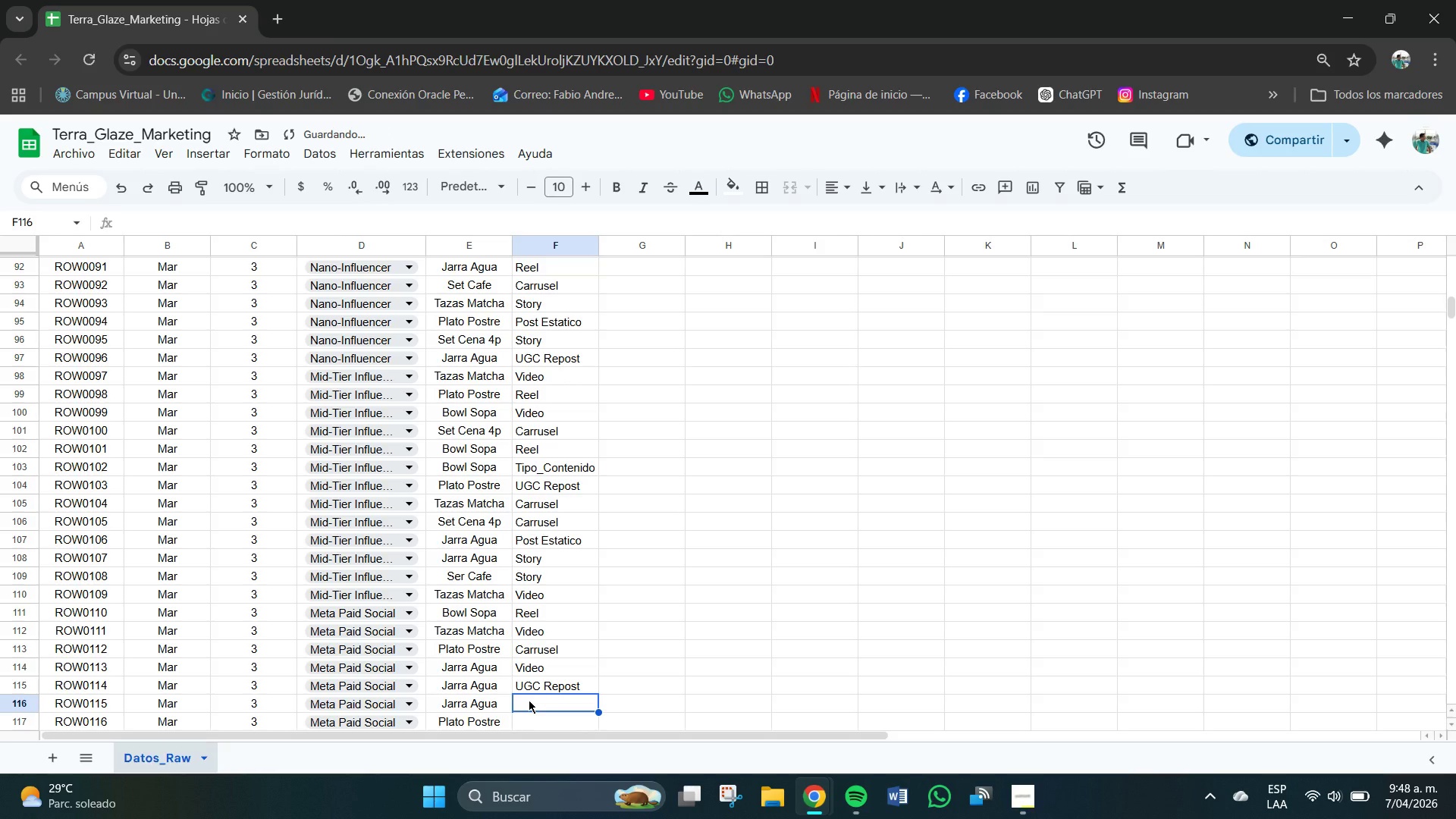 
key(R)
 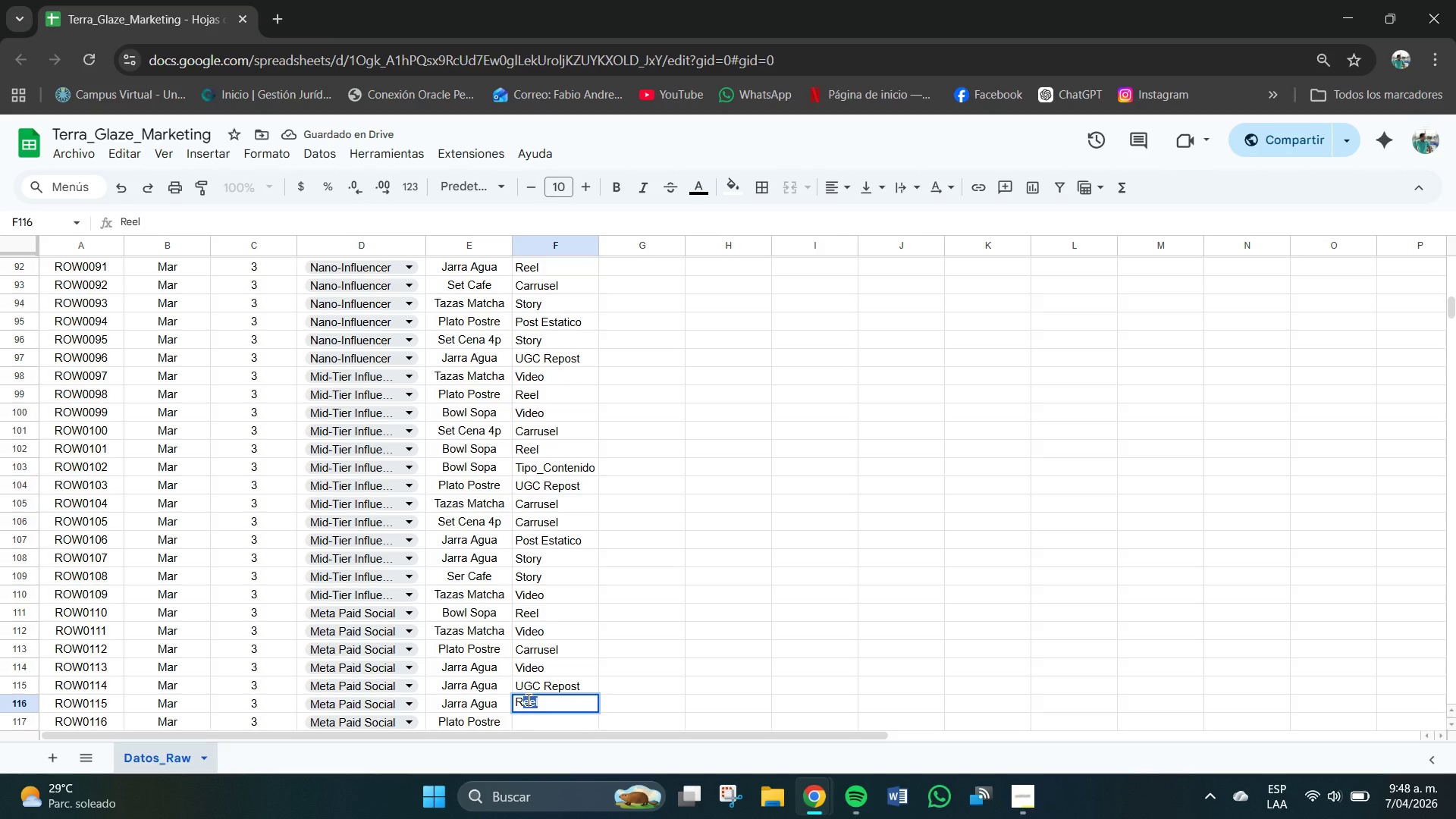 
key(Enter)
 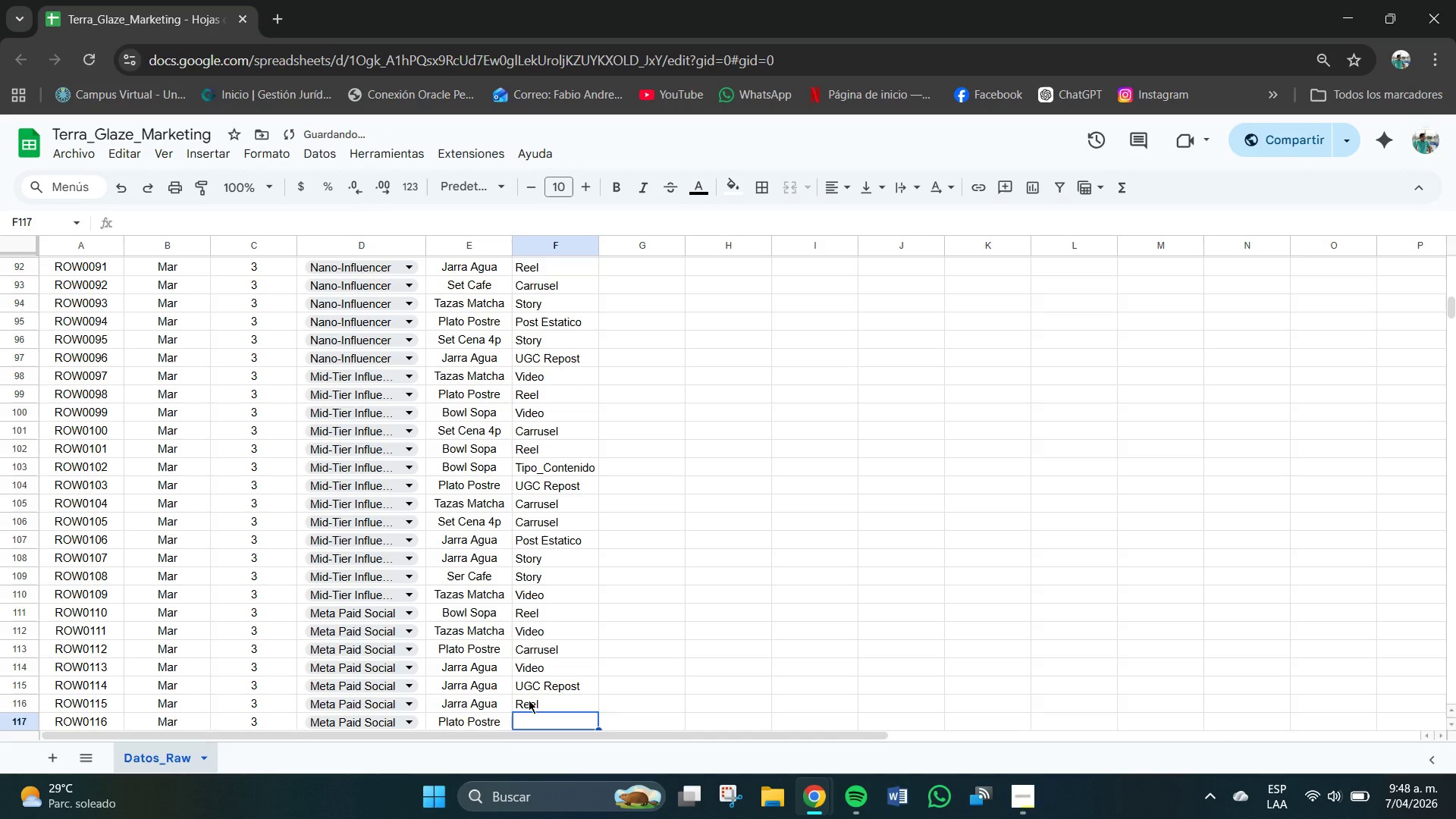 
key(R)
 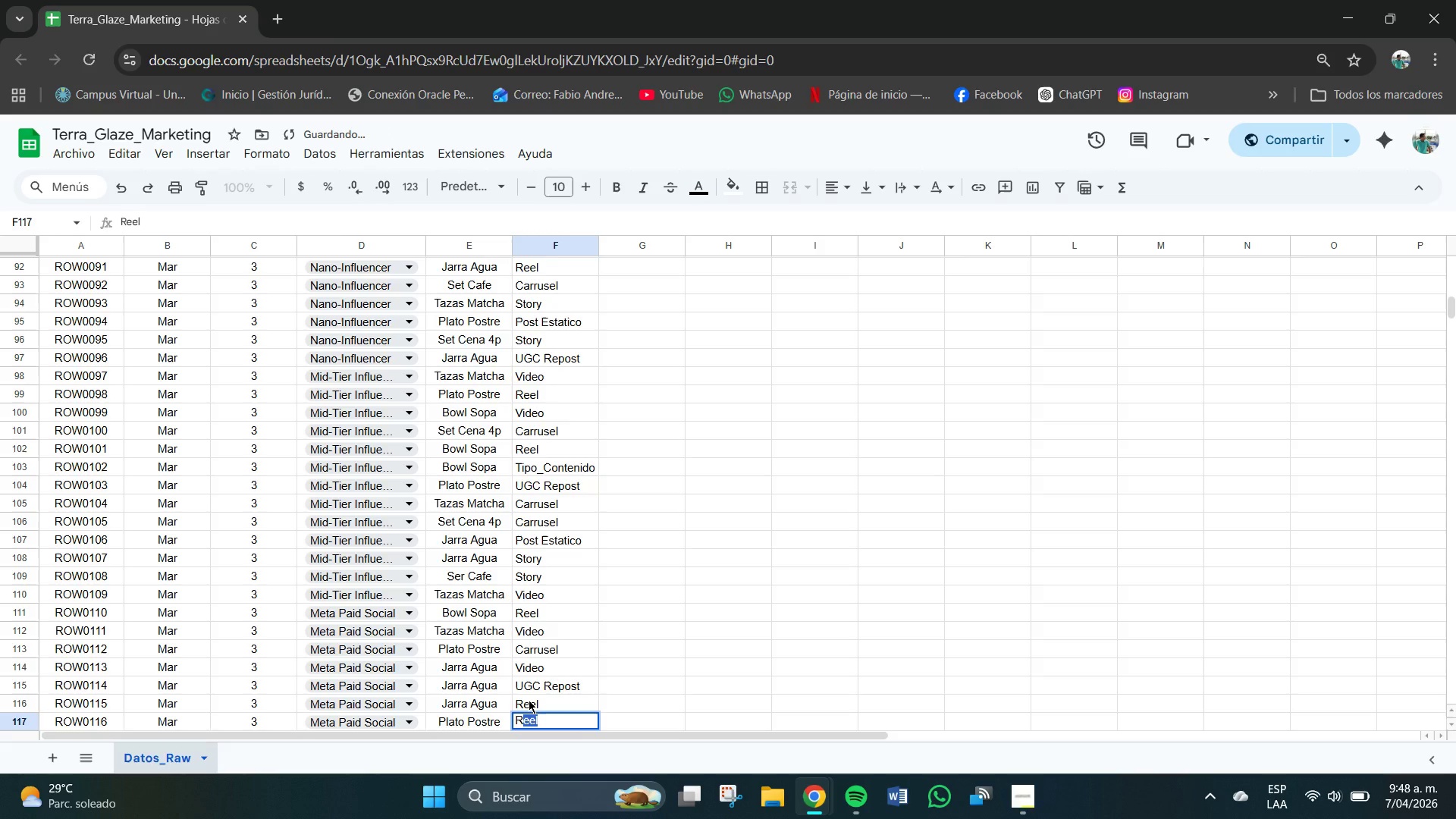 
key(Enter)
 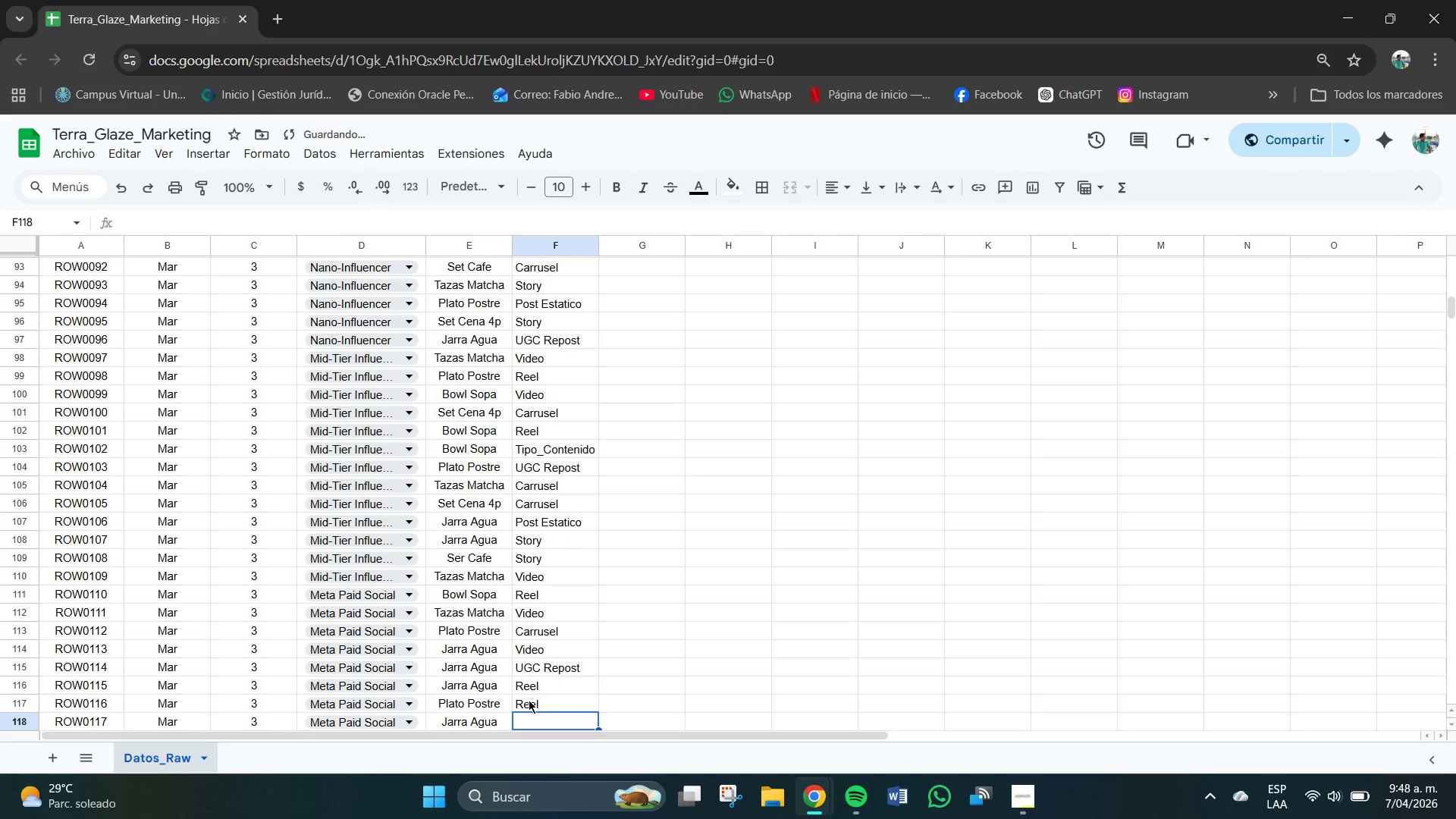 
key(C)
 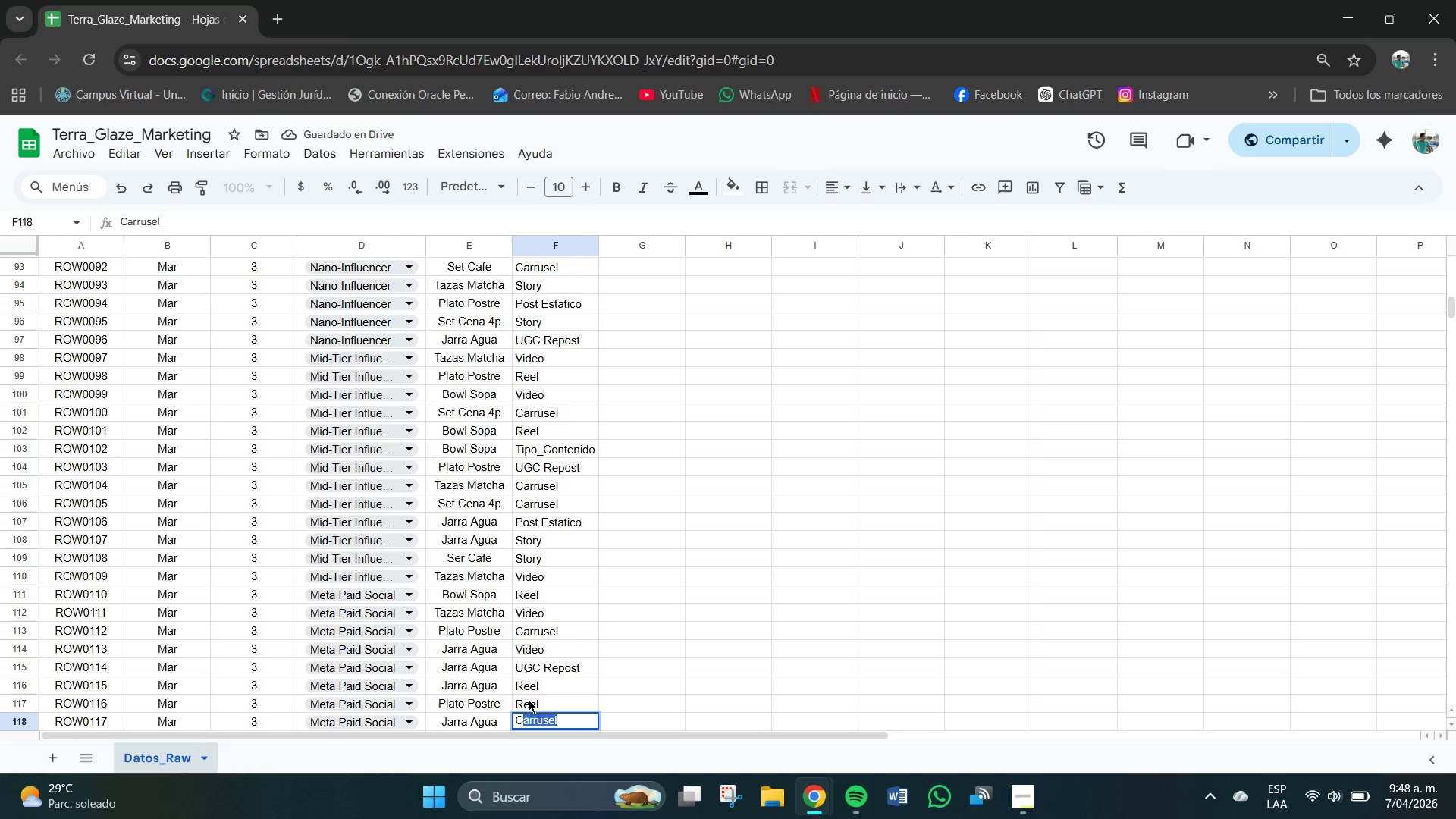 
key(Enter)
 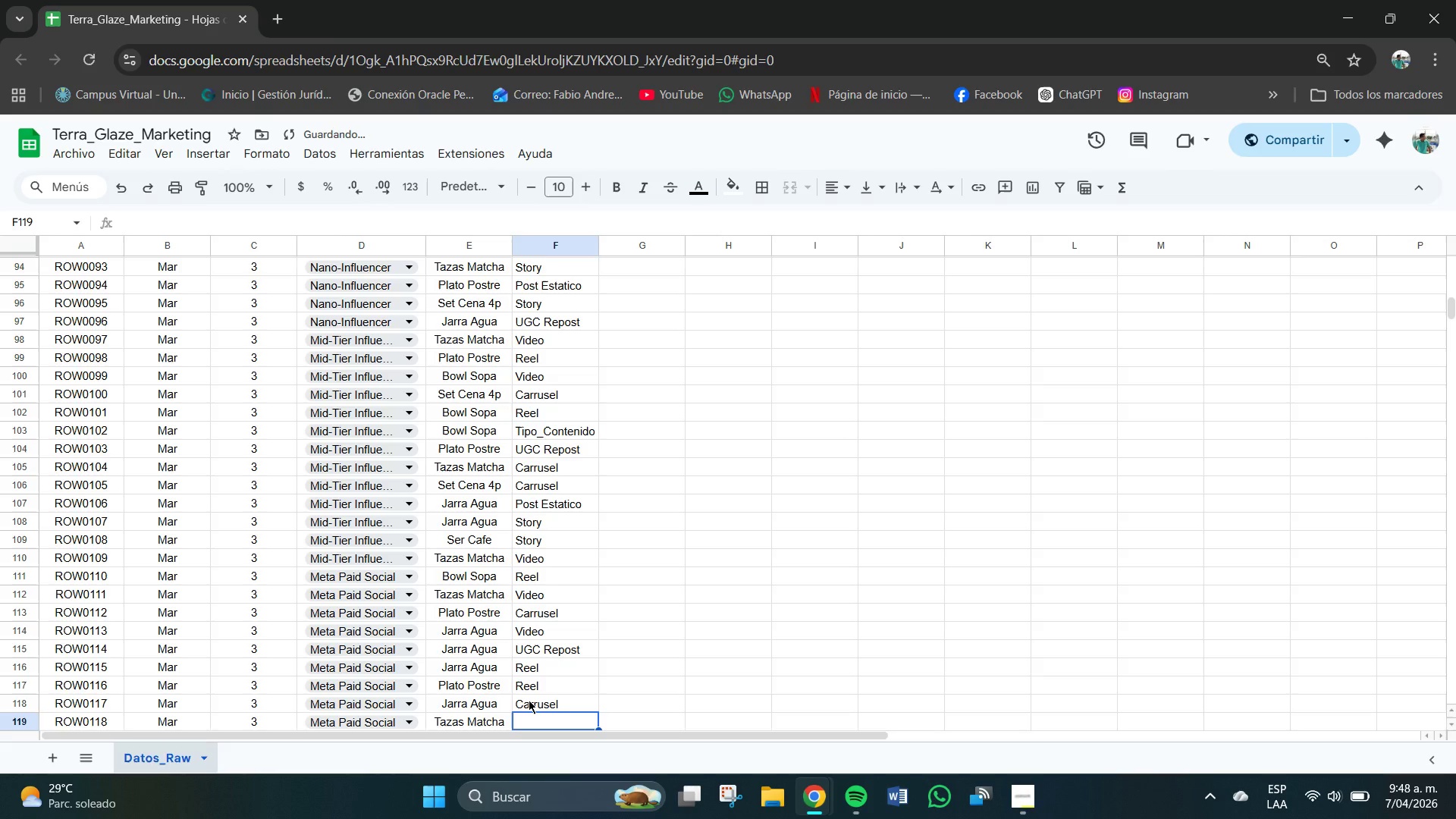 
key(R)
 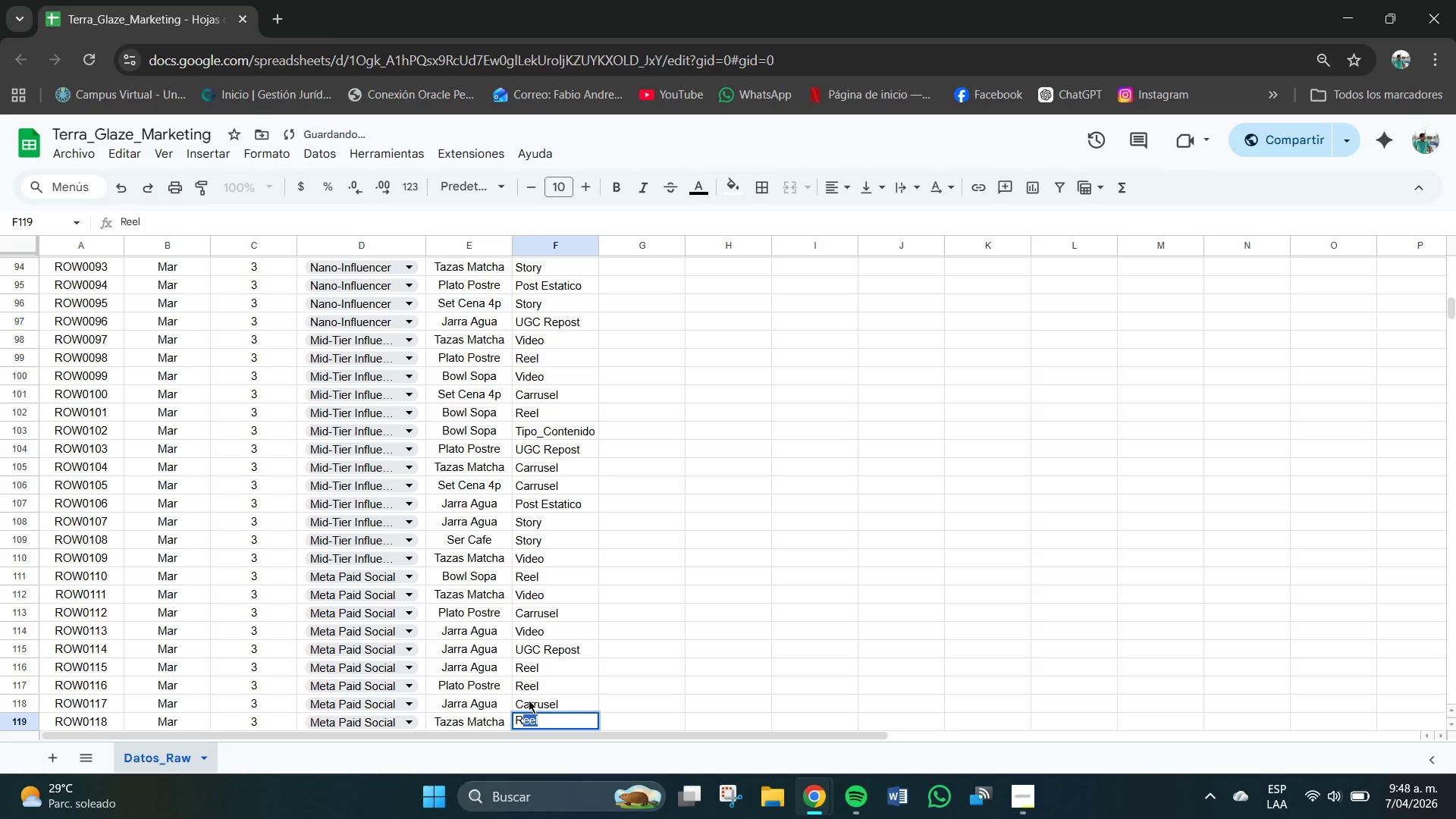 
key(Enter)
 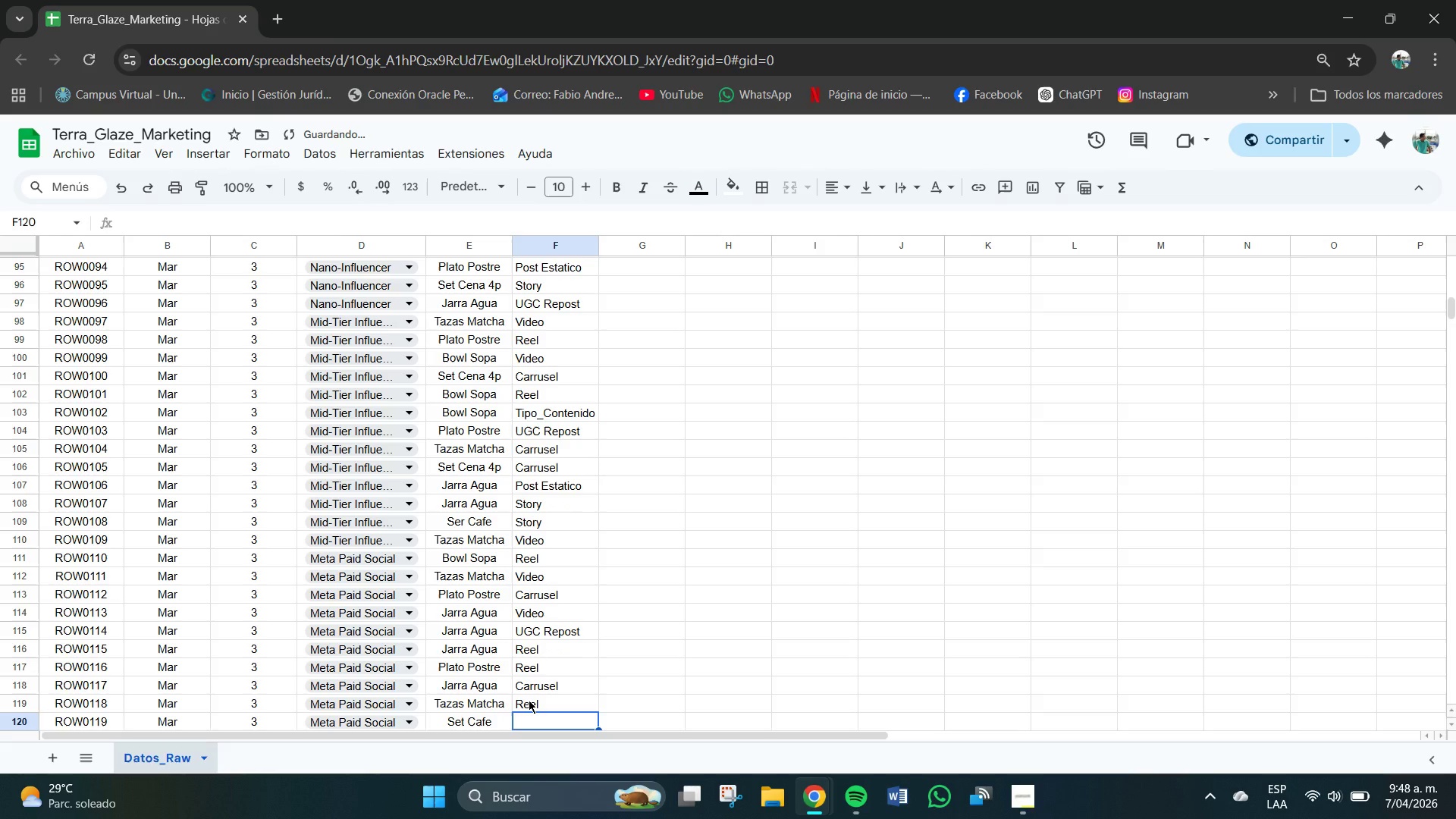 
key(V)
 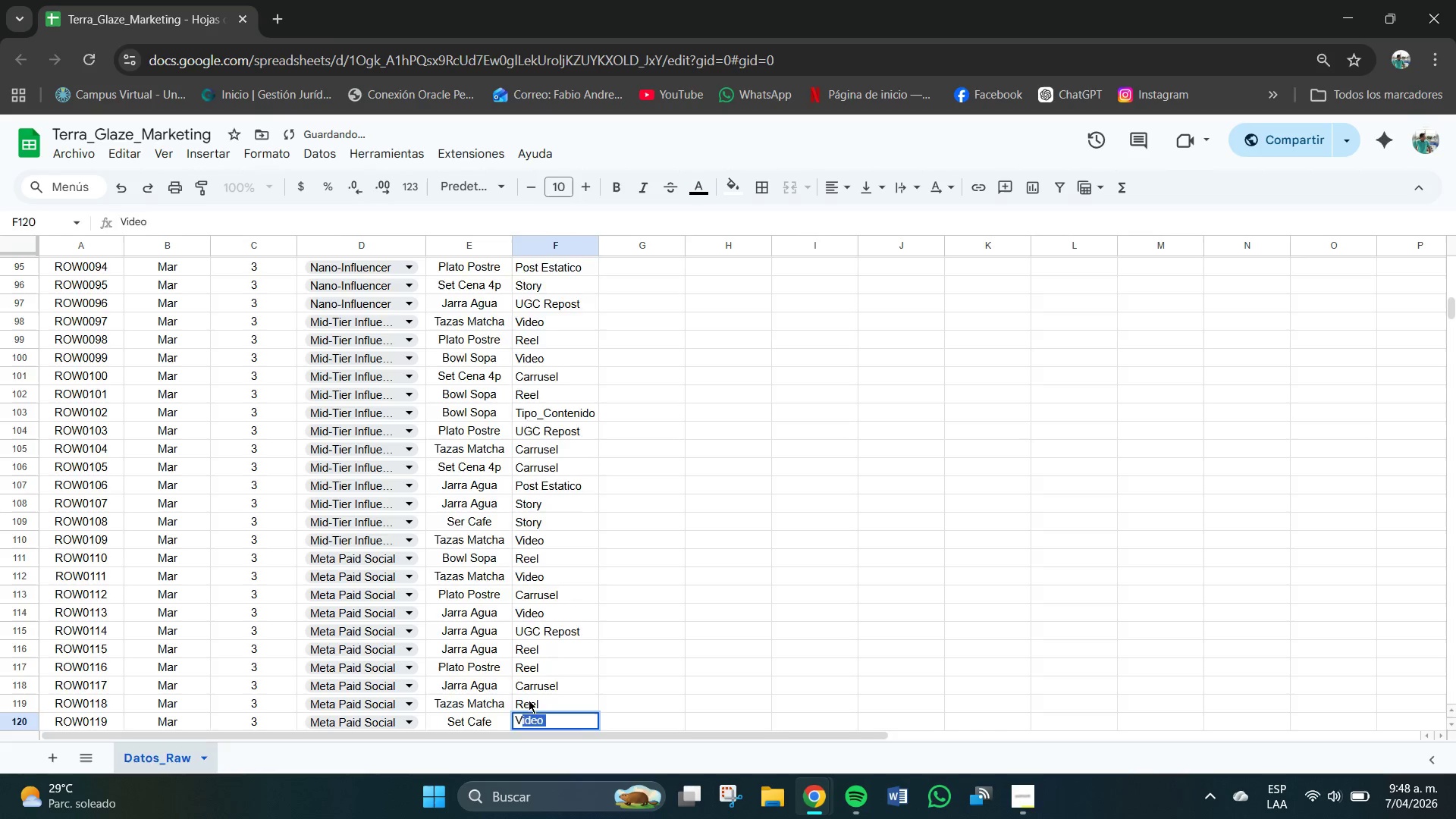 
key(Enter)
 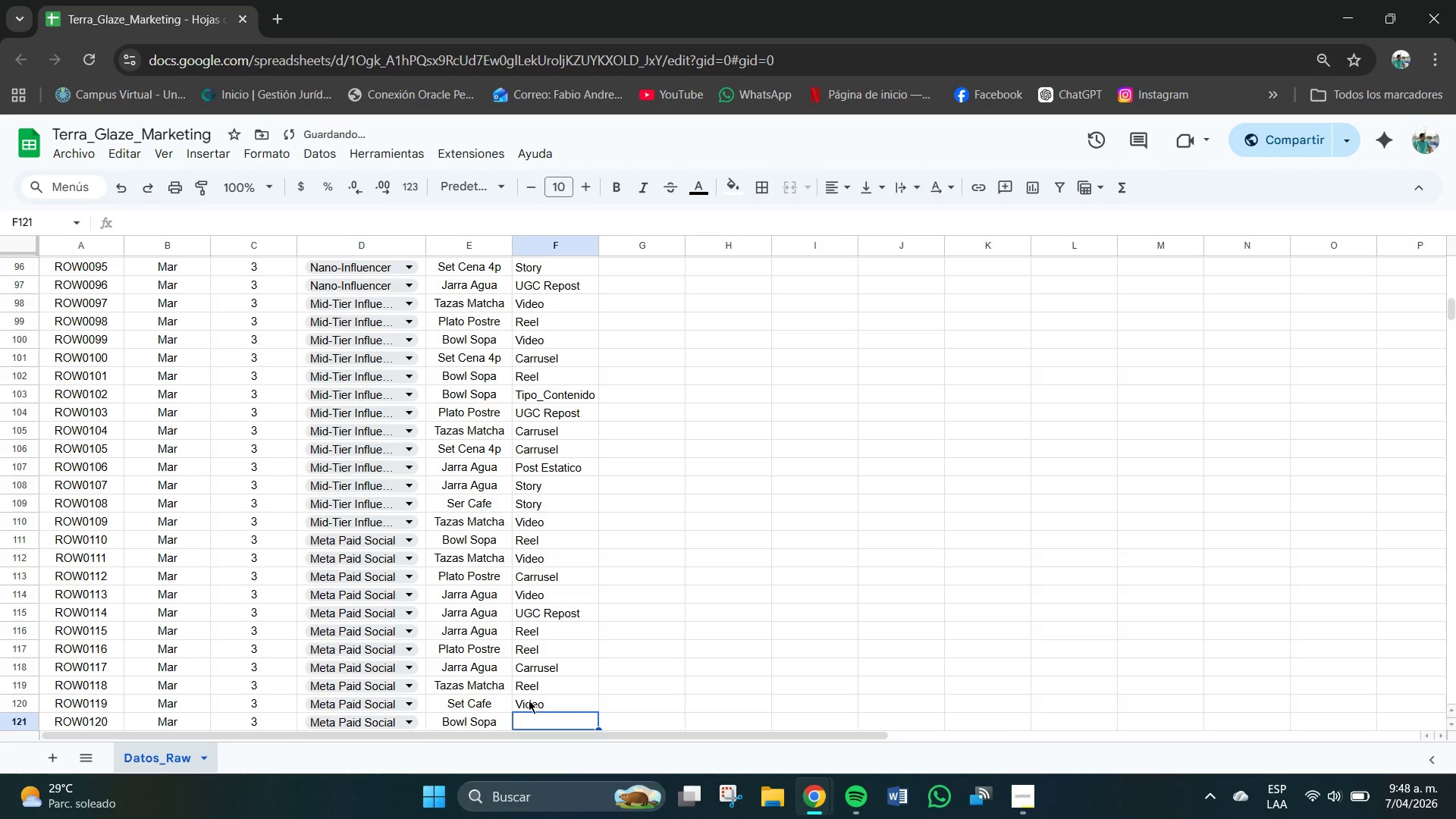 
key(P)
 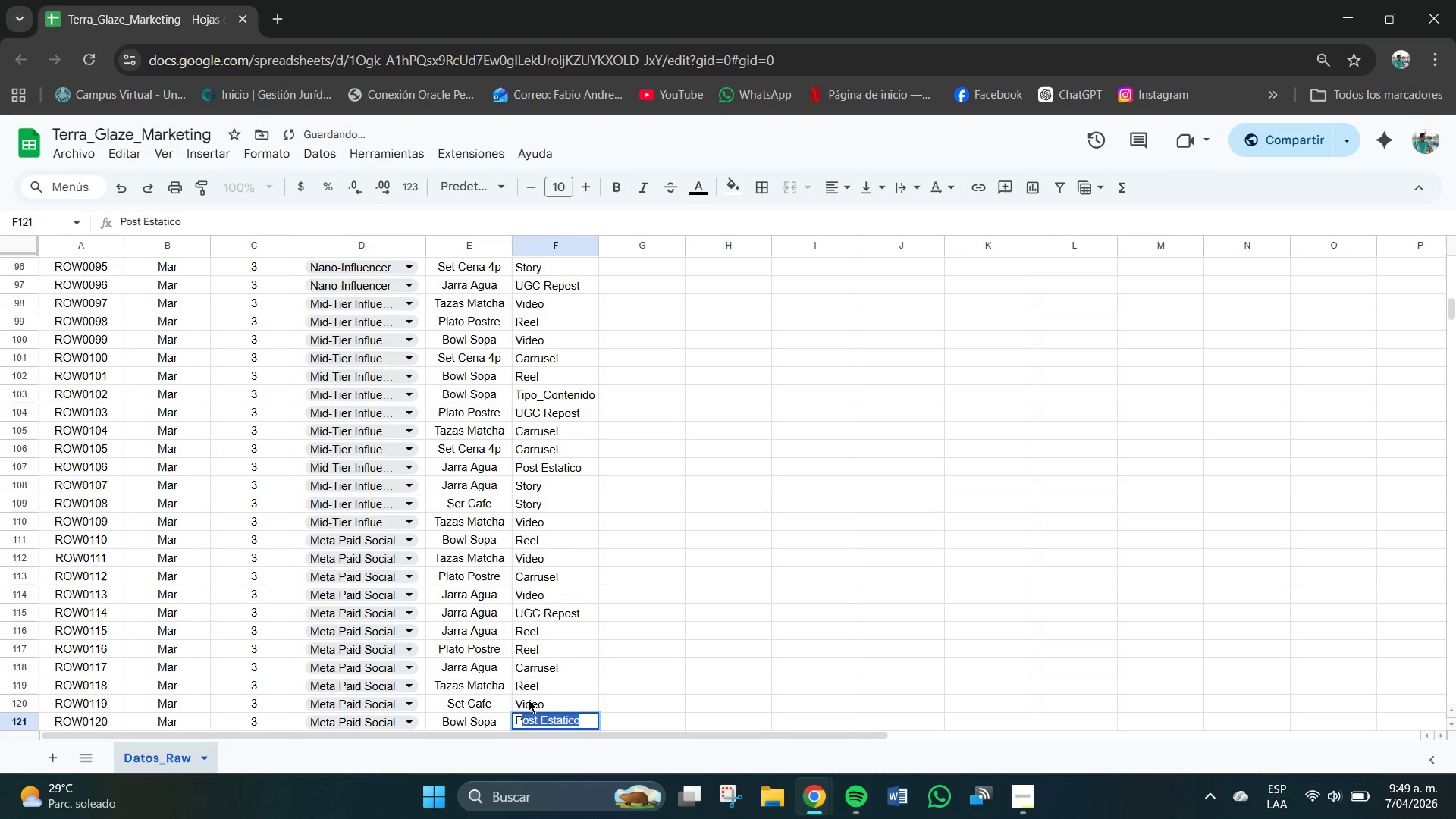 
key(Enter)
 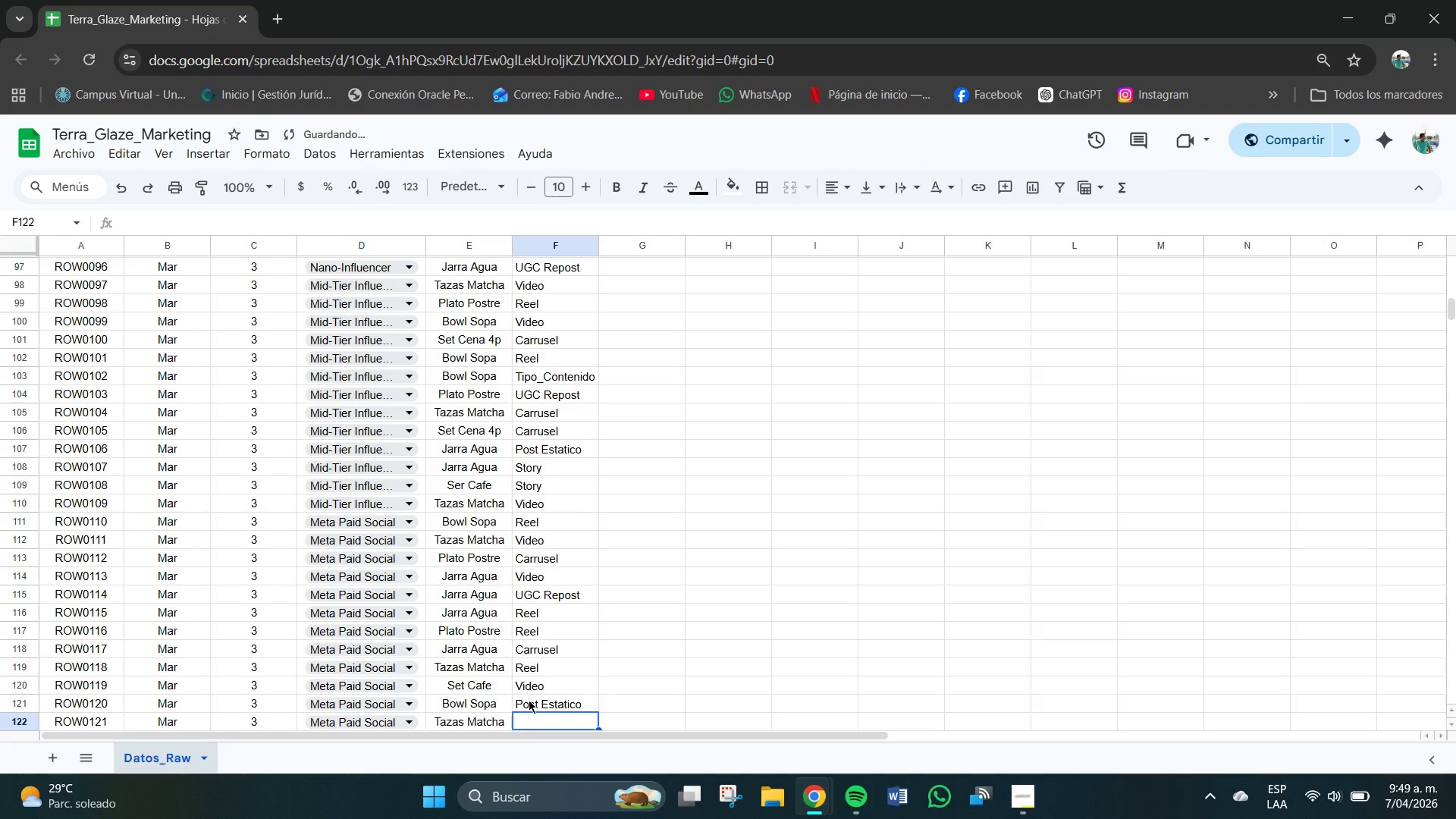 
key(C)
 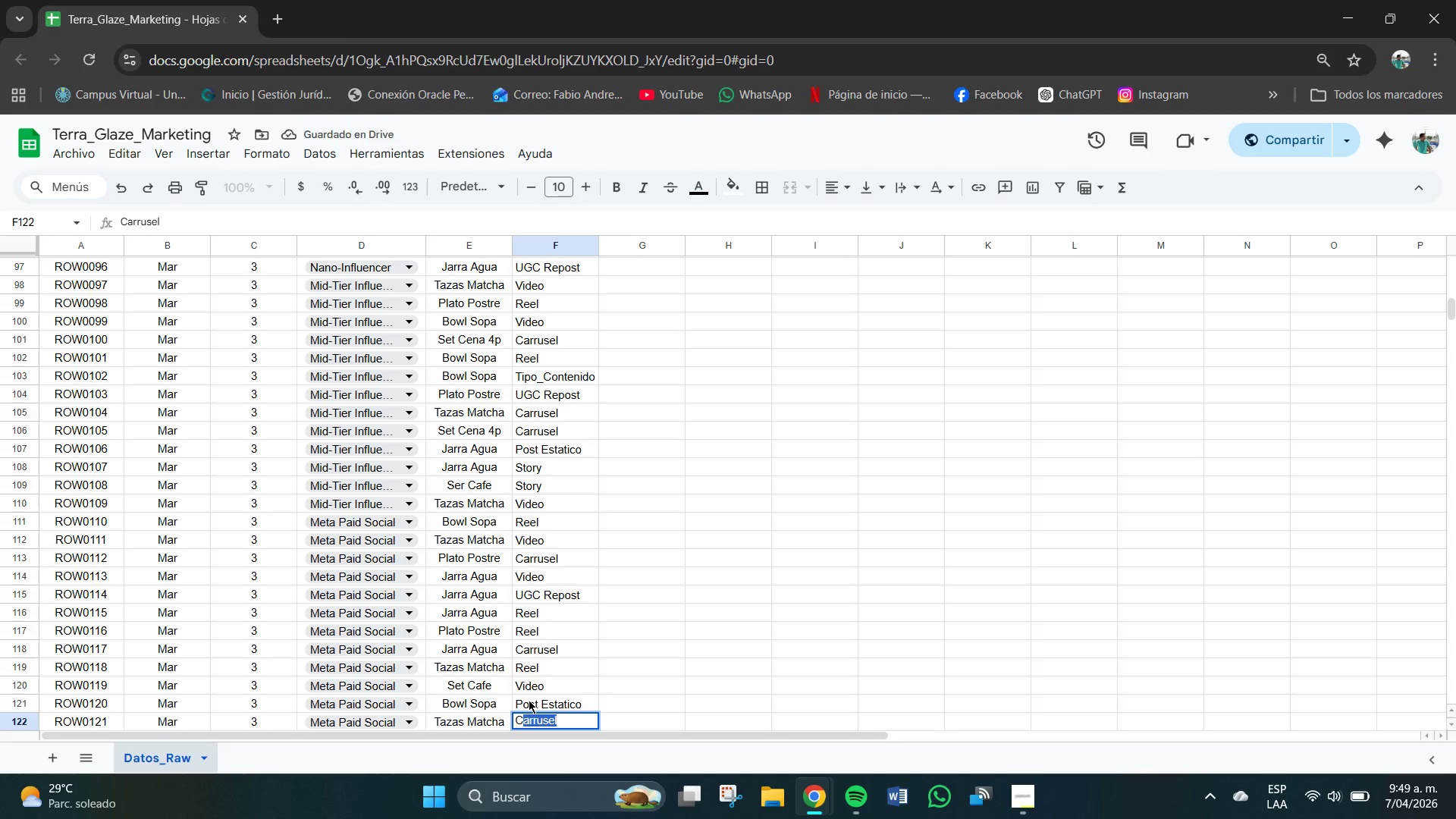 
key(Enter)
 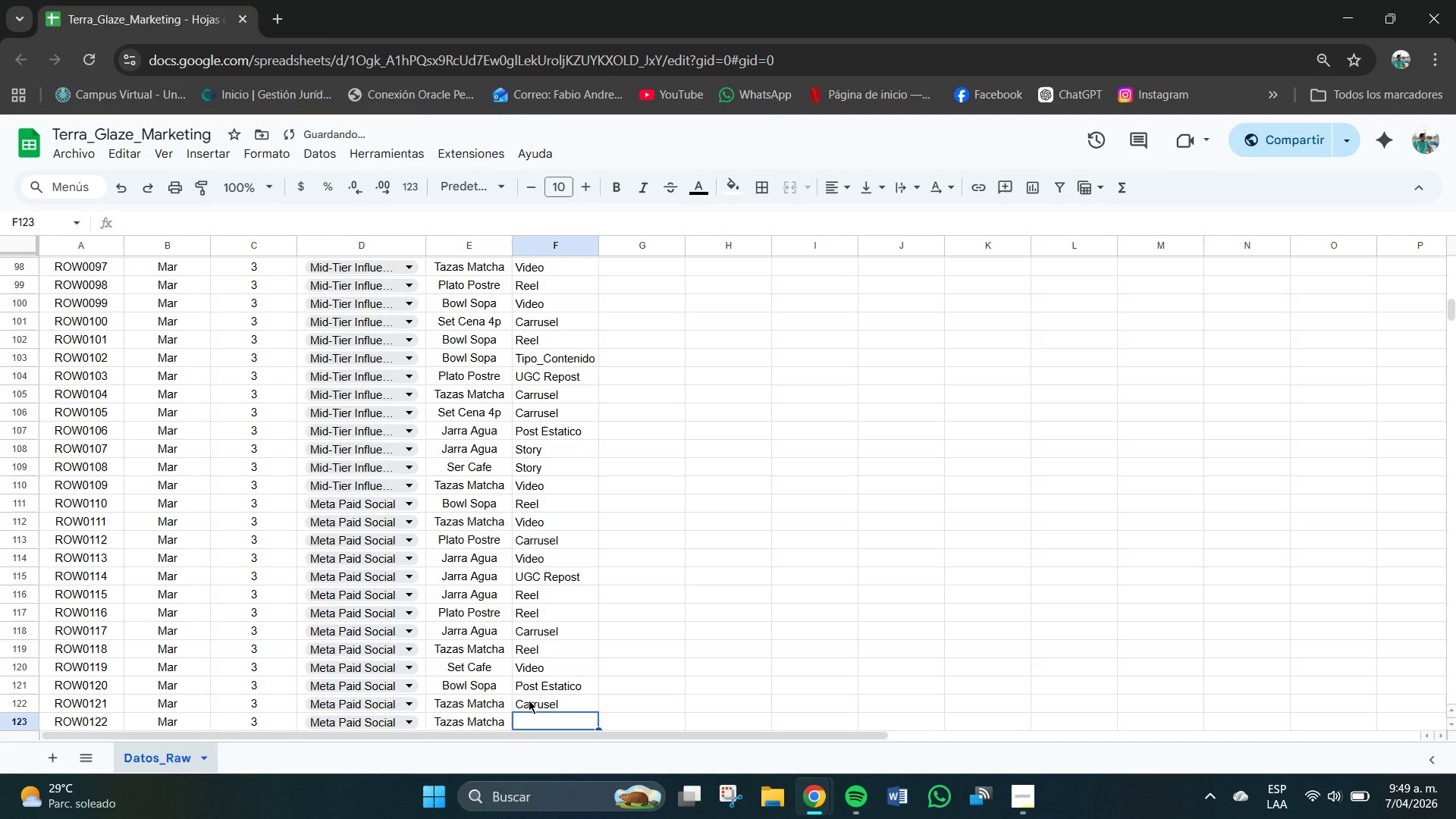 
key(V)
 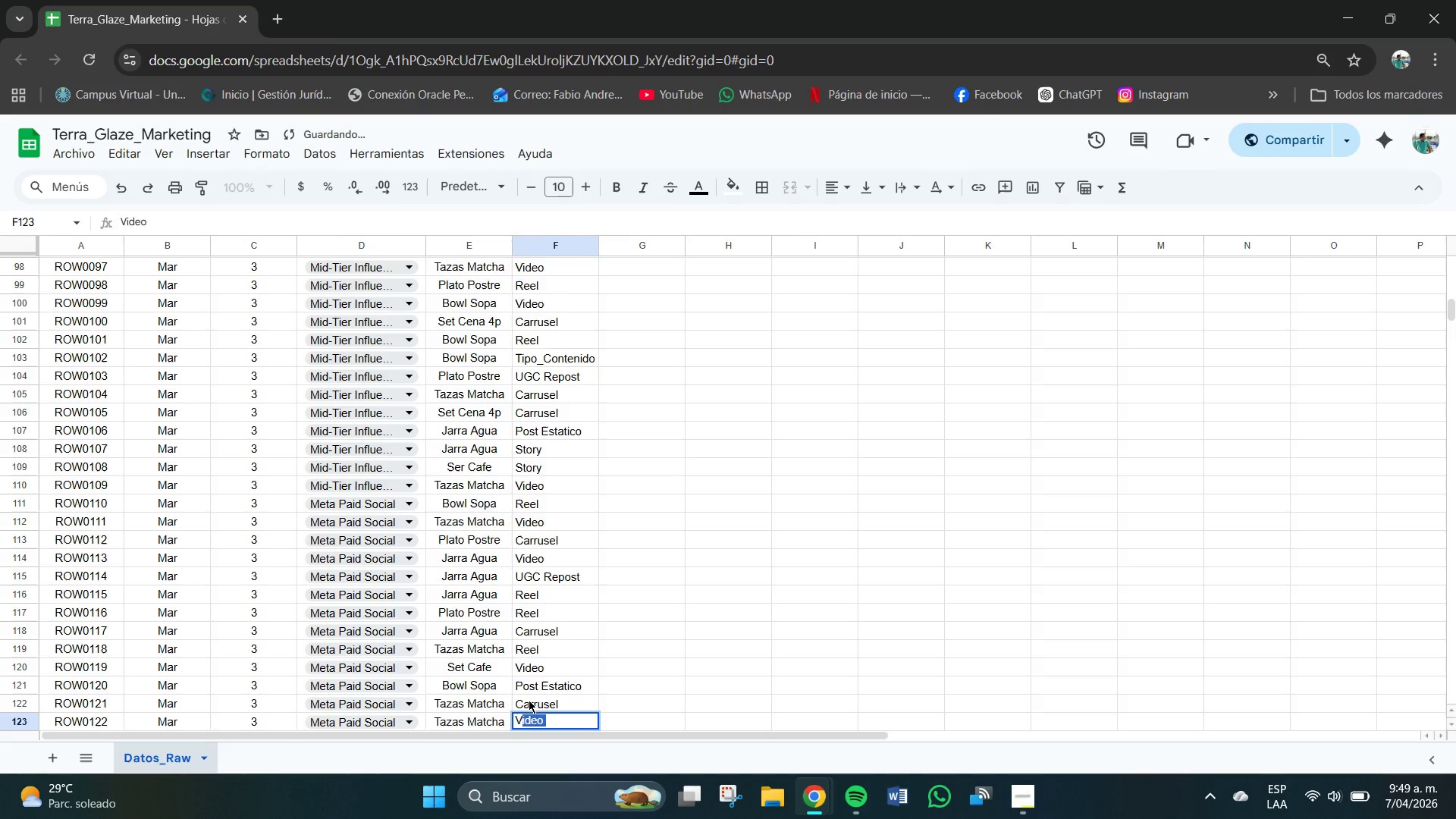 
key(Enter)
 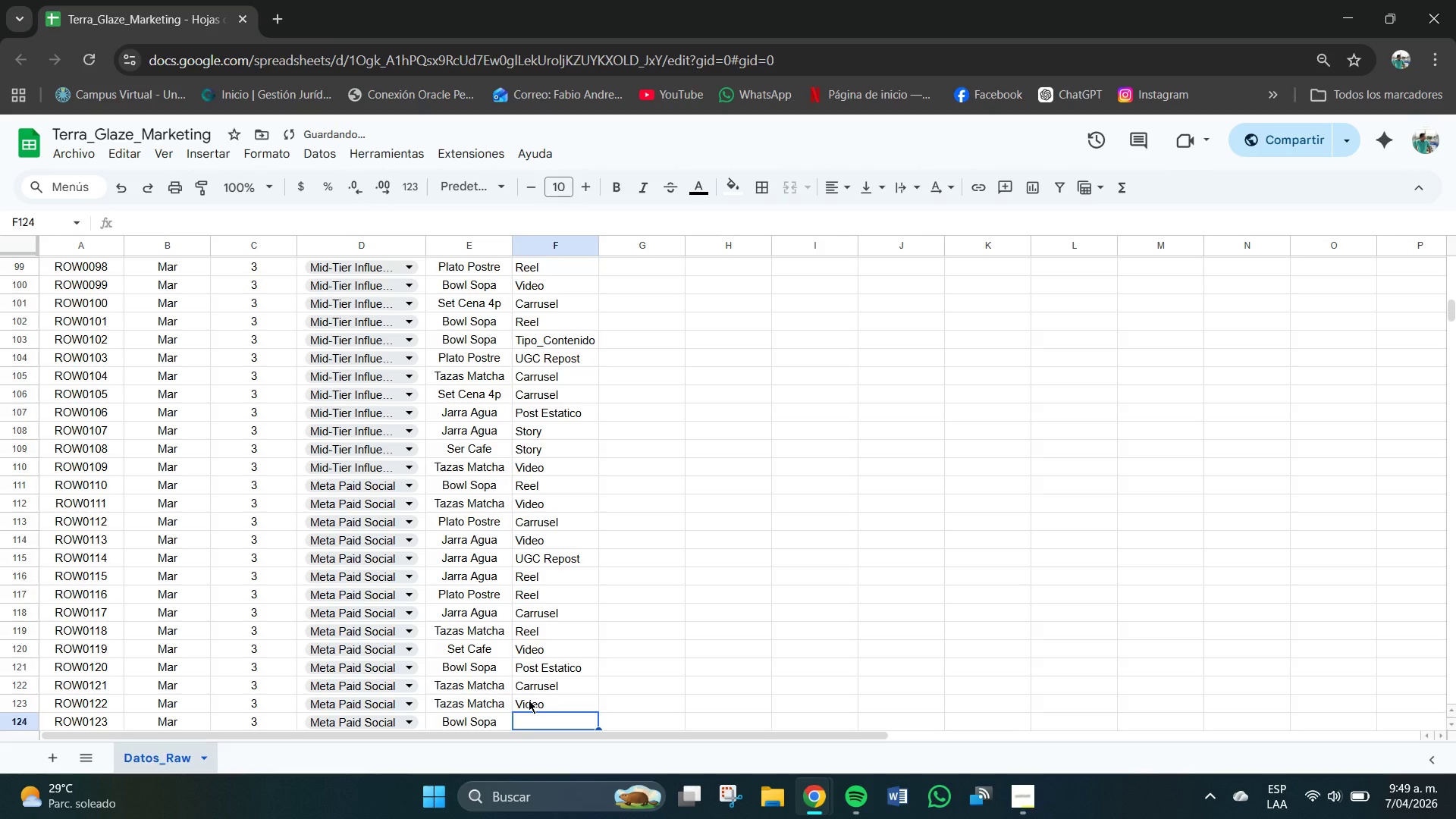 
key(C)
 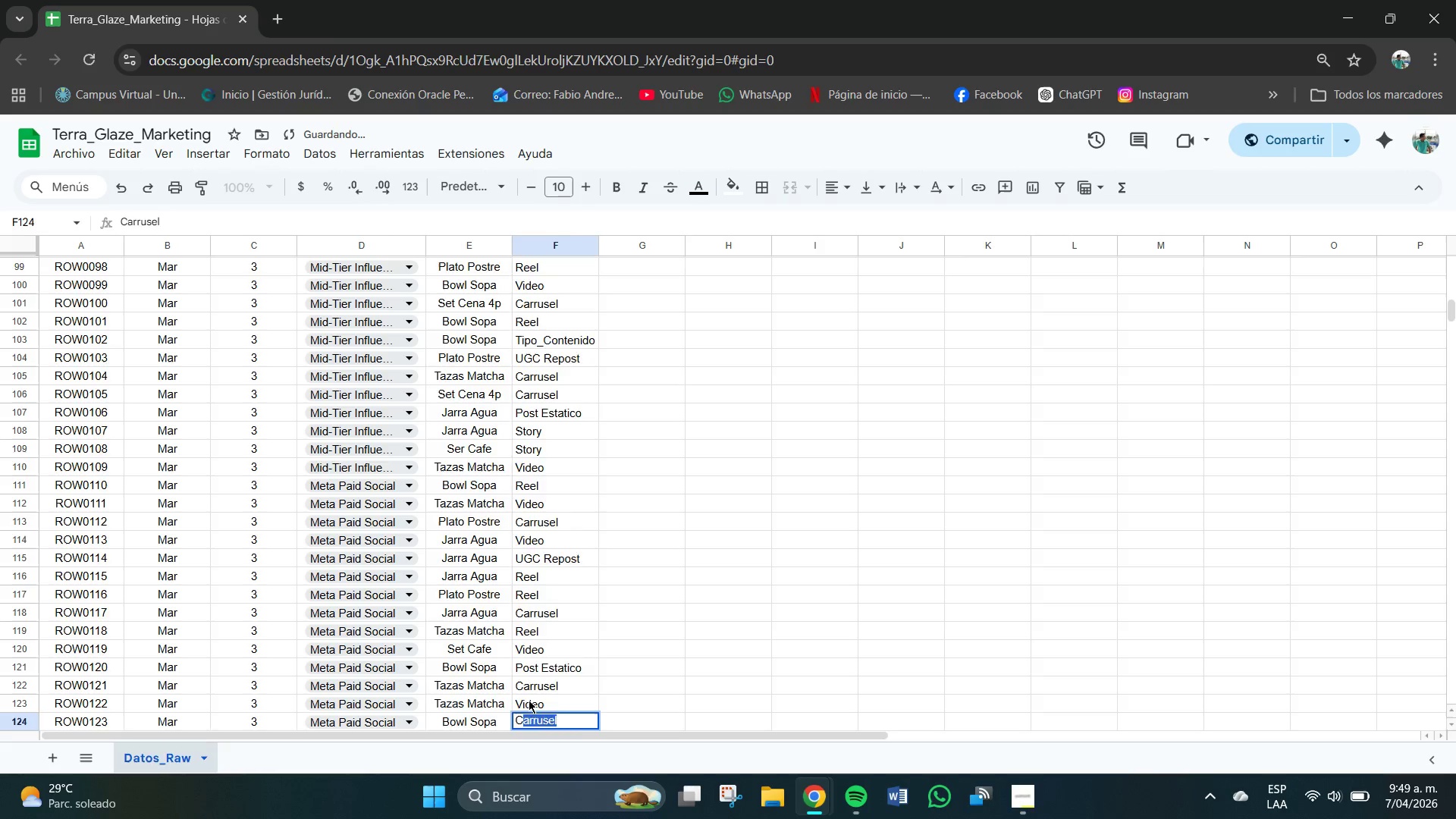 
key(Enter)
 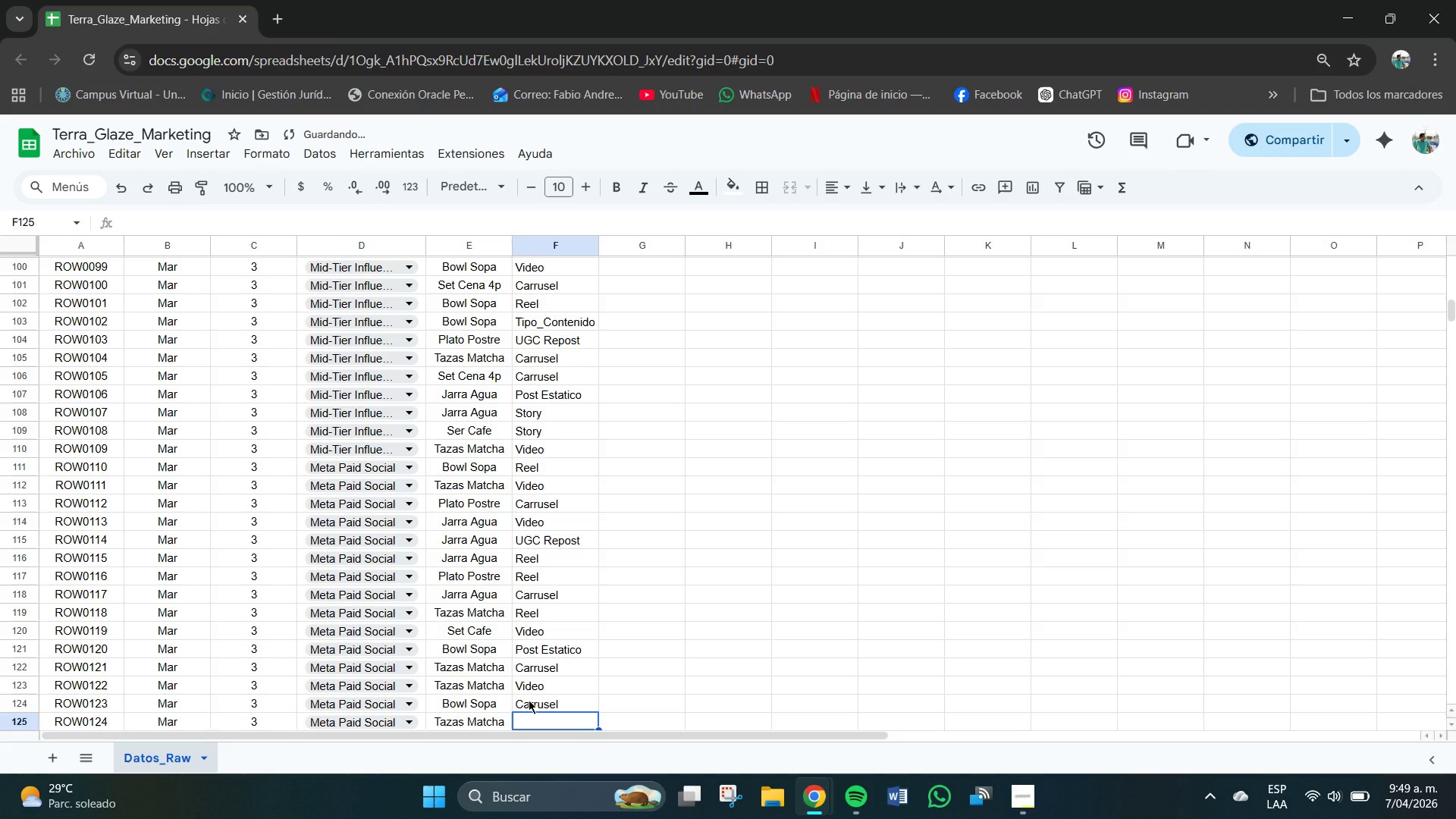 
key(P)
 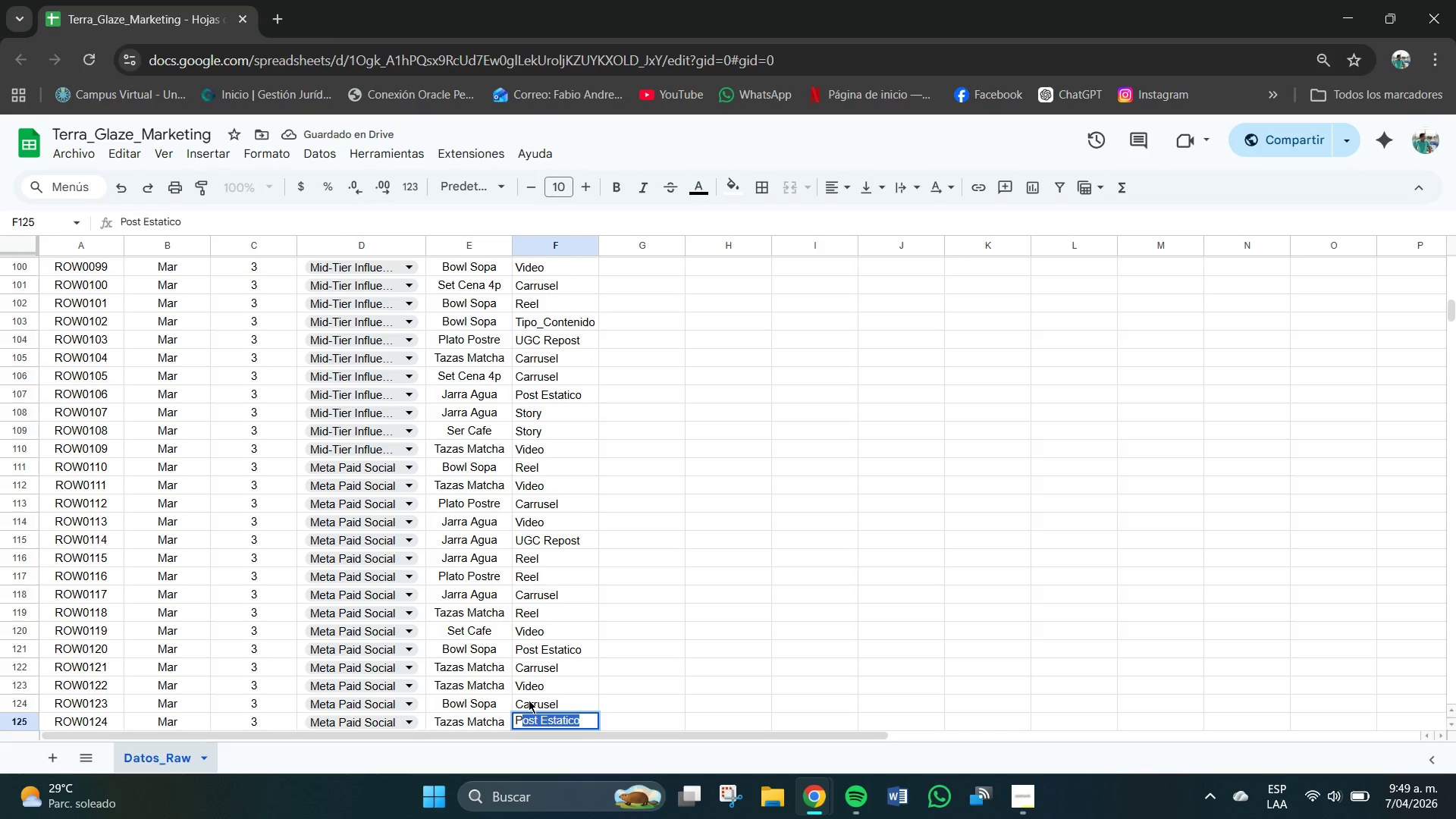 
key(Enter)
 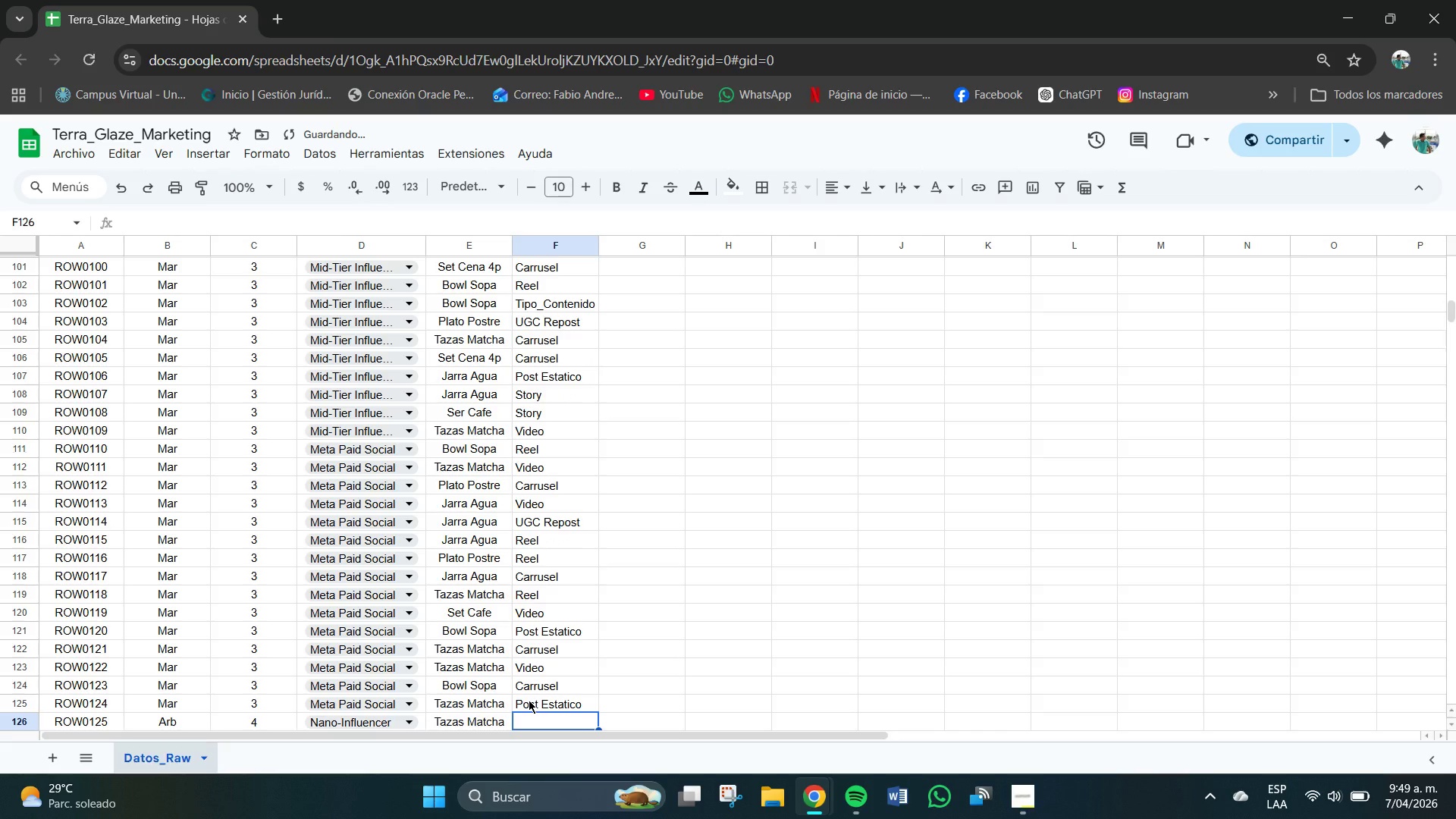 
key(V)
 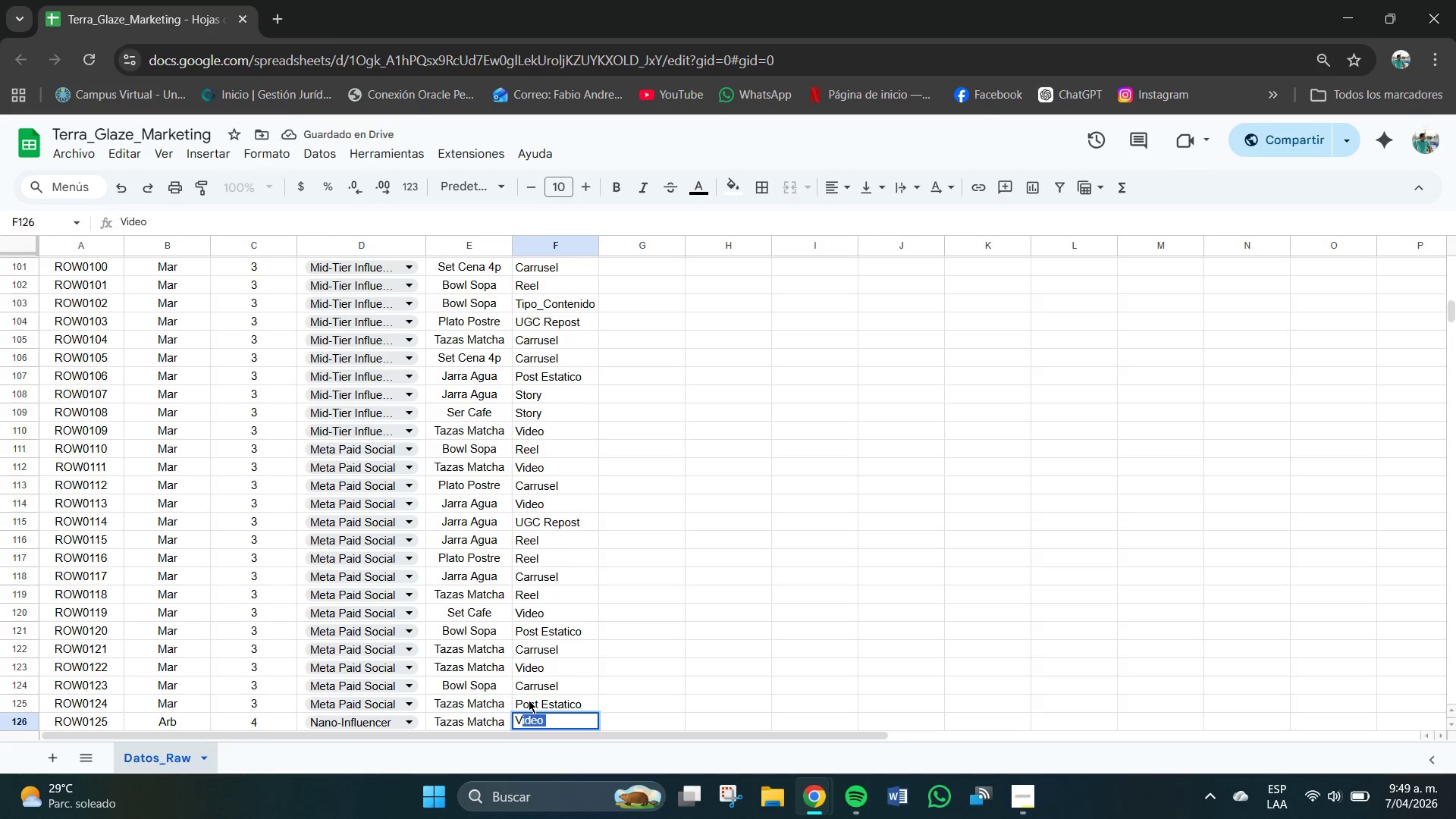 
key(Enter)
 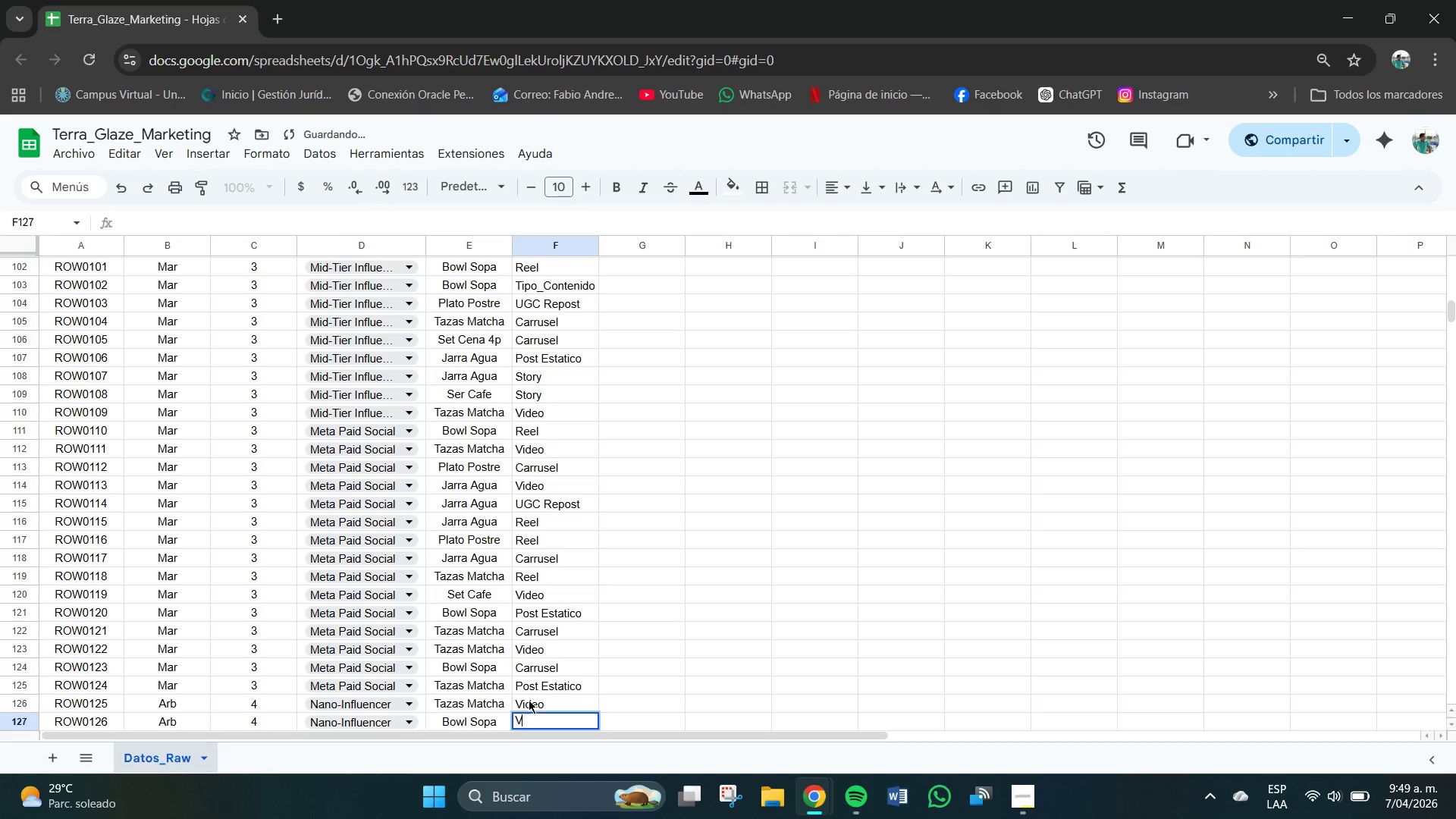 
key(V)
 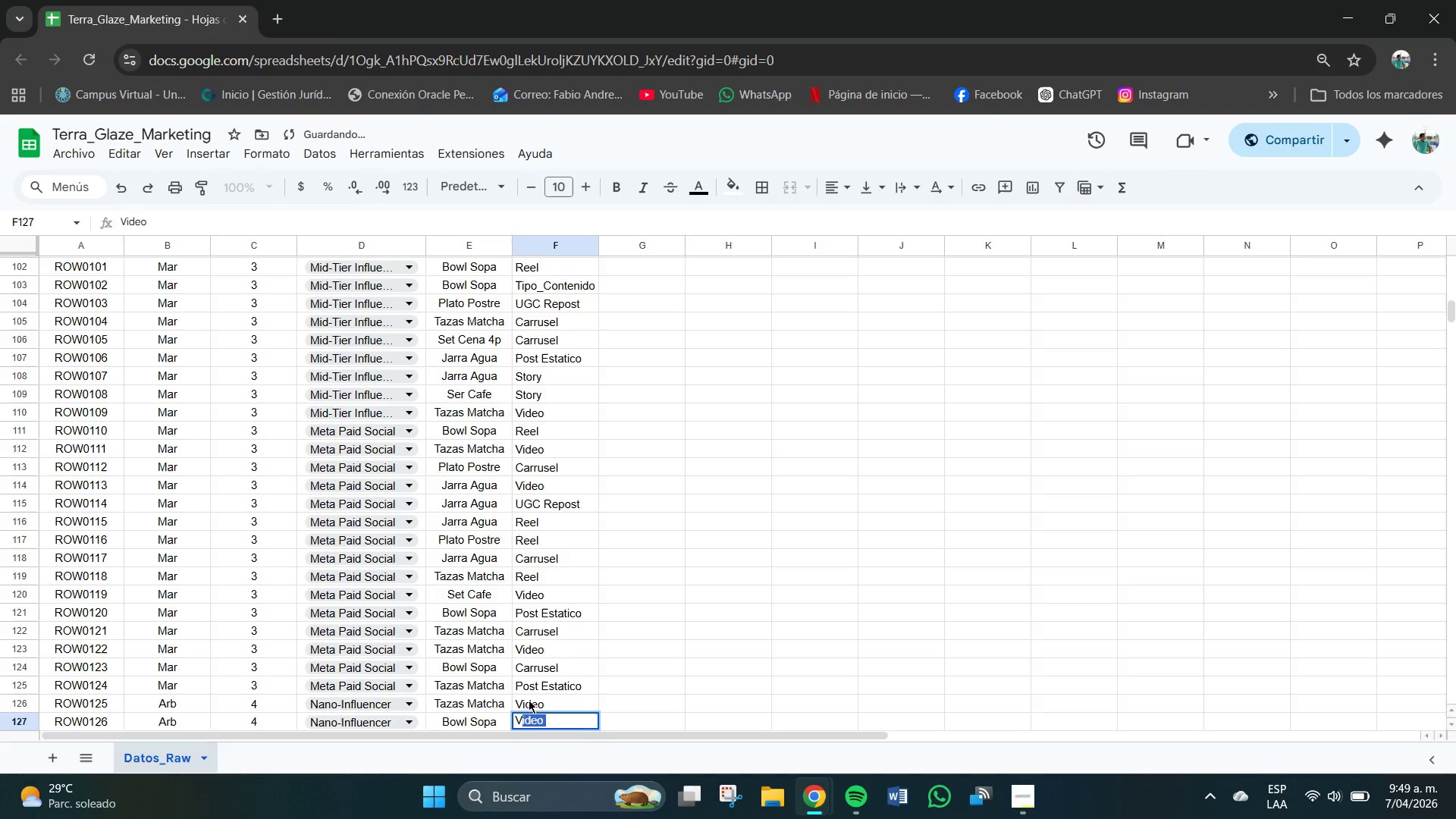 
key(Enter)
 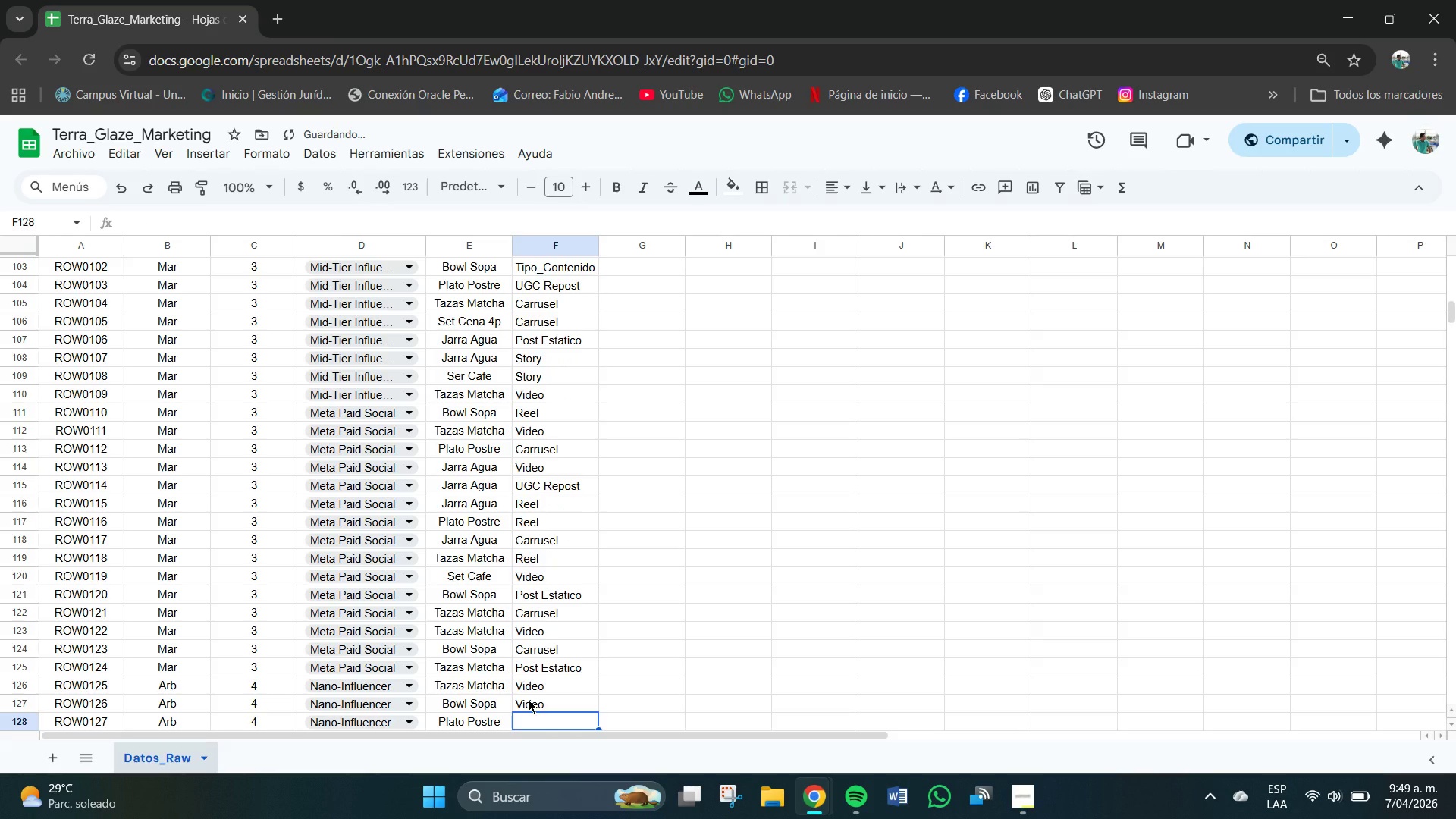 
key(U)
 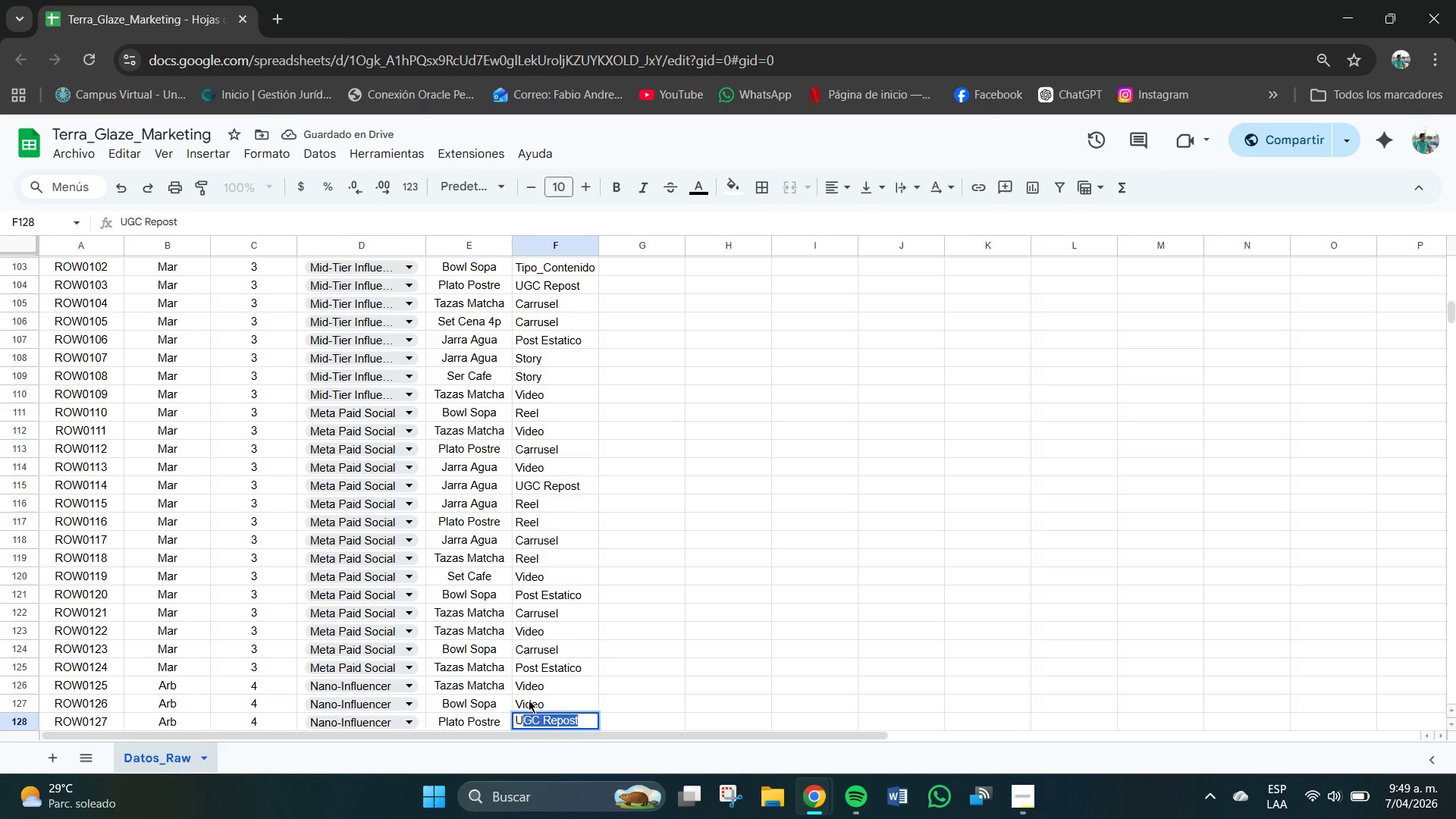 
key(Enter)
 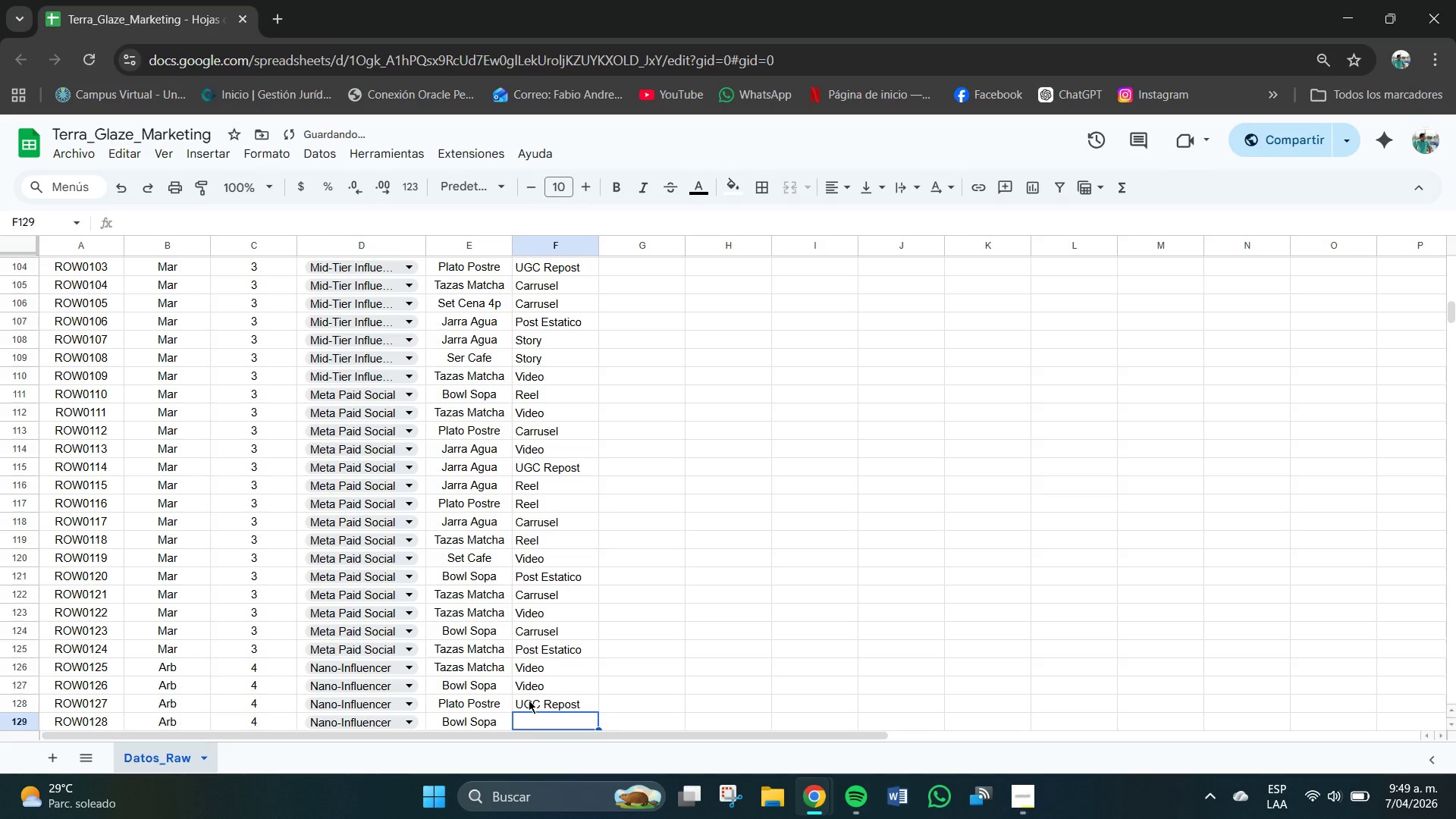 
key(S)
 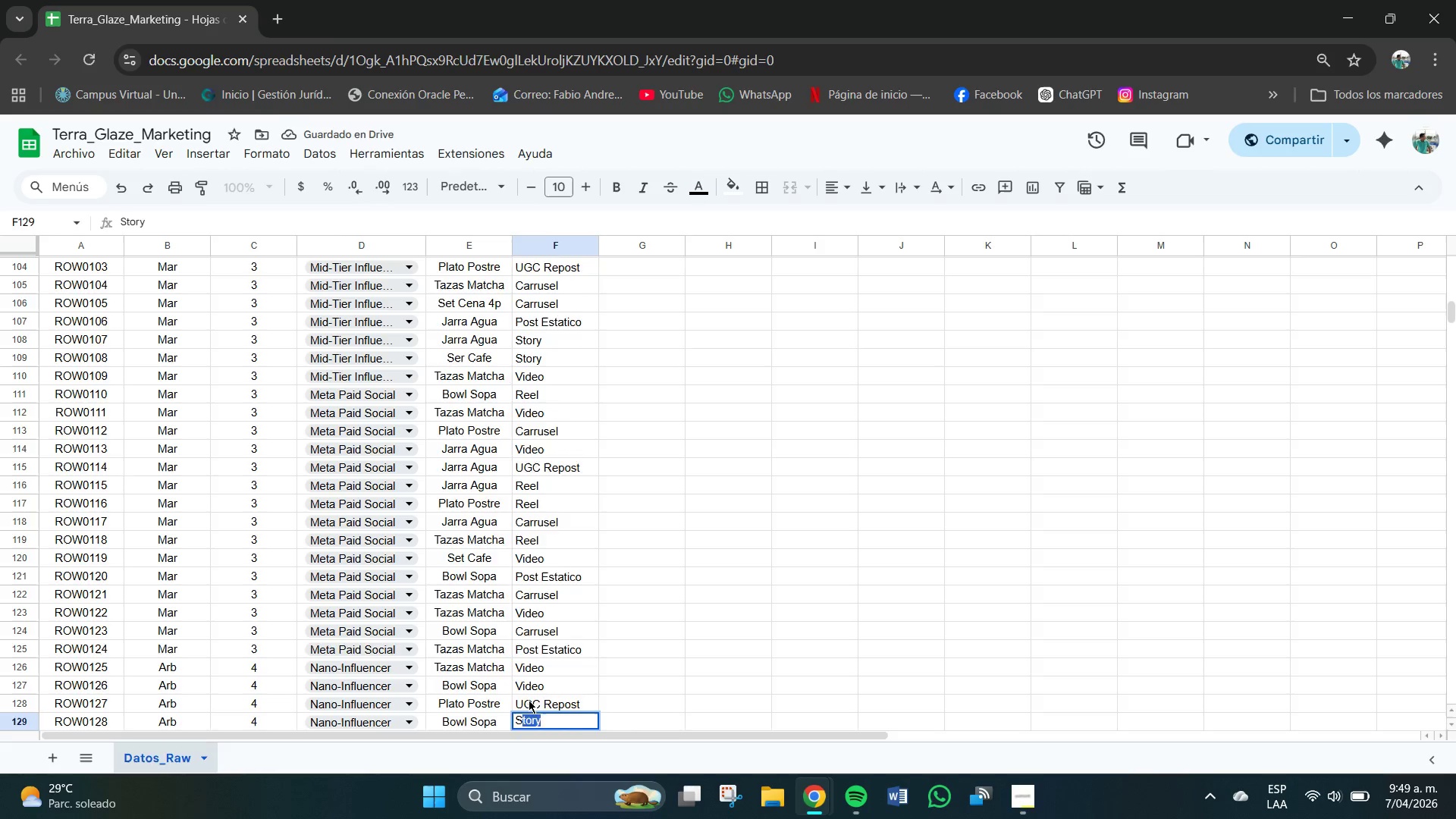 
key(Enter)
 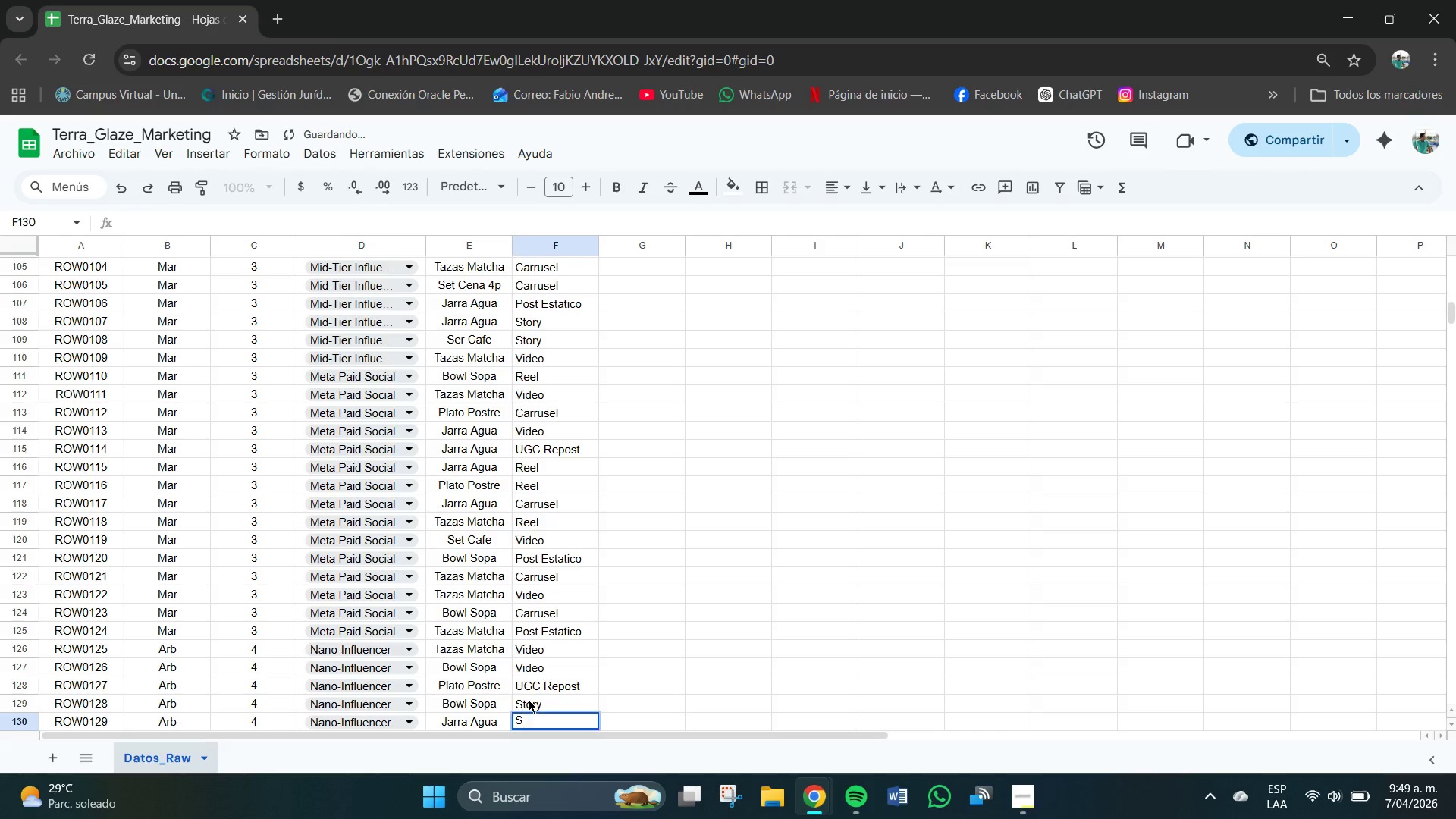 
key(S)
 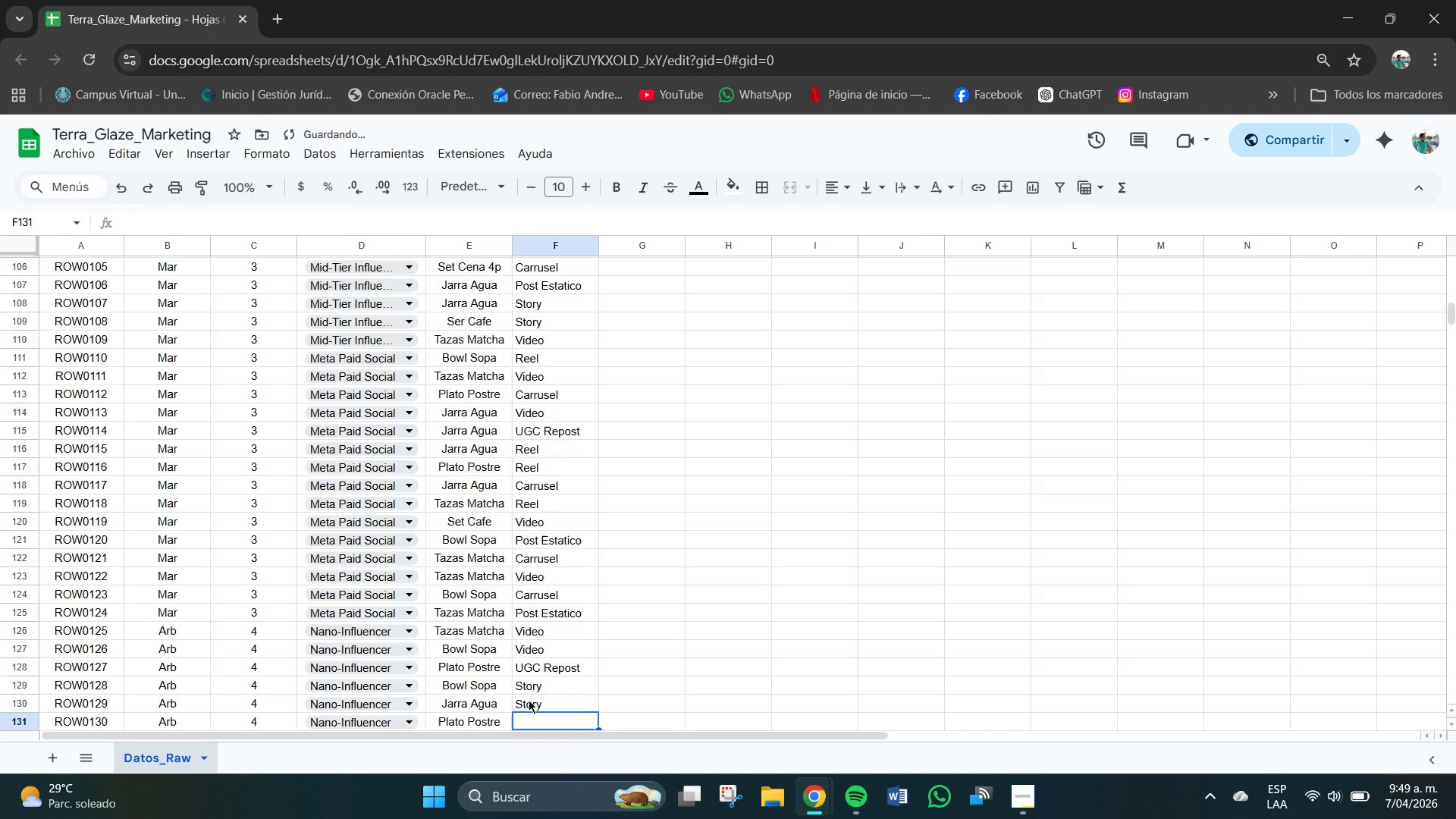 
key(Enter)
 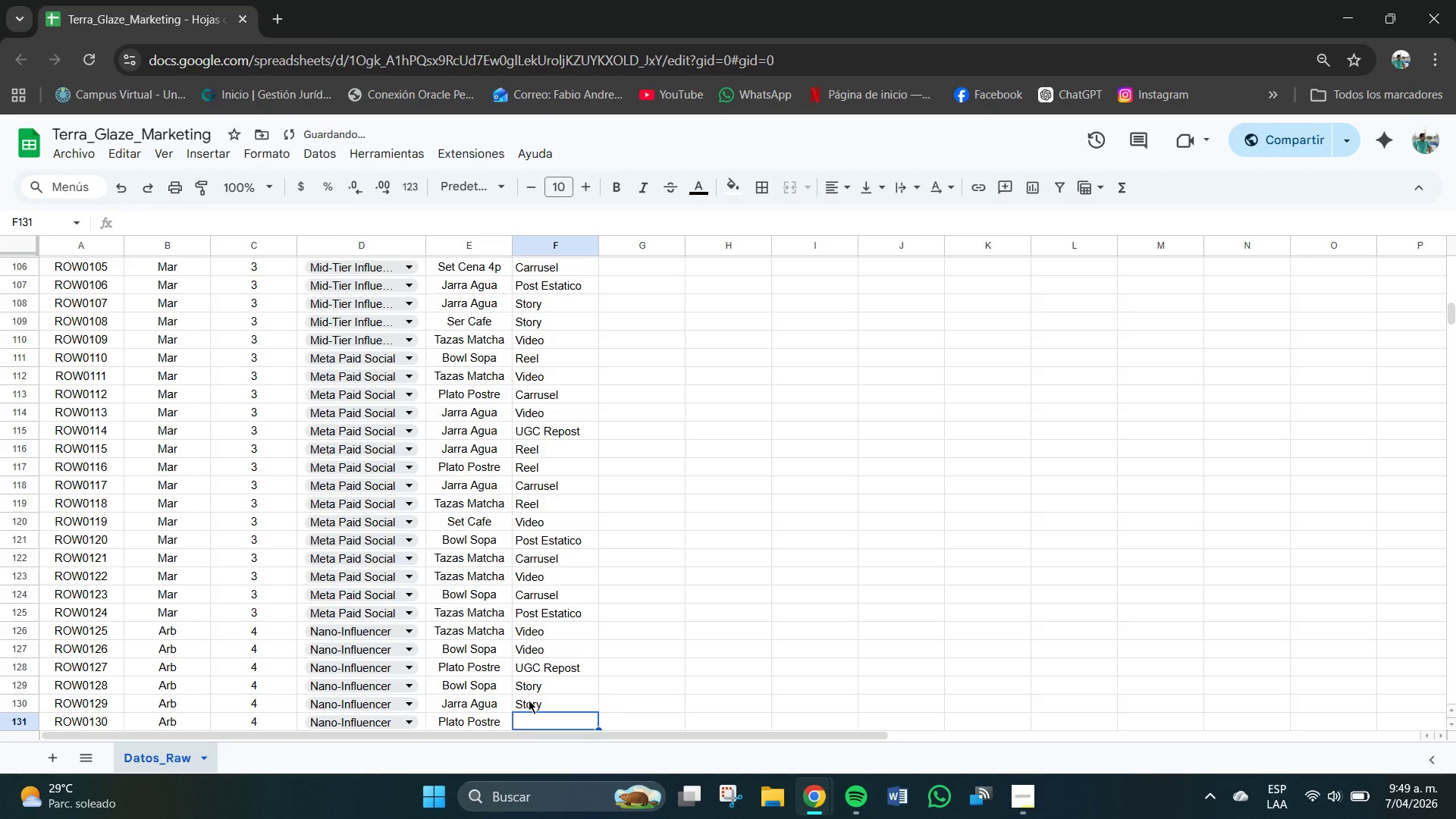 
key(C)
 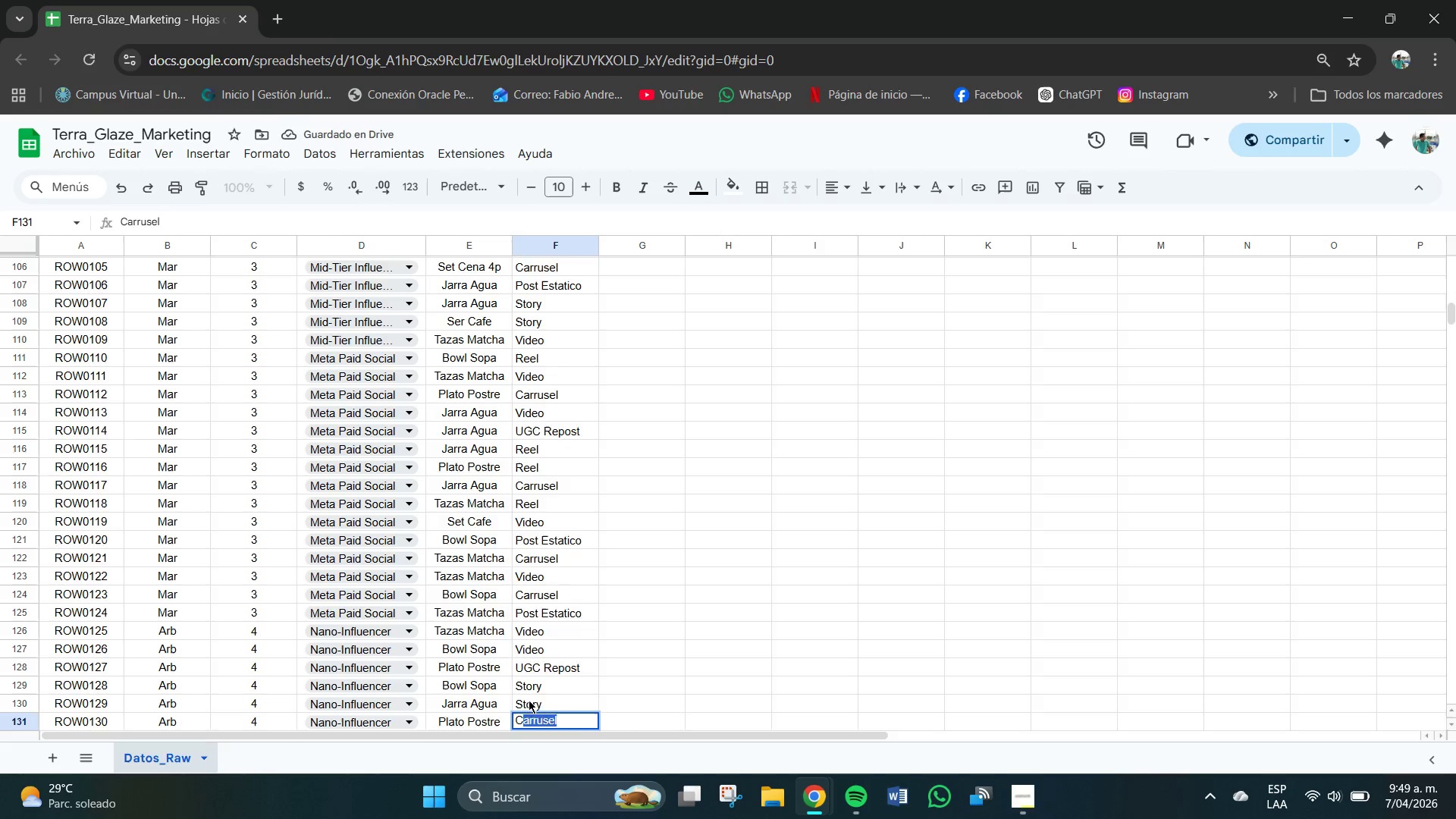 
key(Enter)
 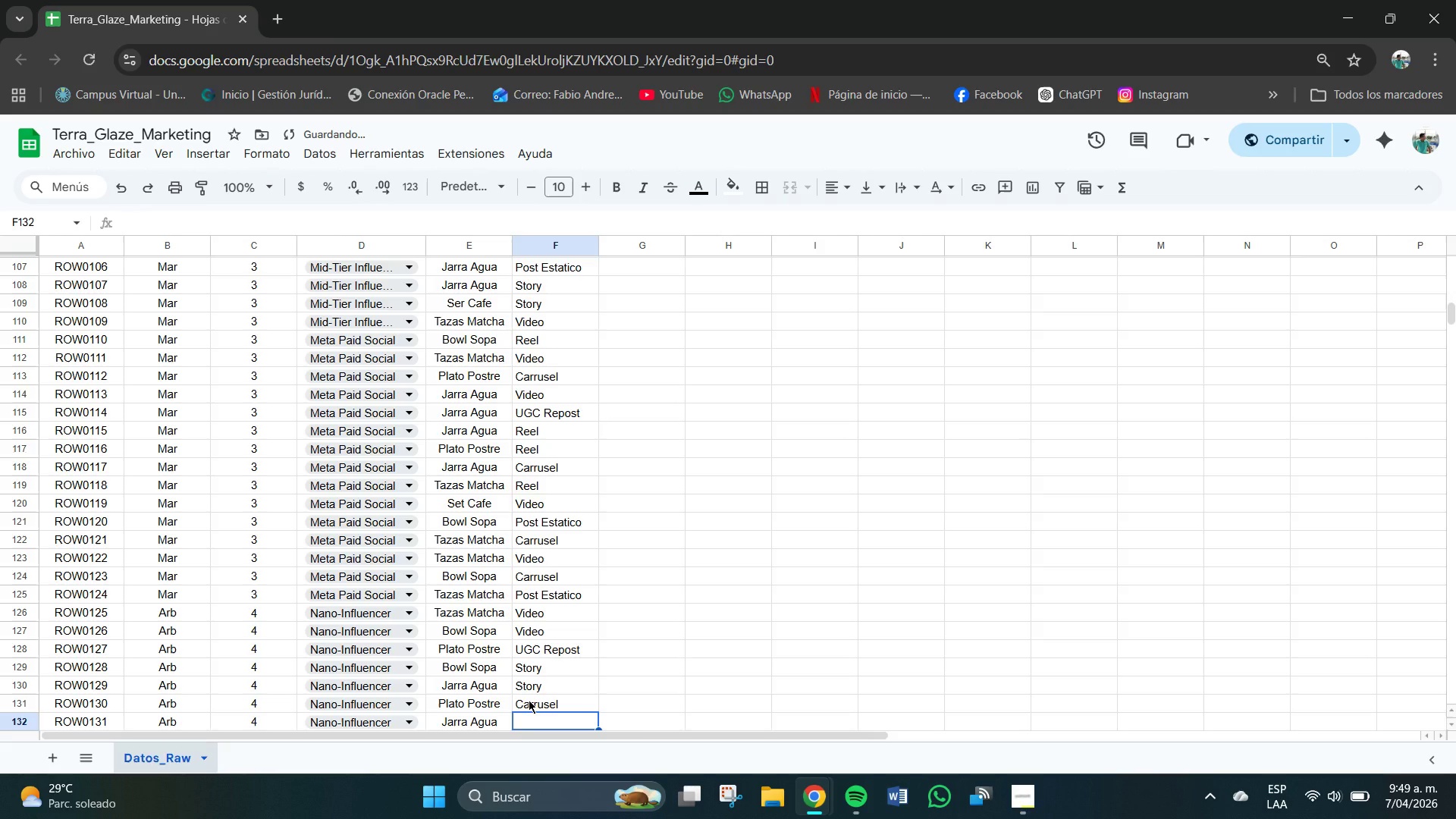 
key(P)
 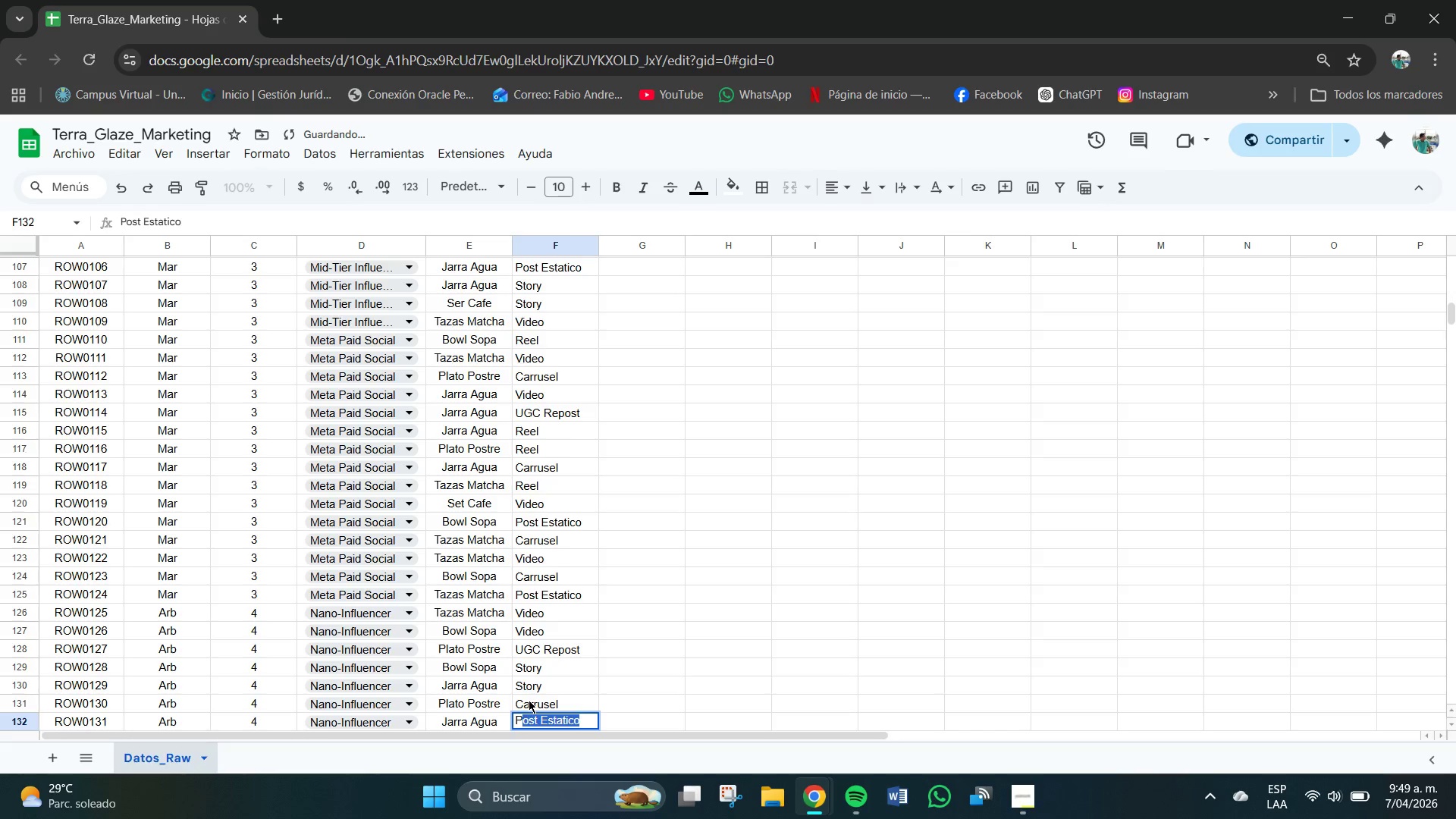 
key(Enter)
 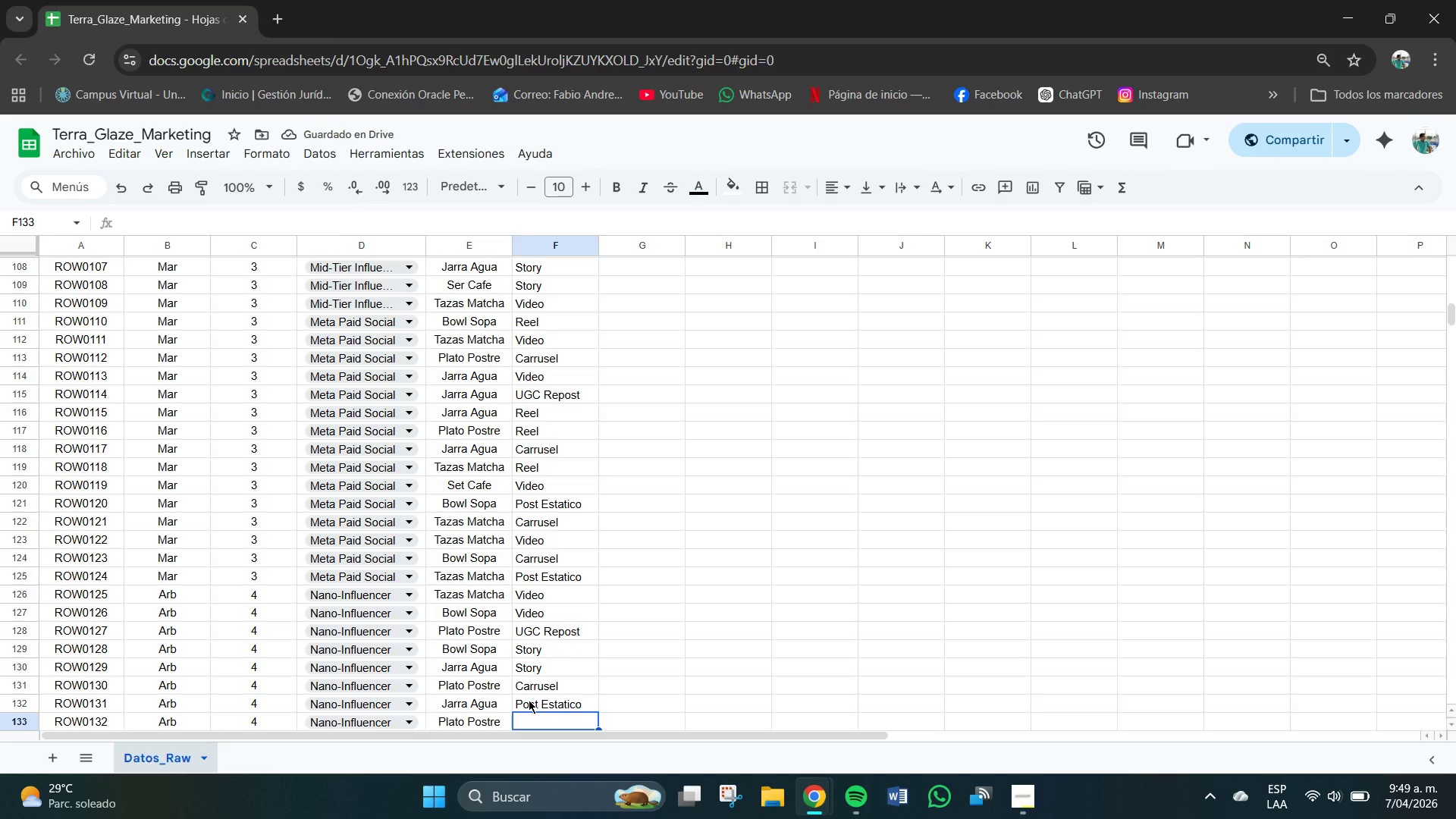 
wait(5.76)
 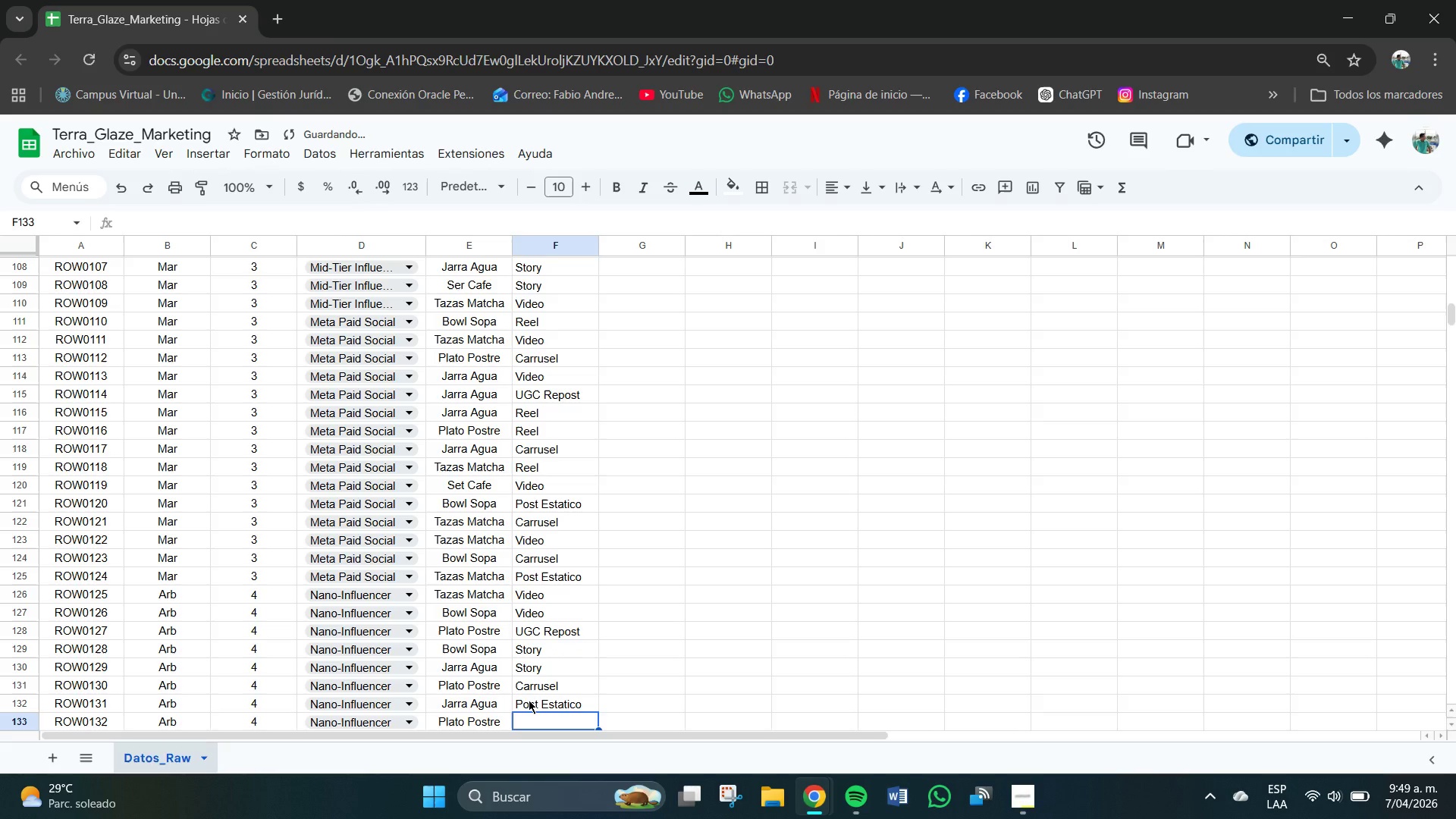 
key(R)
 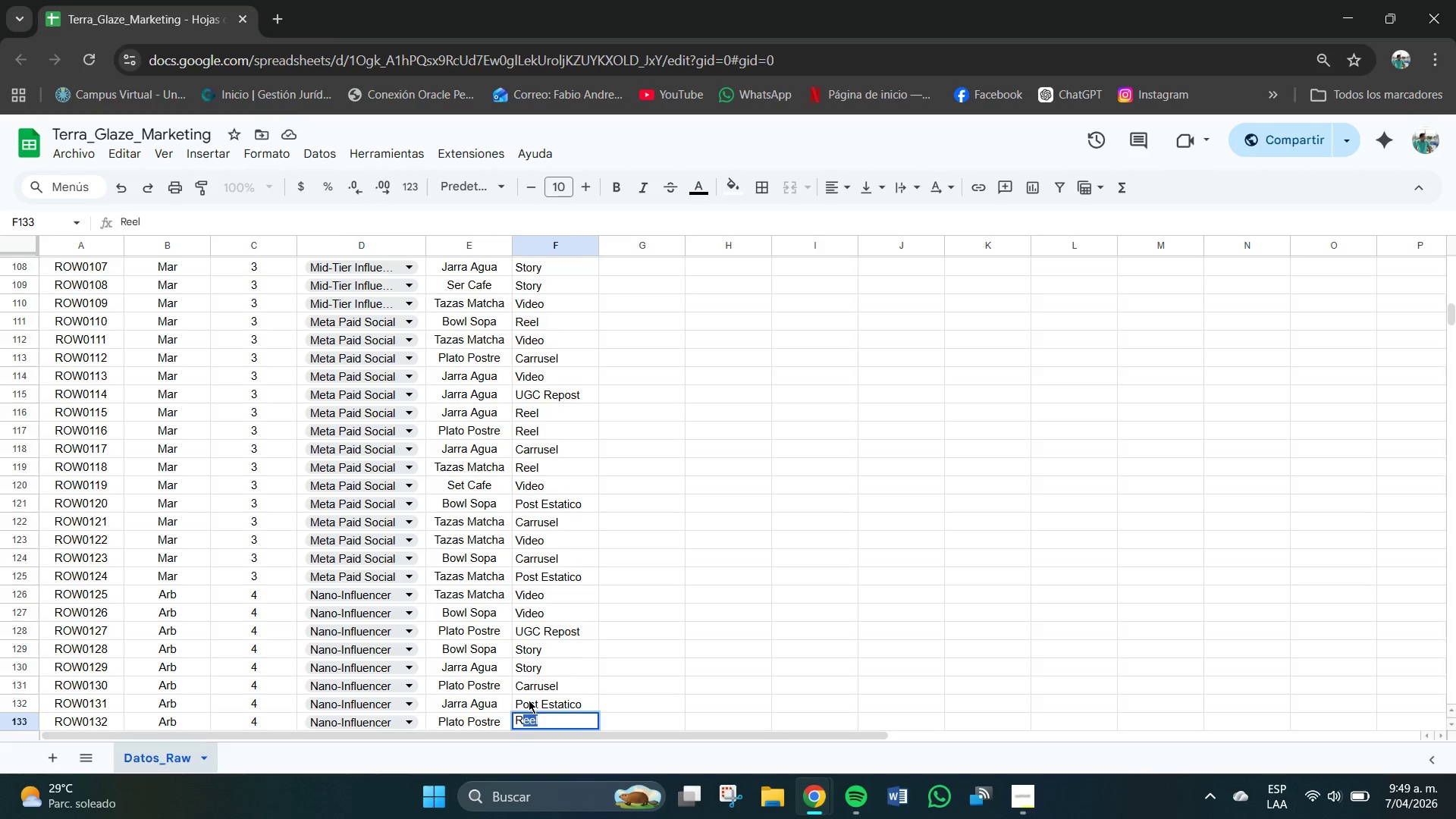 
key(Enter)
 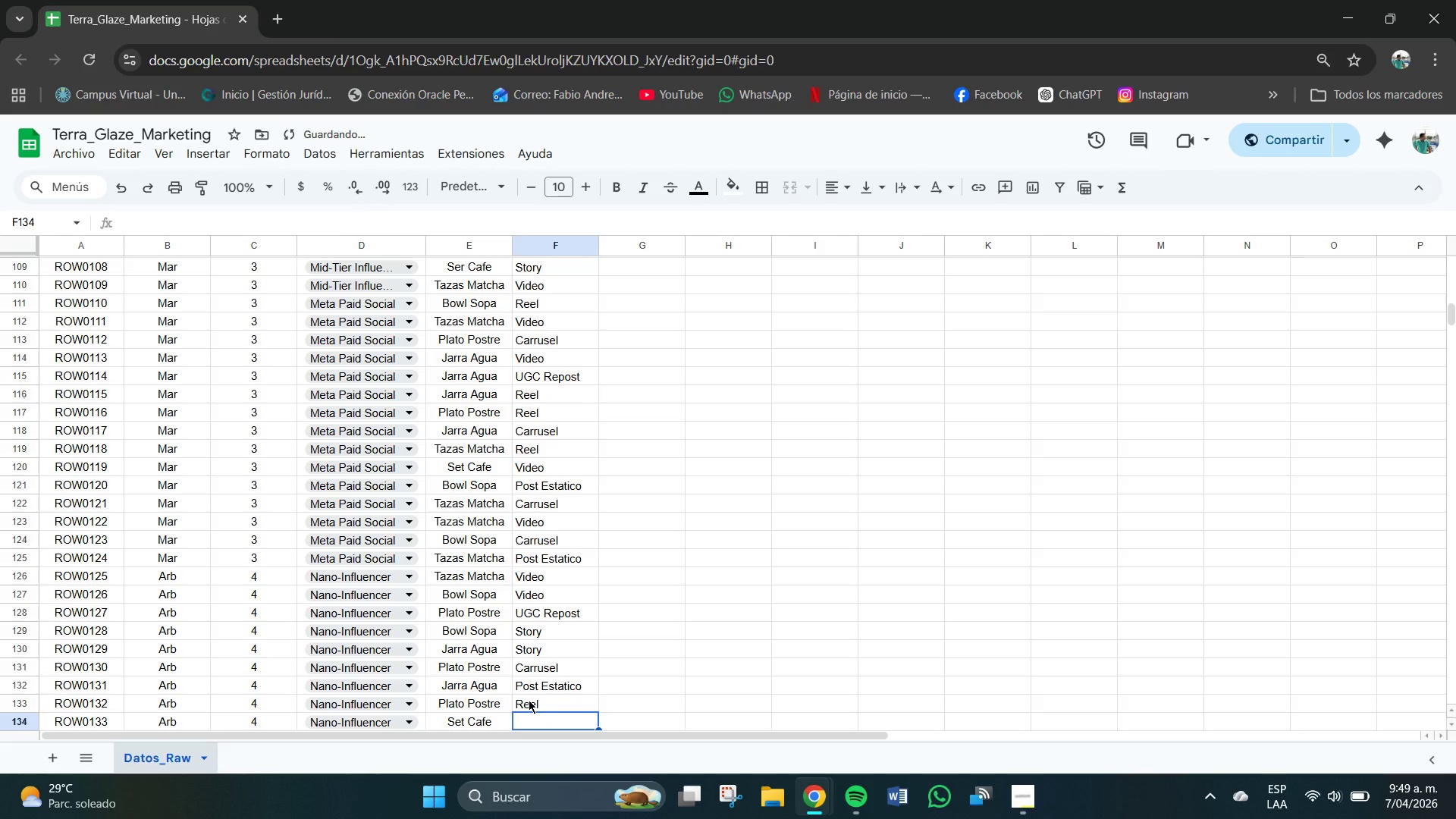 
key(U)
 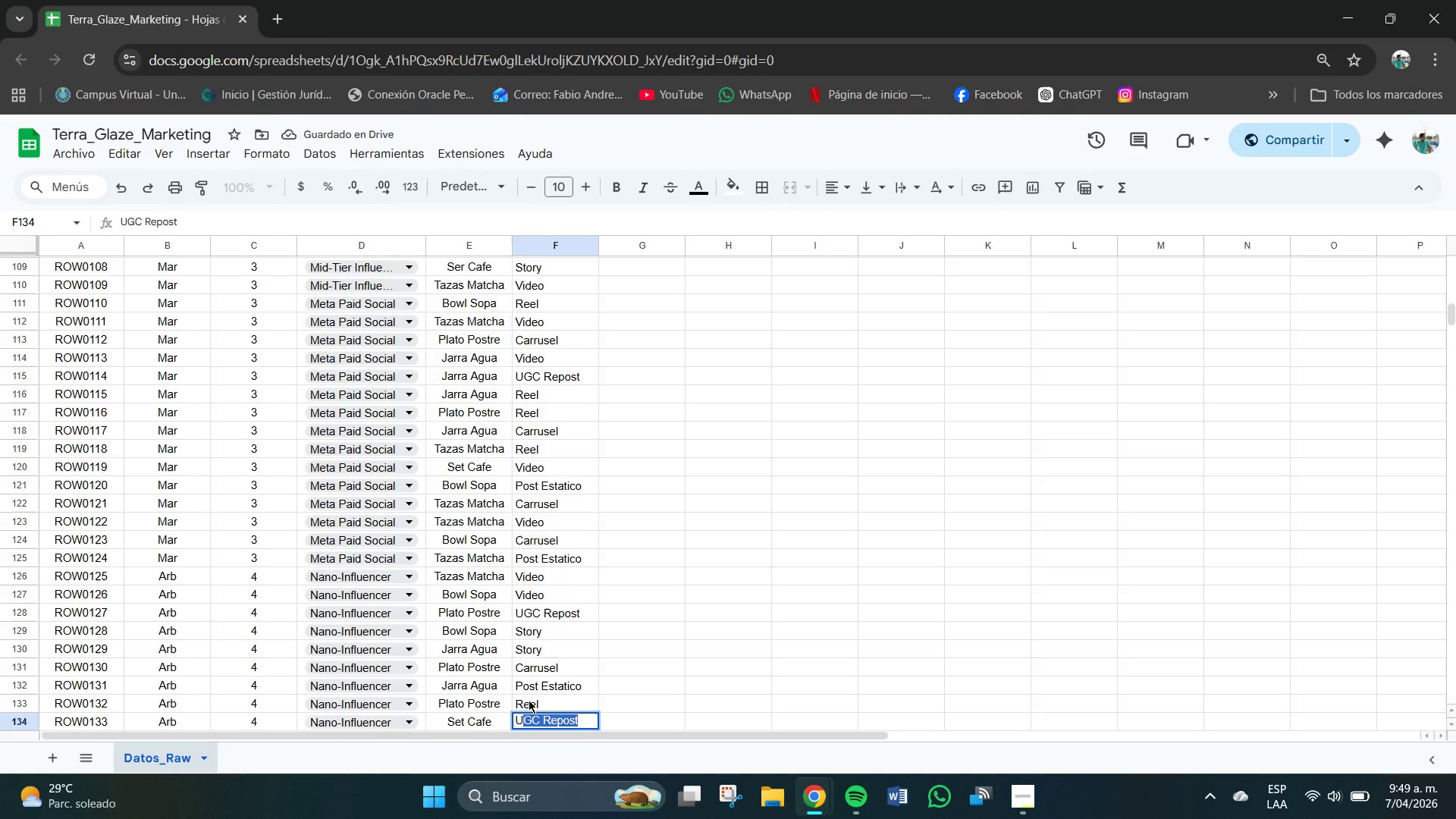 
key(Enter)
 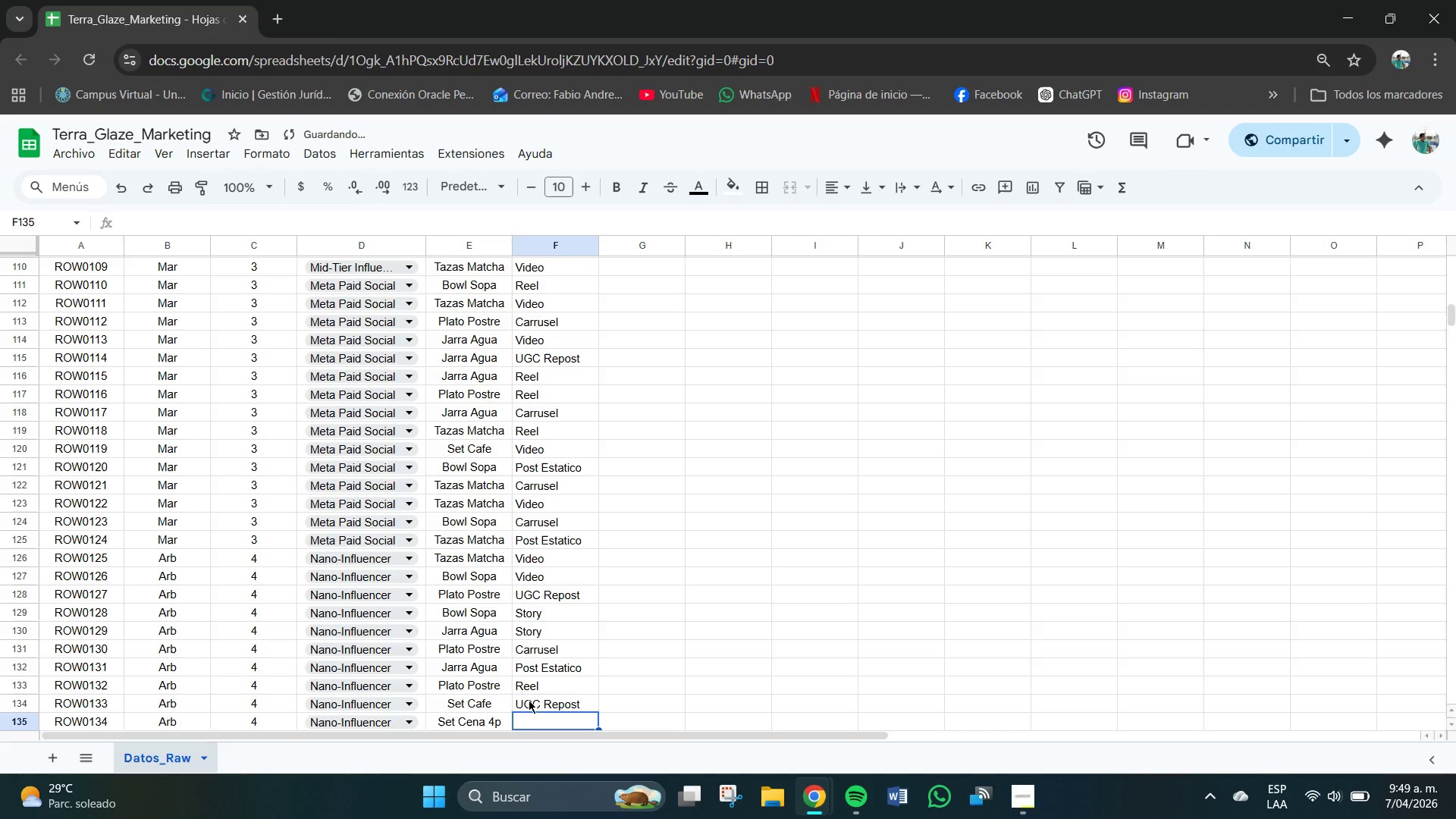 
key(P)
 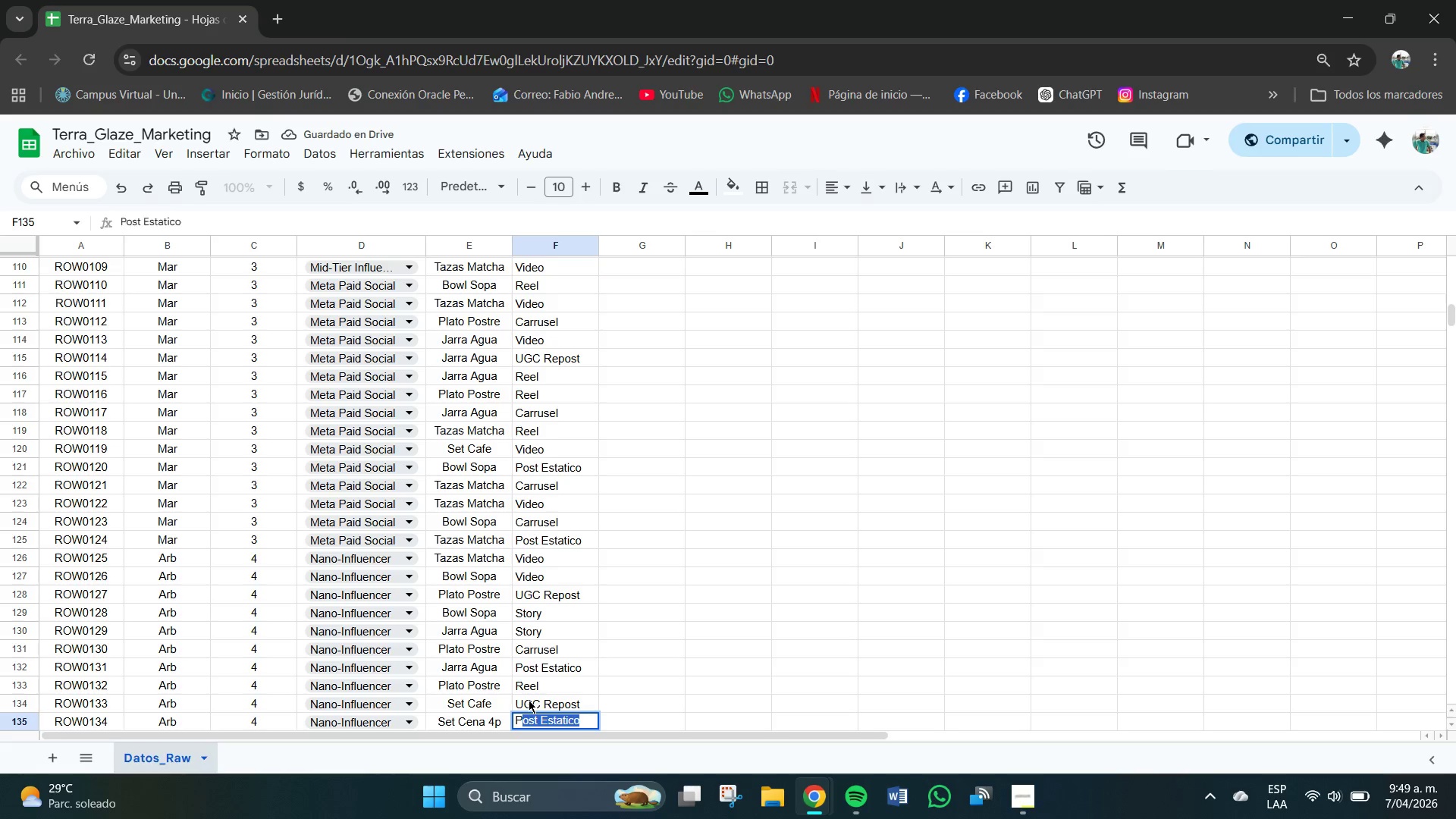 
key(Enter)
 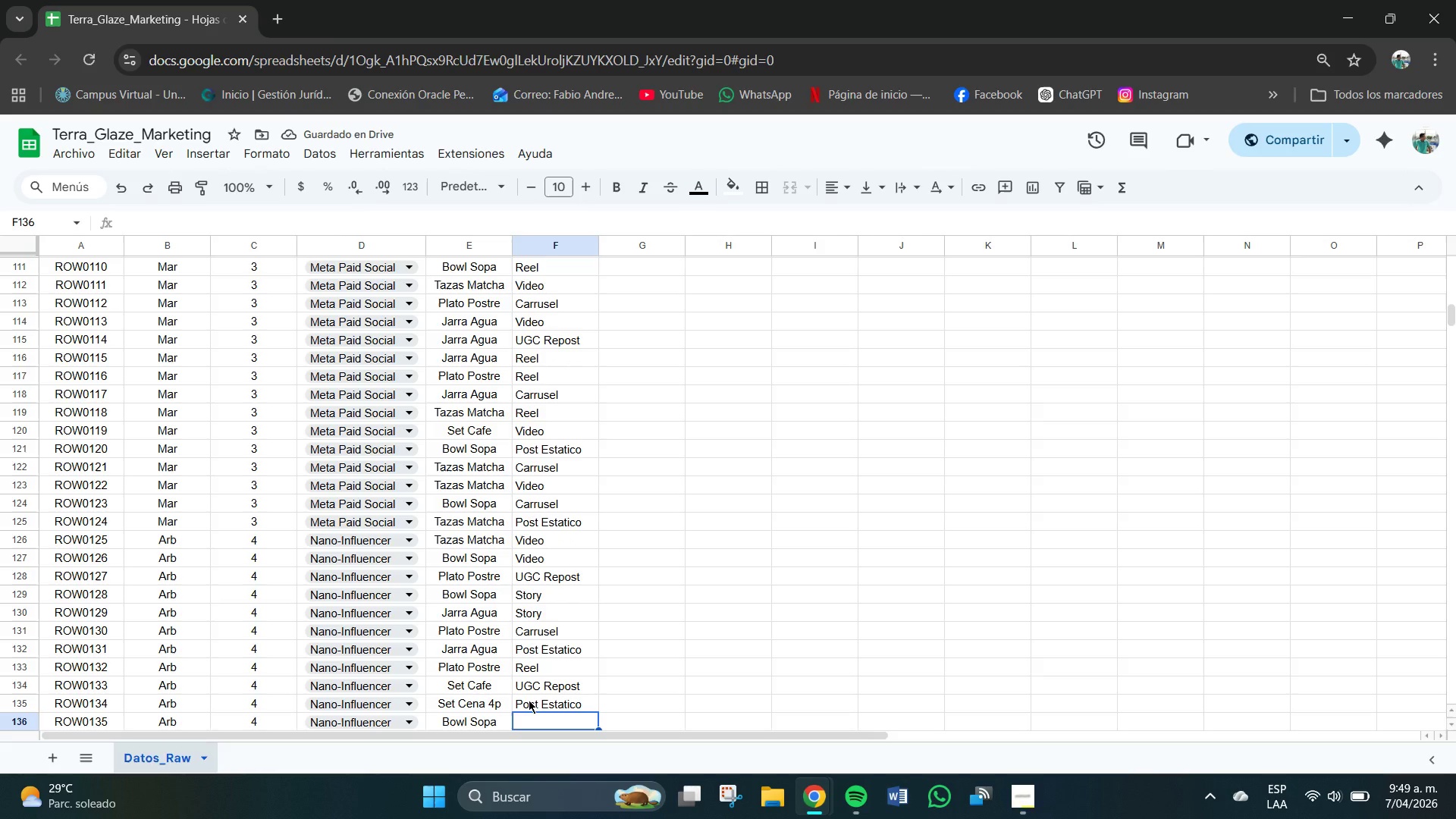 
key(P)
 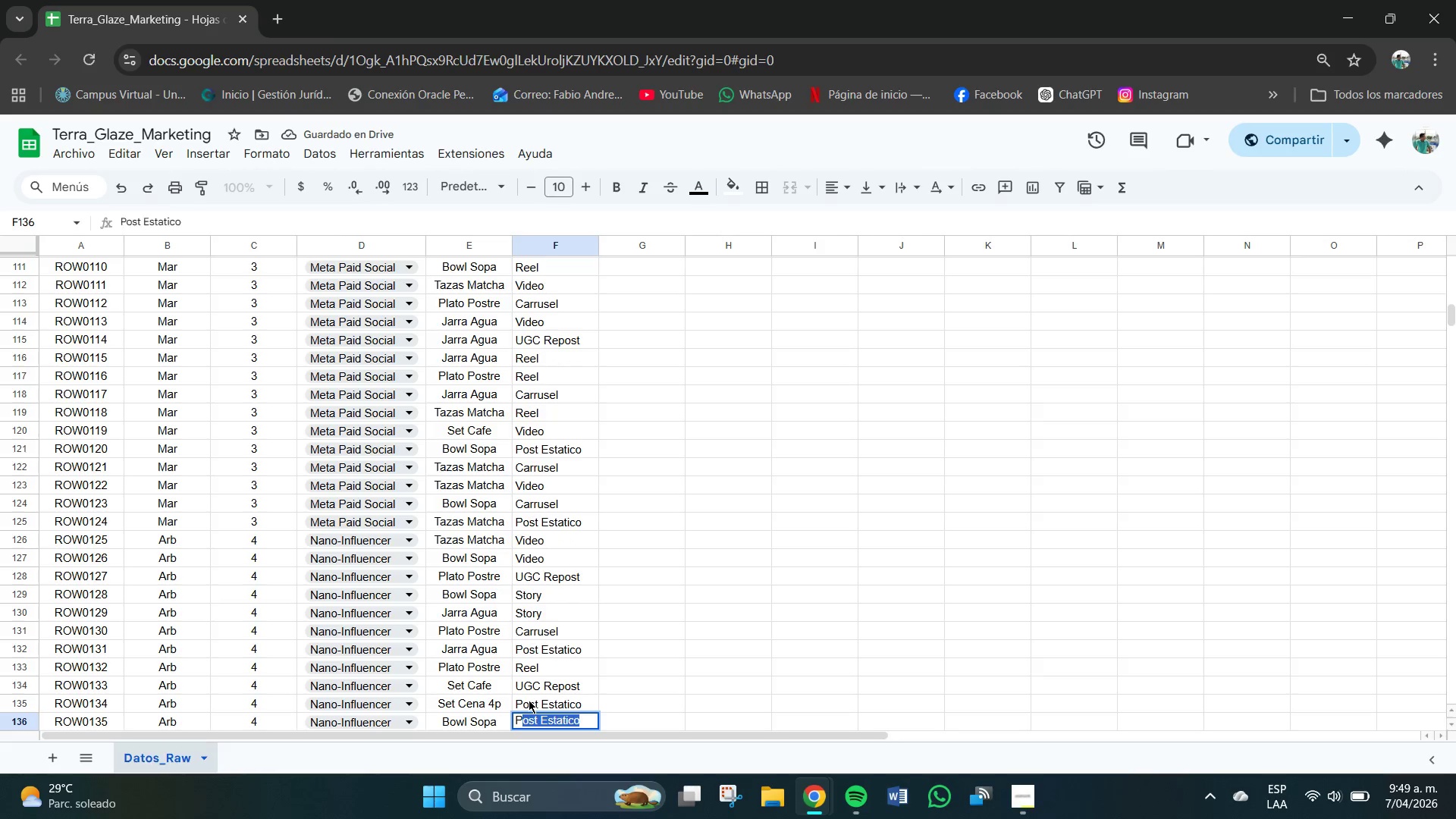 
key(Enter)
 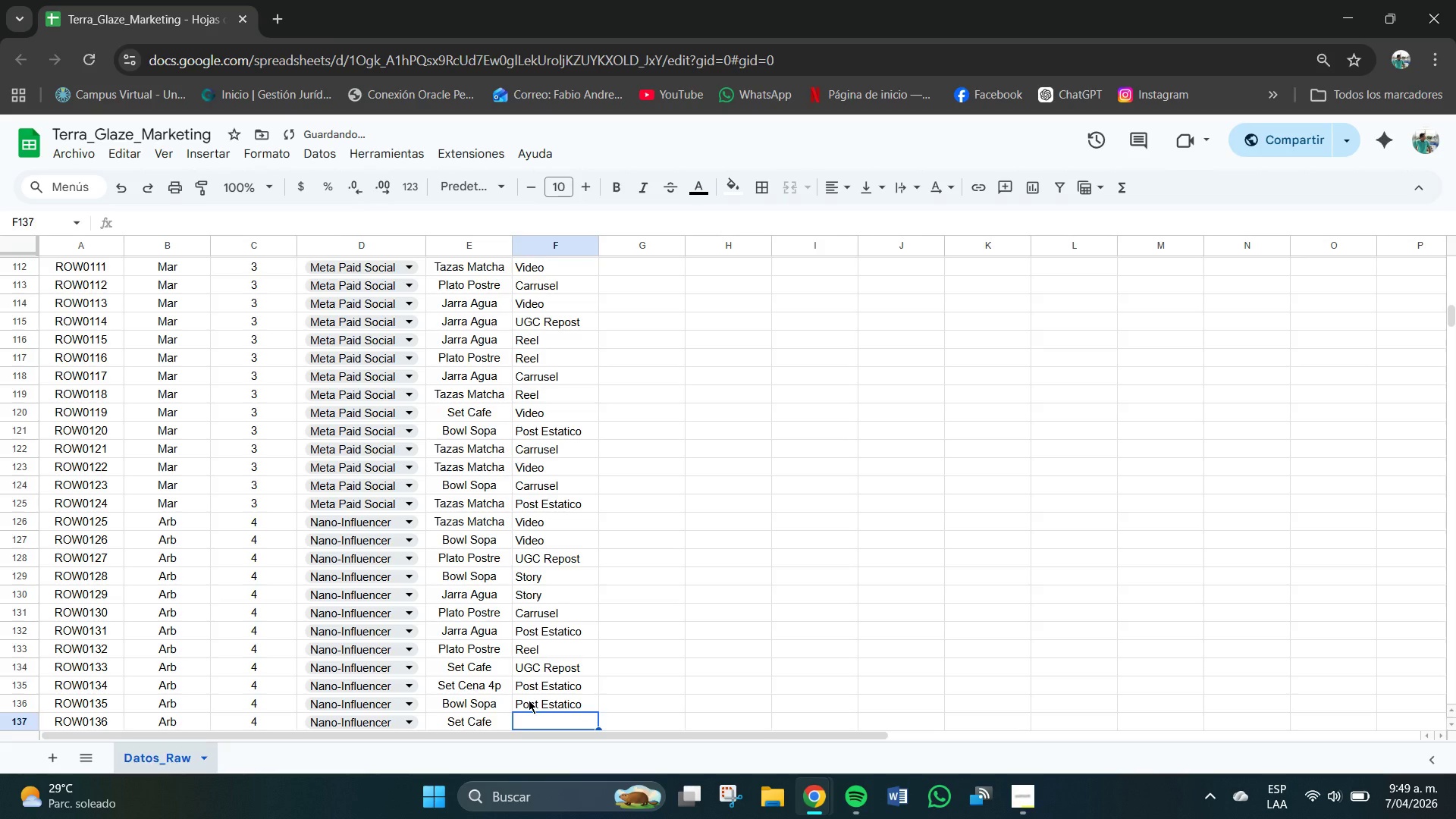 
key(U)
 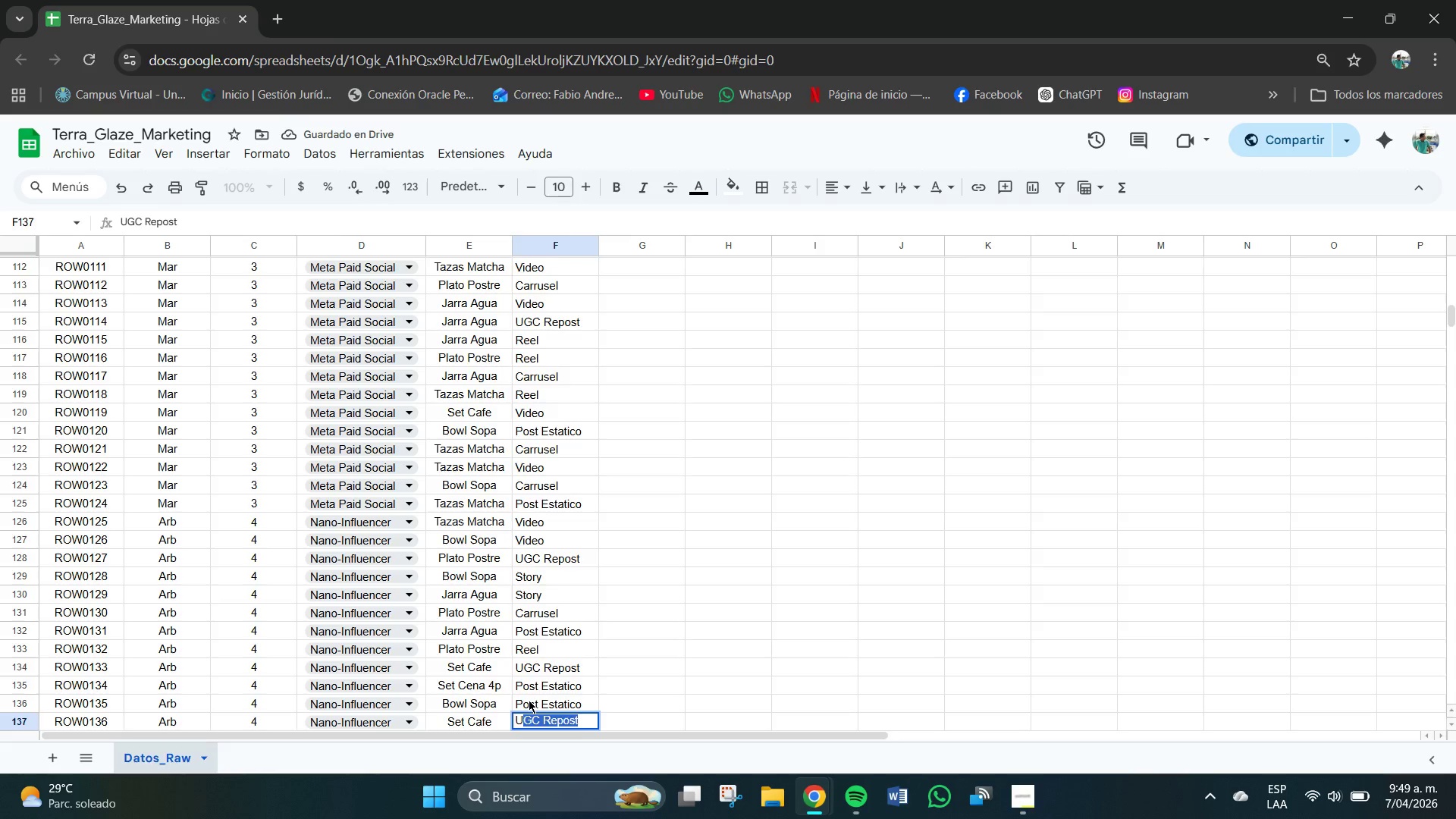 
key(Enter)
 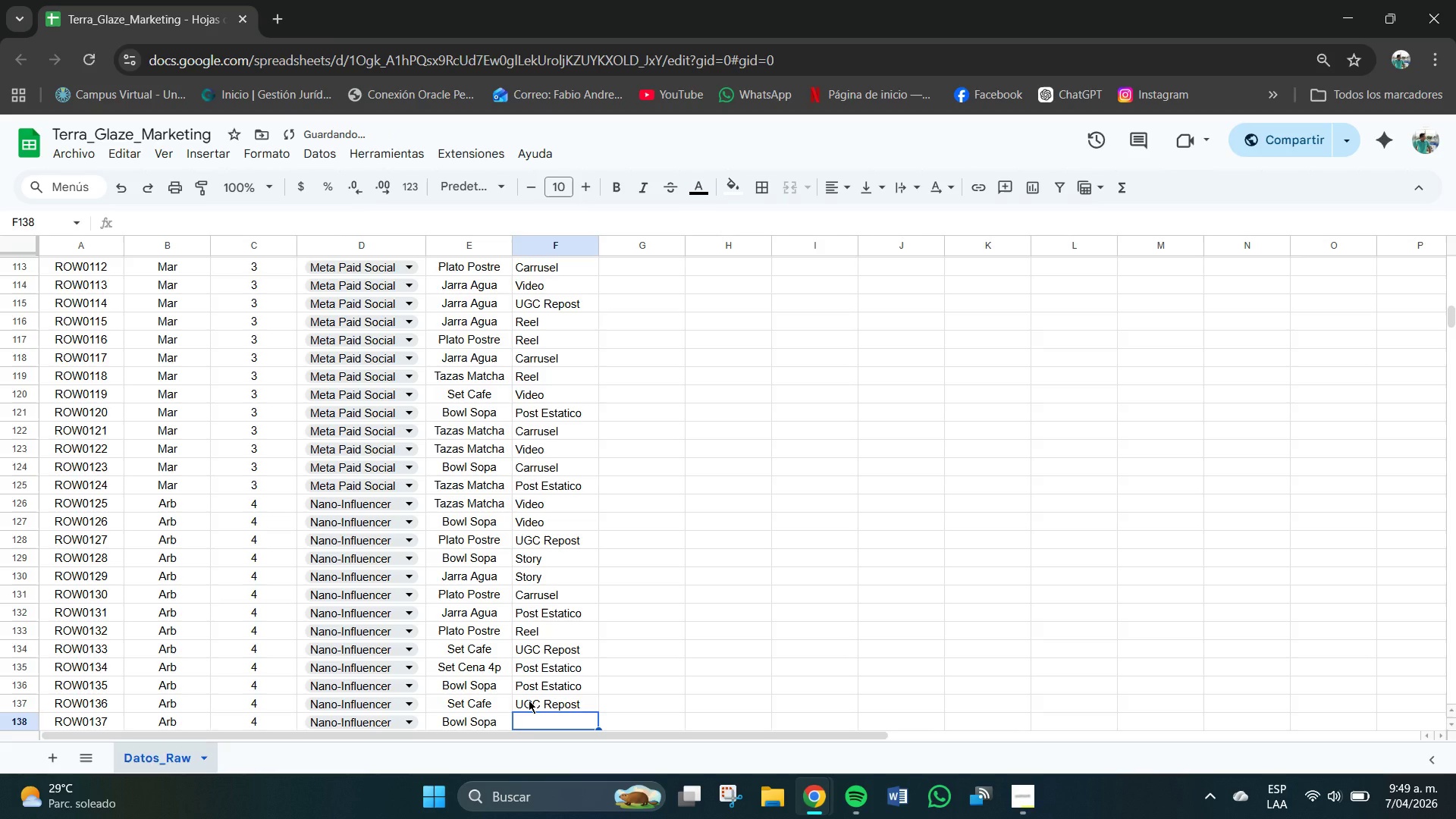 
key(P)
 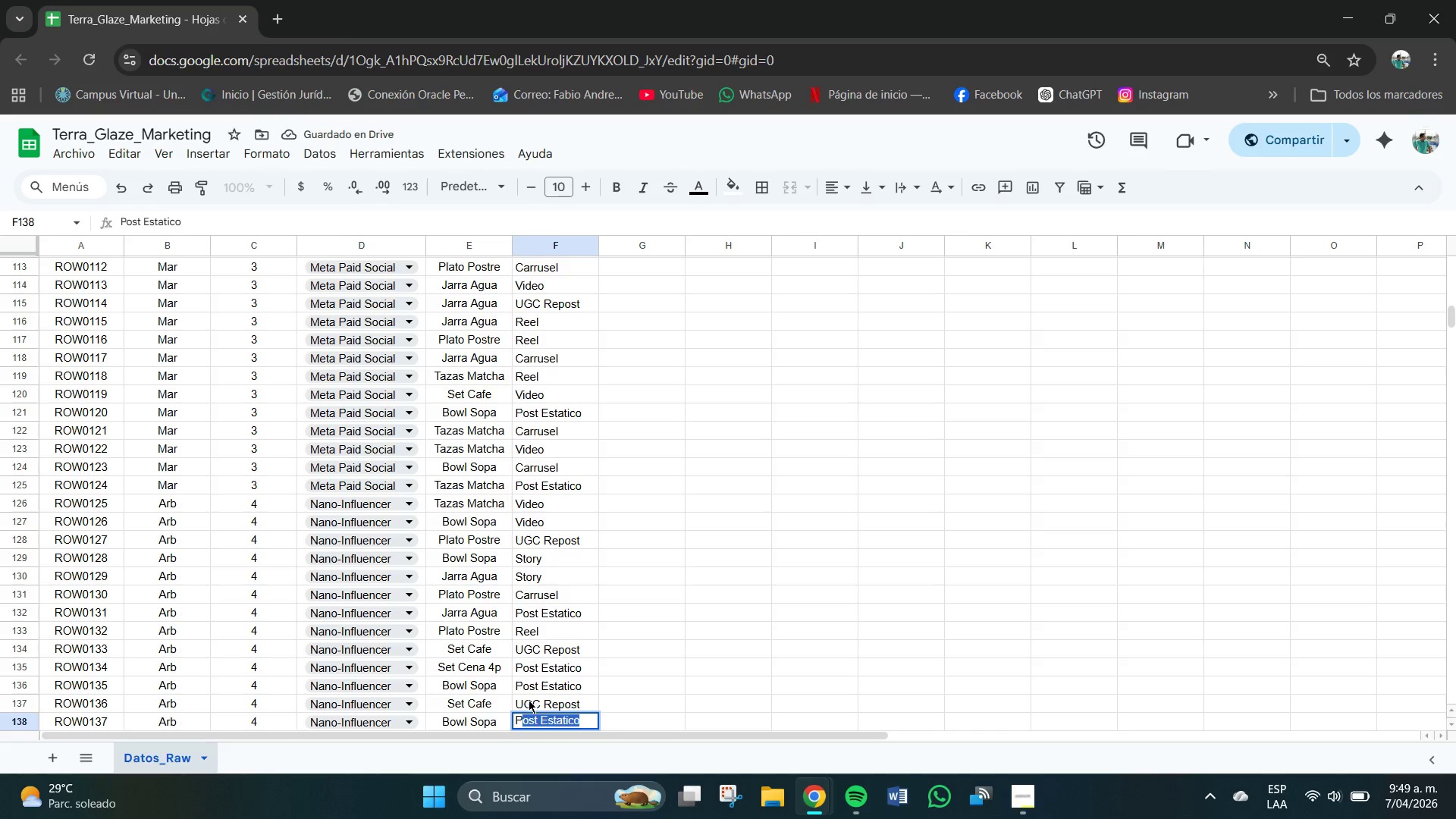 
key(Enter)
 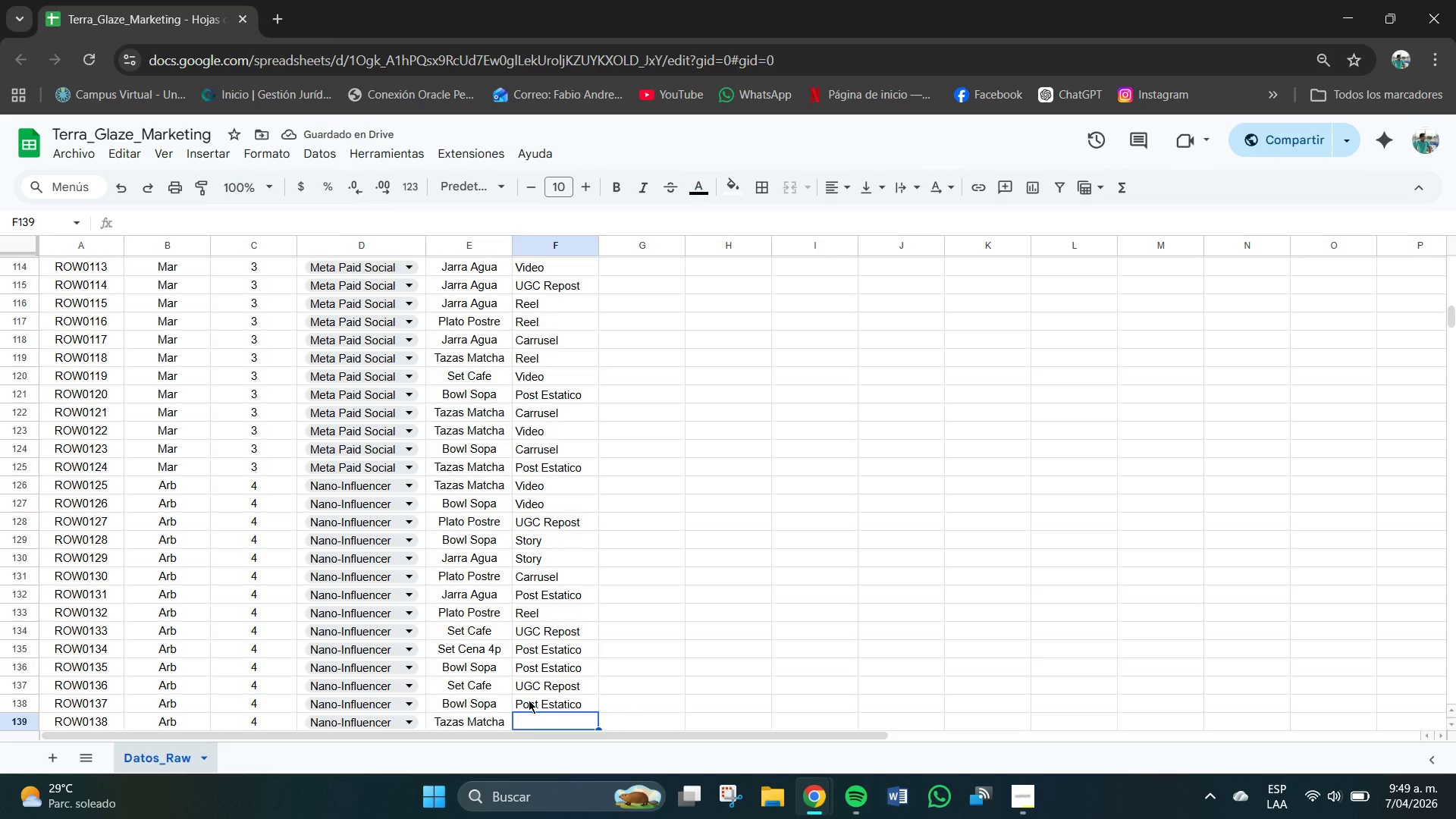 
key(U)
 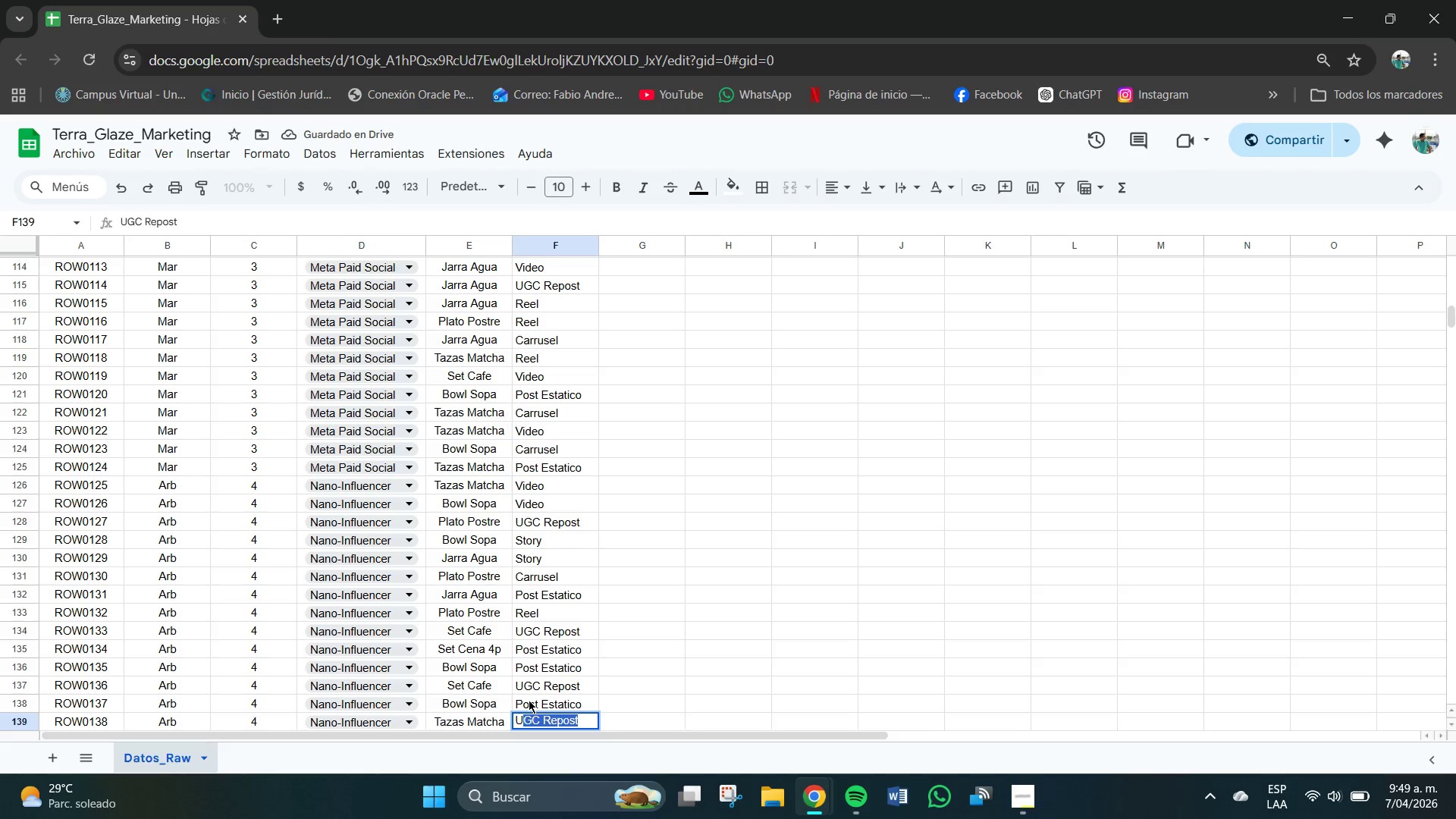 
key(Enter)
 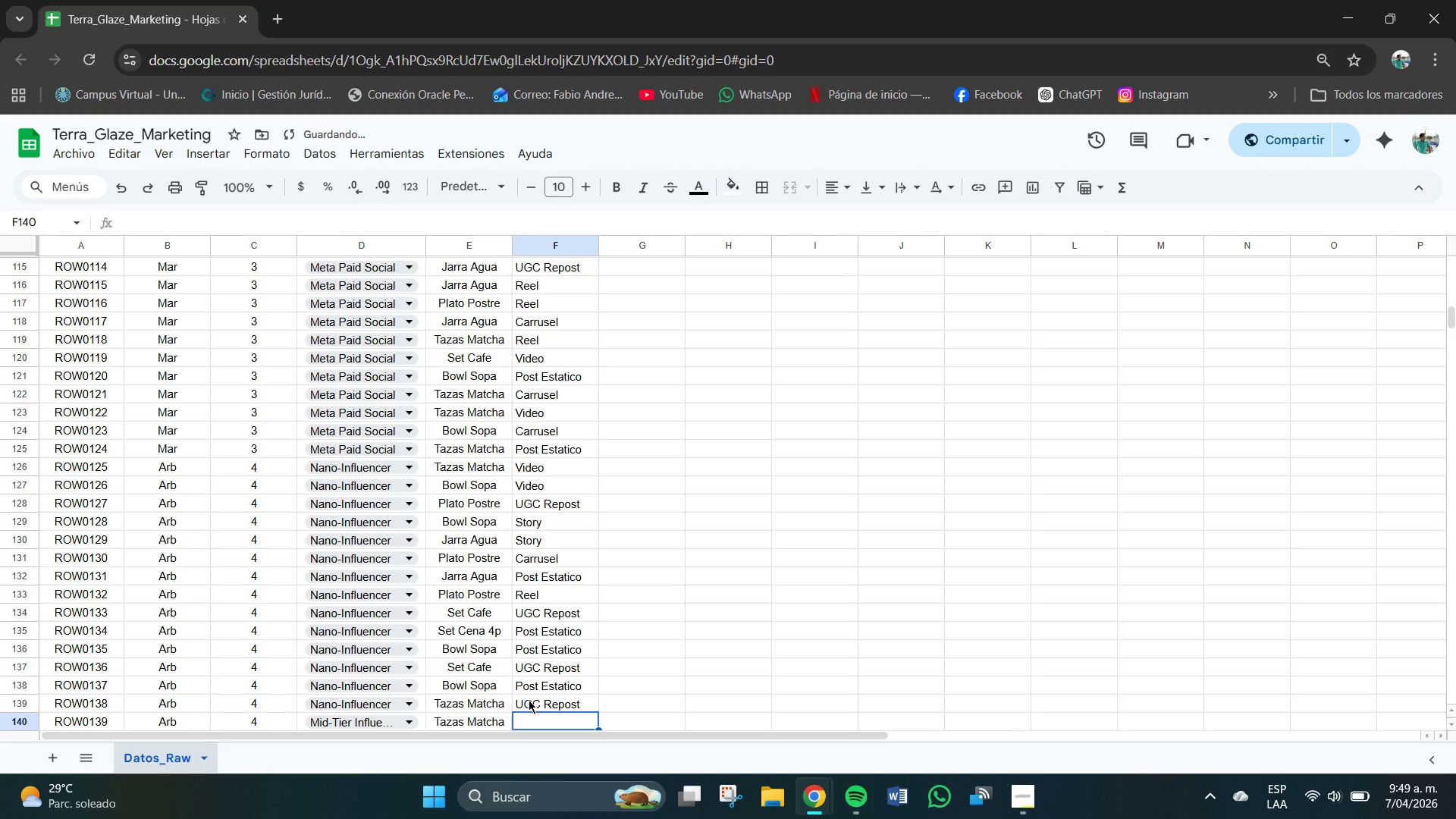 
key(S)
 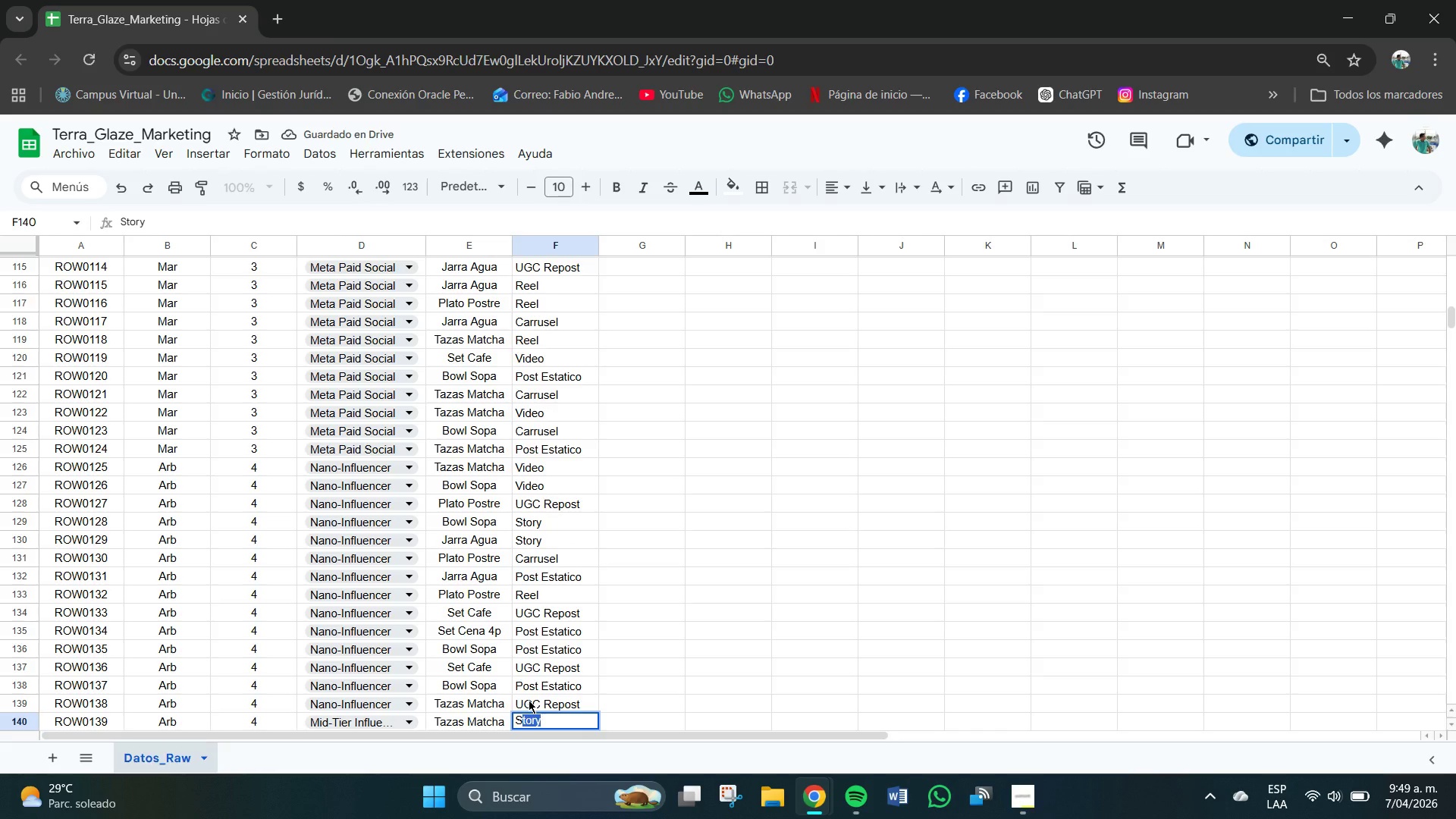 
key(Enter)
 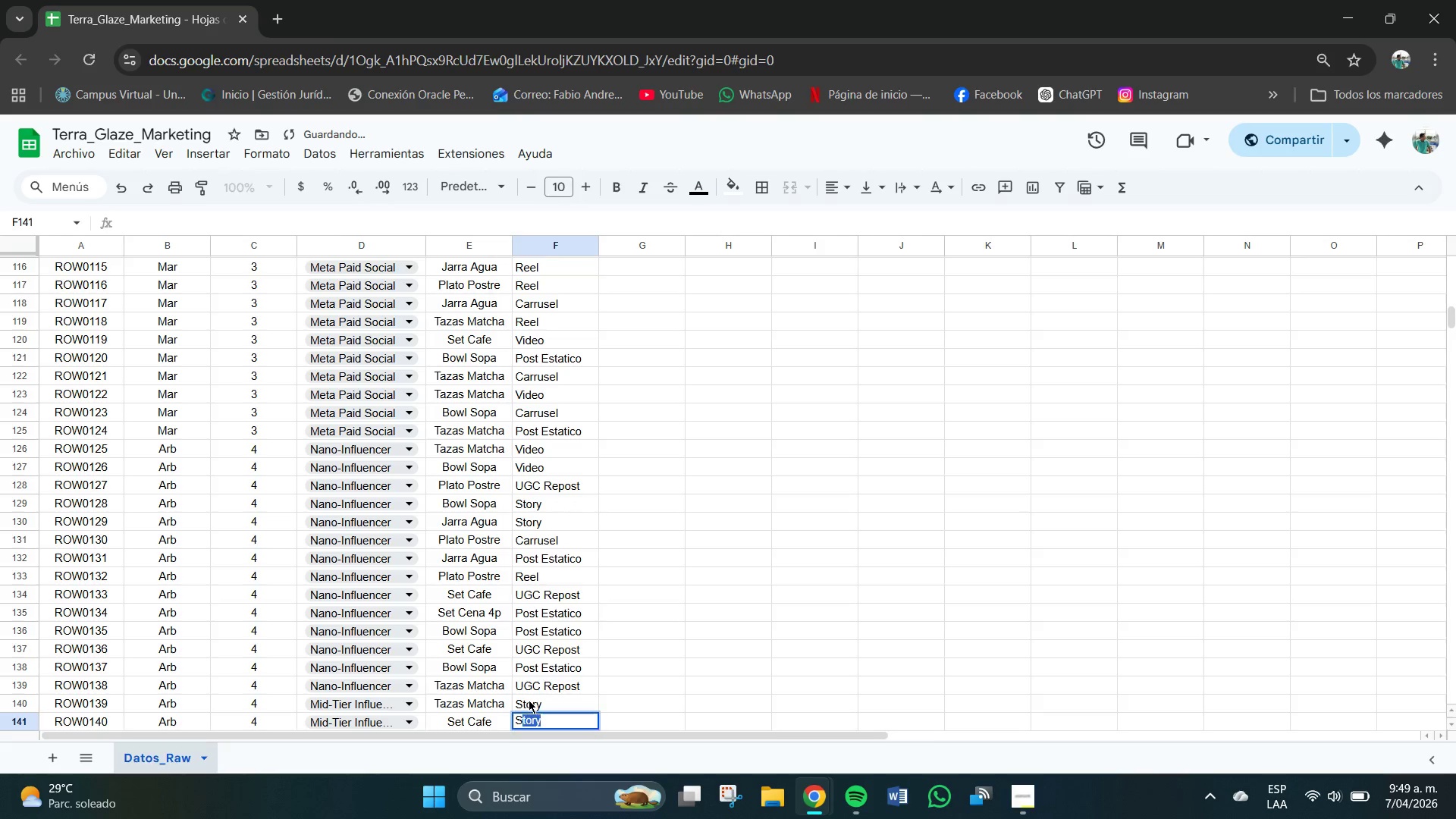 
key(S)
 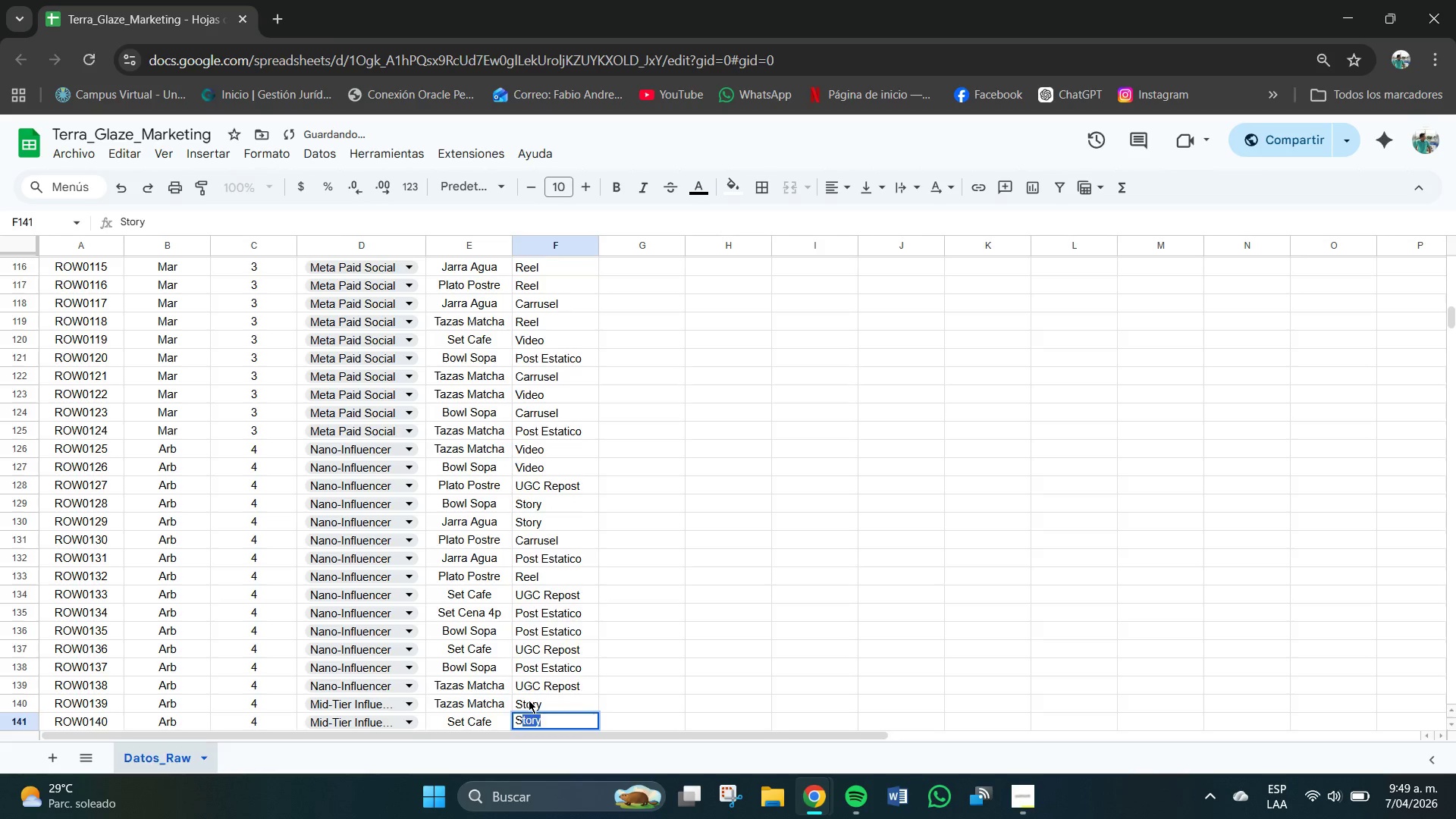 
key(Enter)
 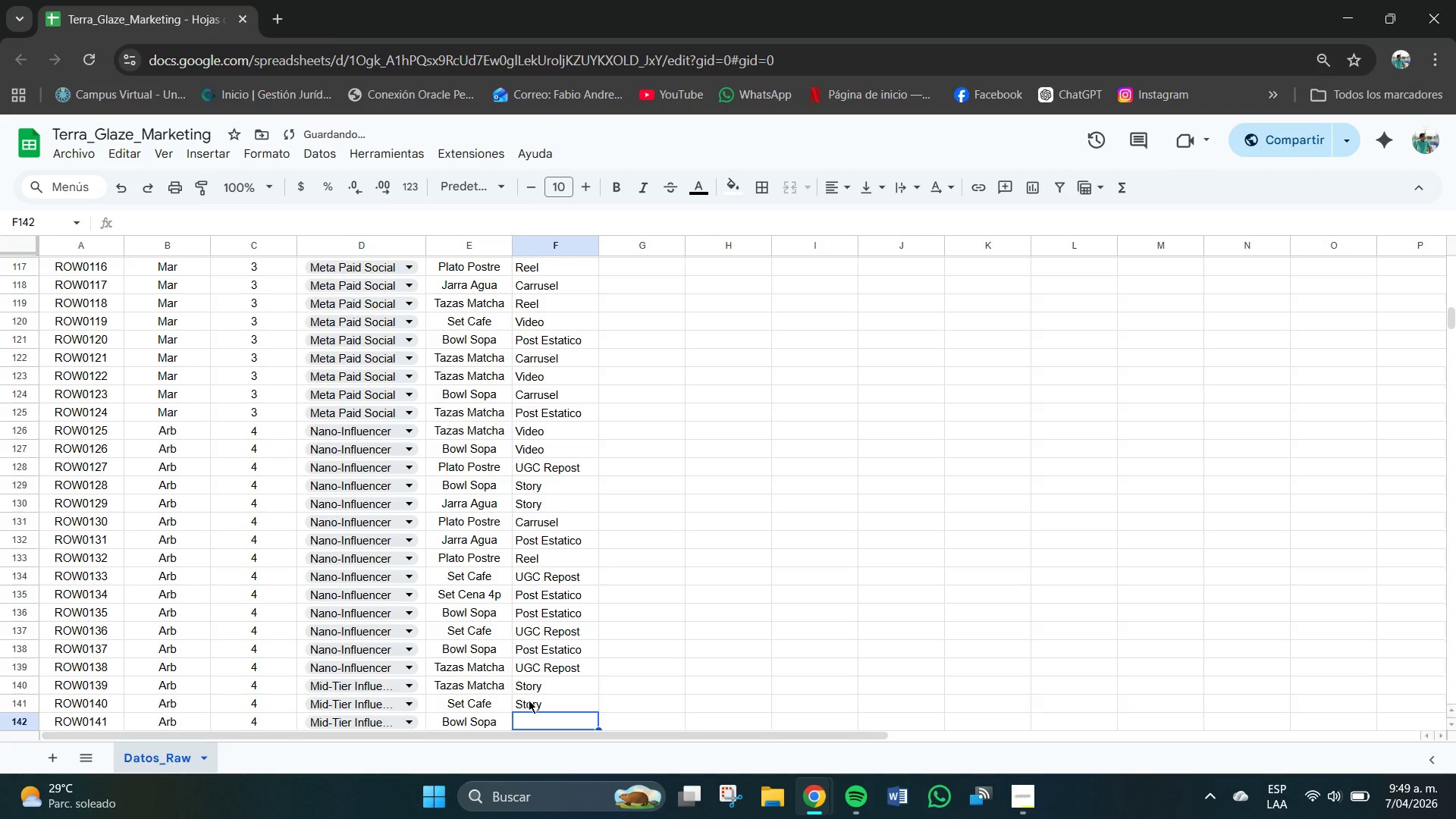 
key(U)
 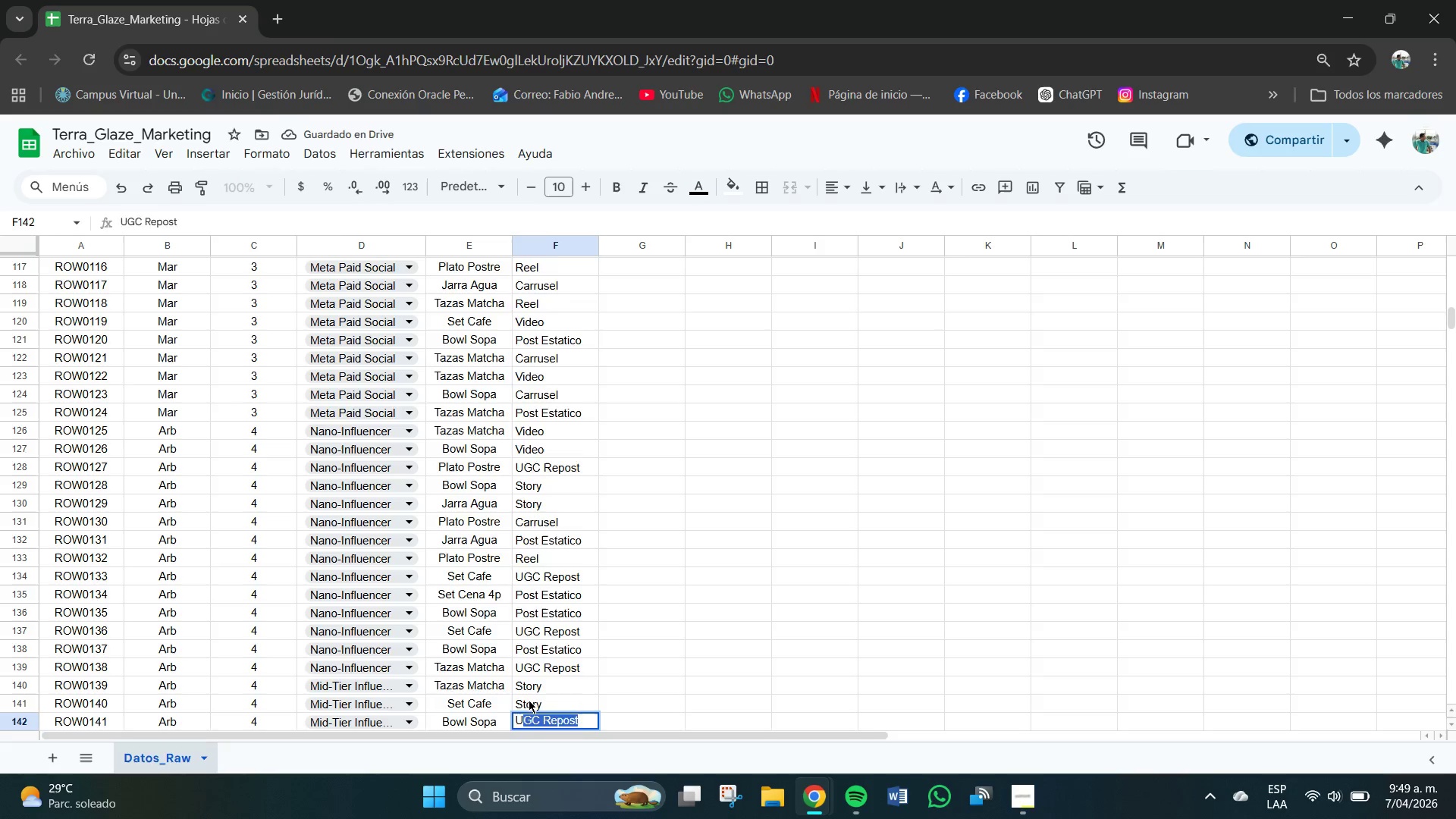 
key(Enter)
 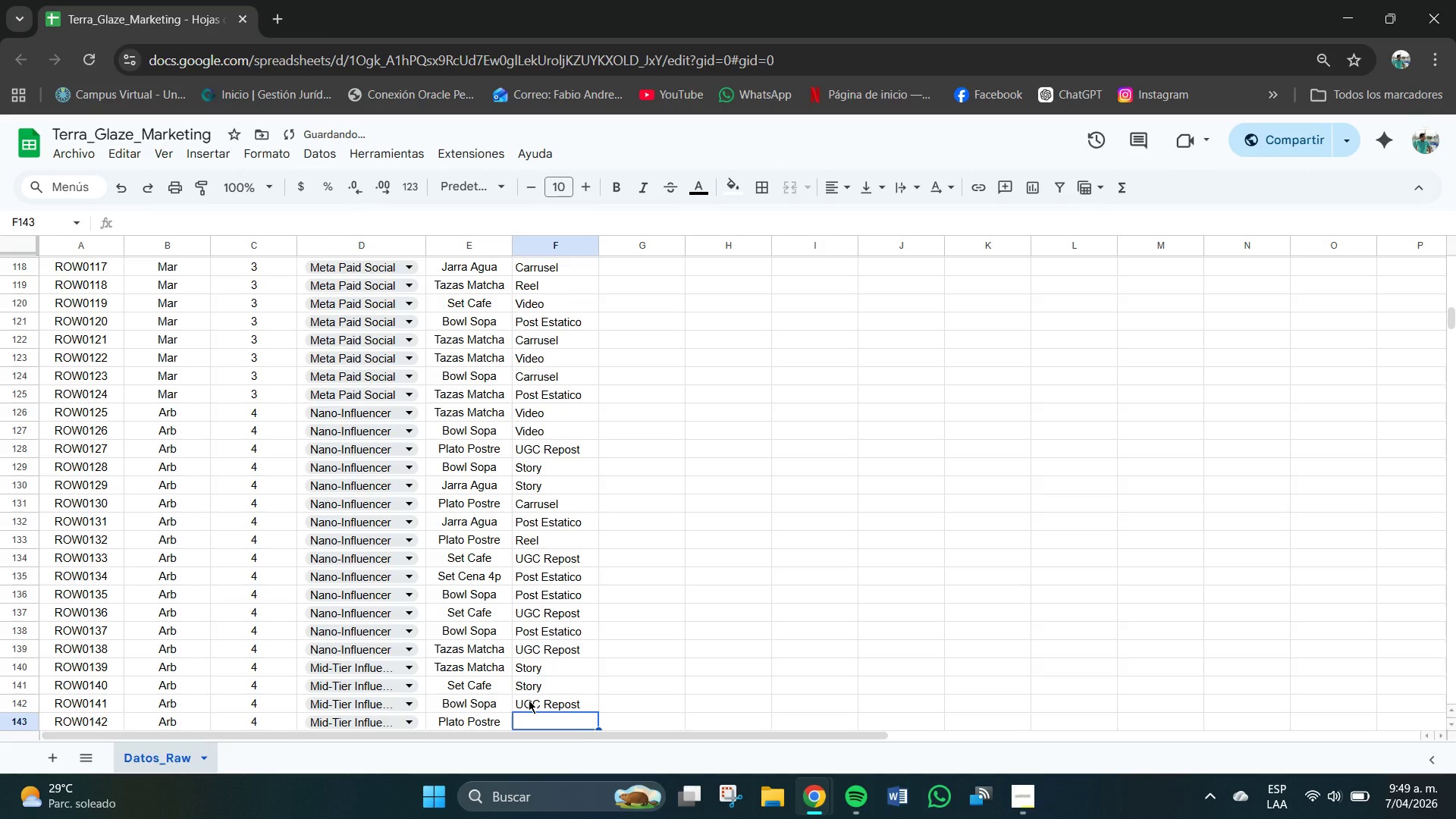 
key(S)
 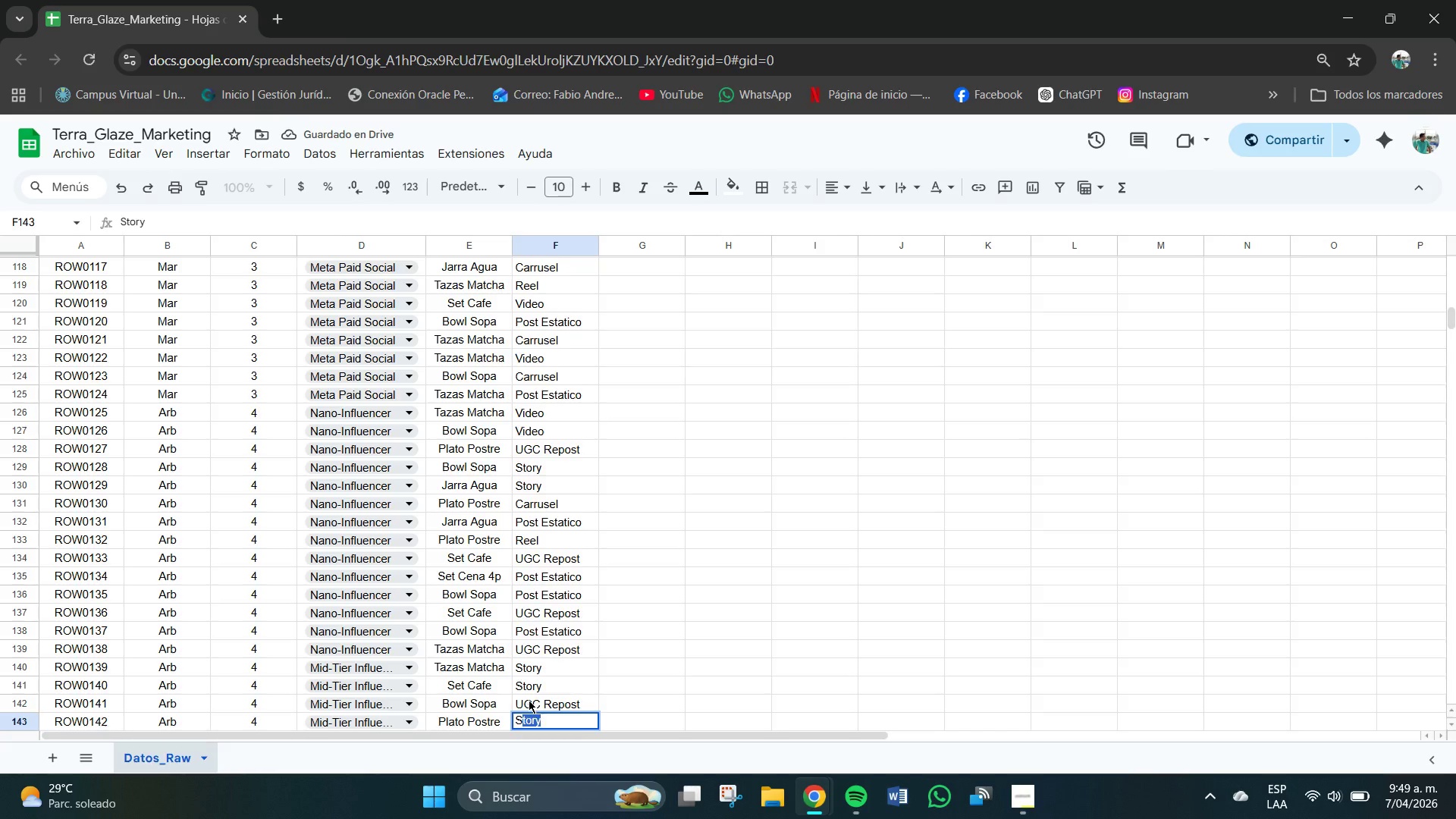 
key(Enter)
 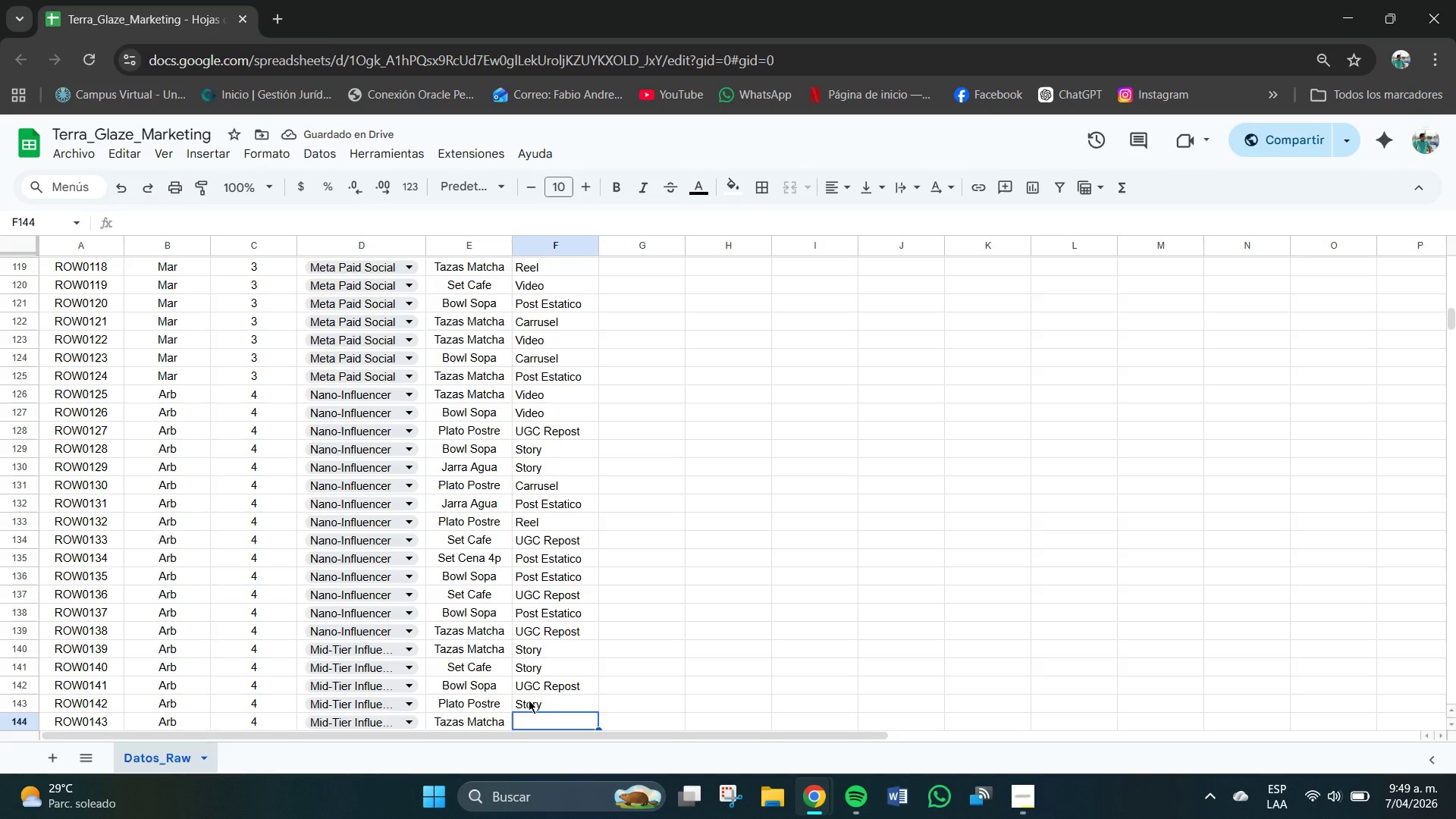 
key(V)
 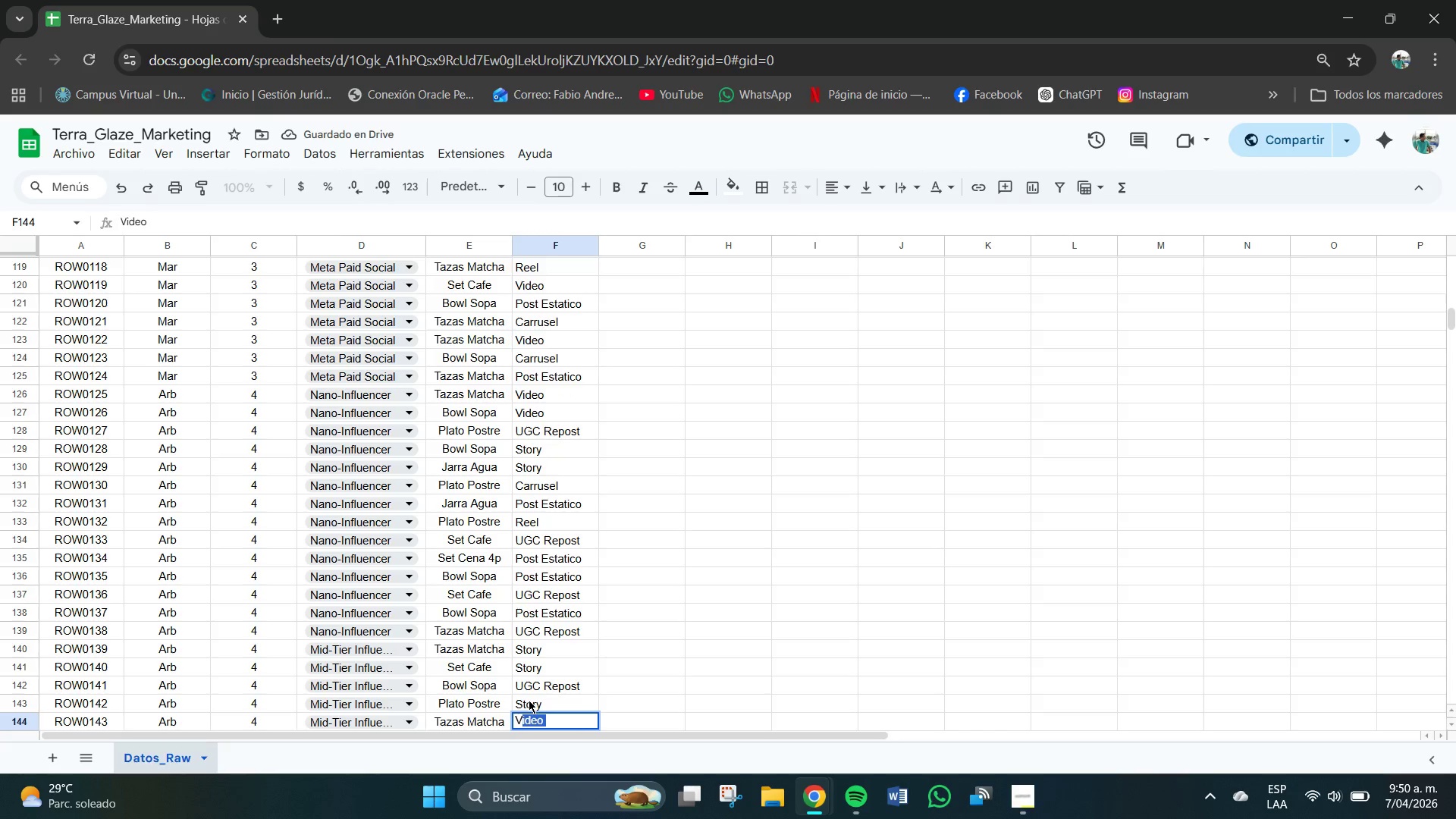 
key(Enter)
 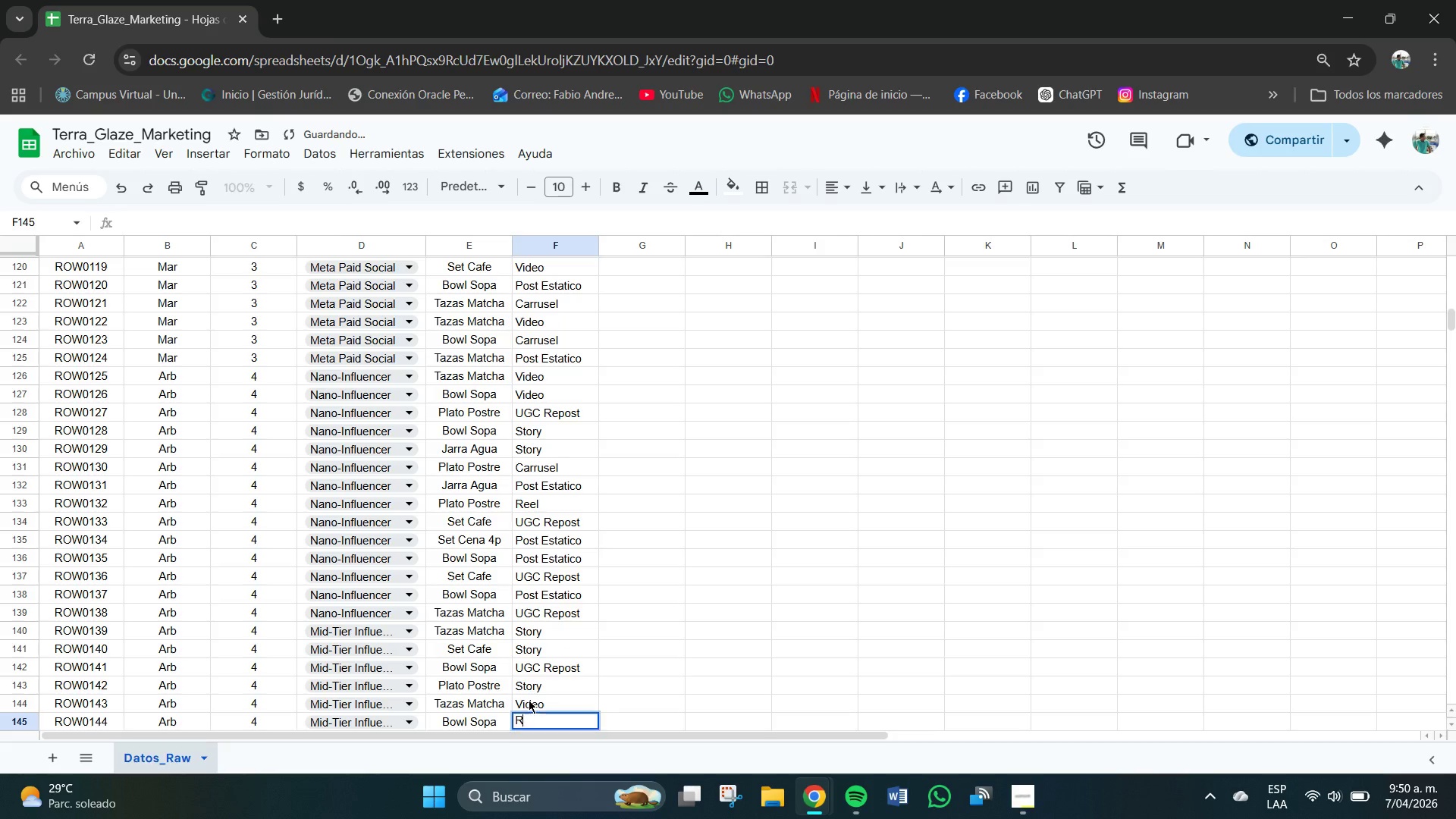 
key(R)
 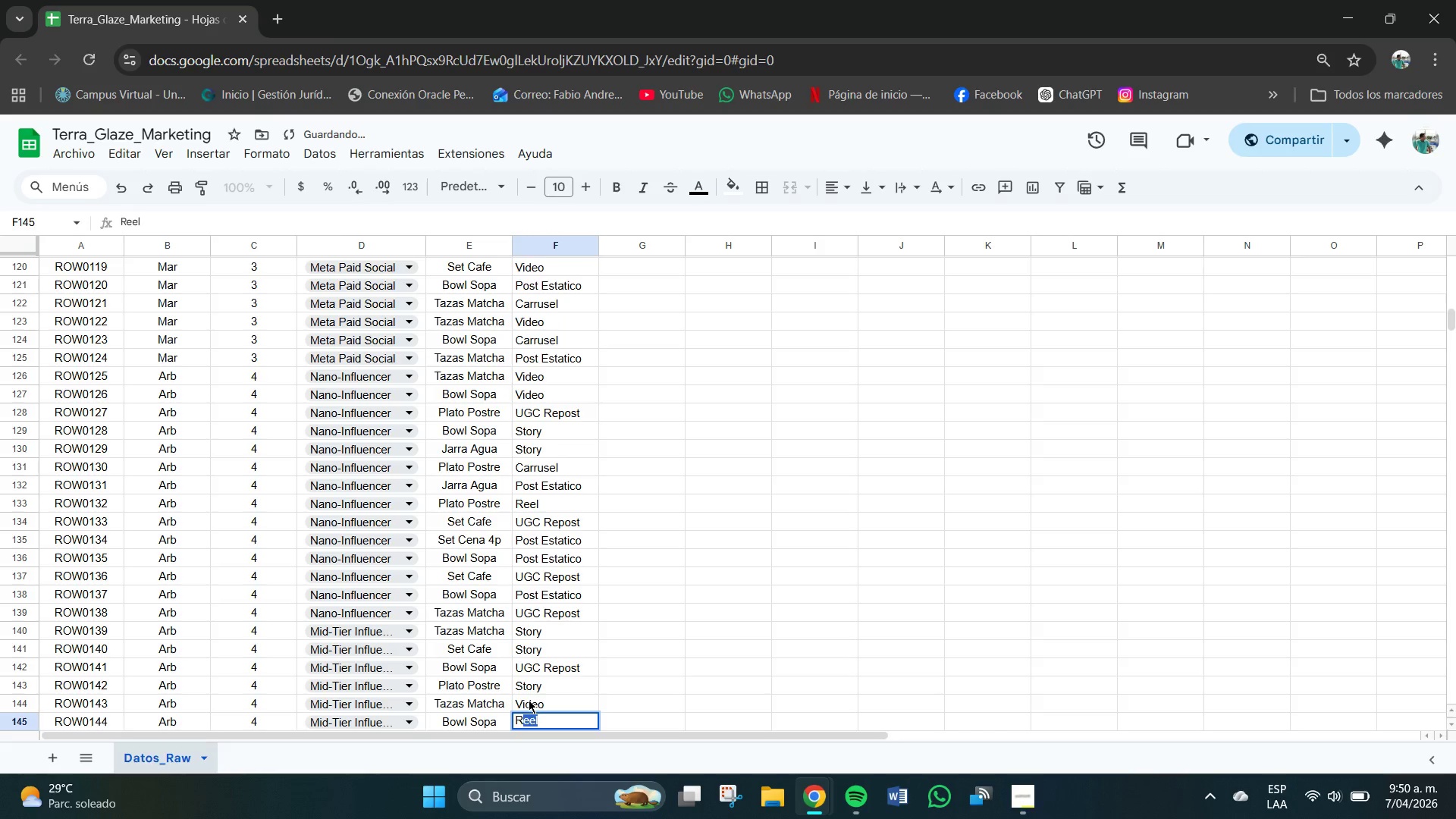 
key(Enter)
 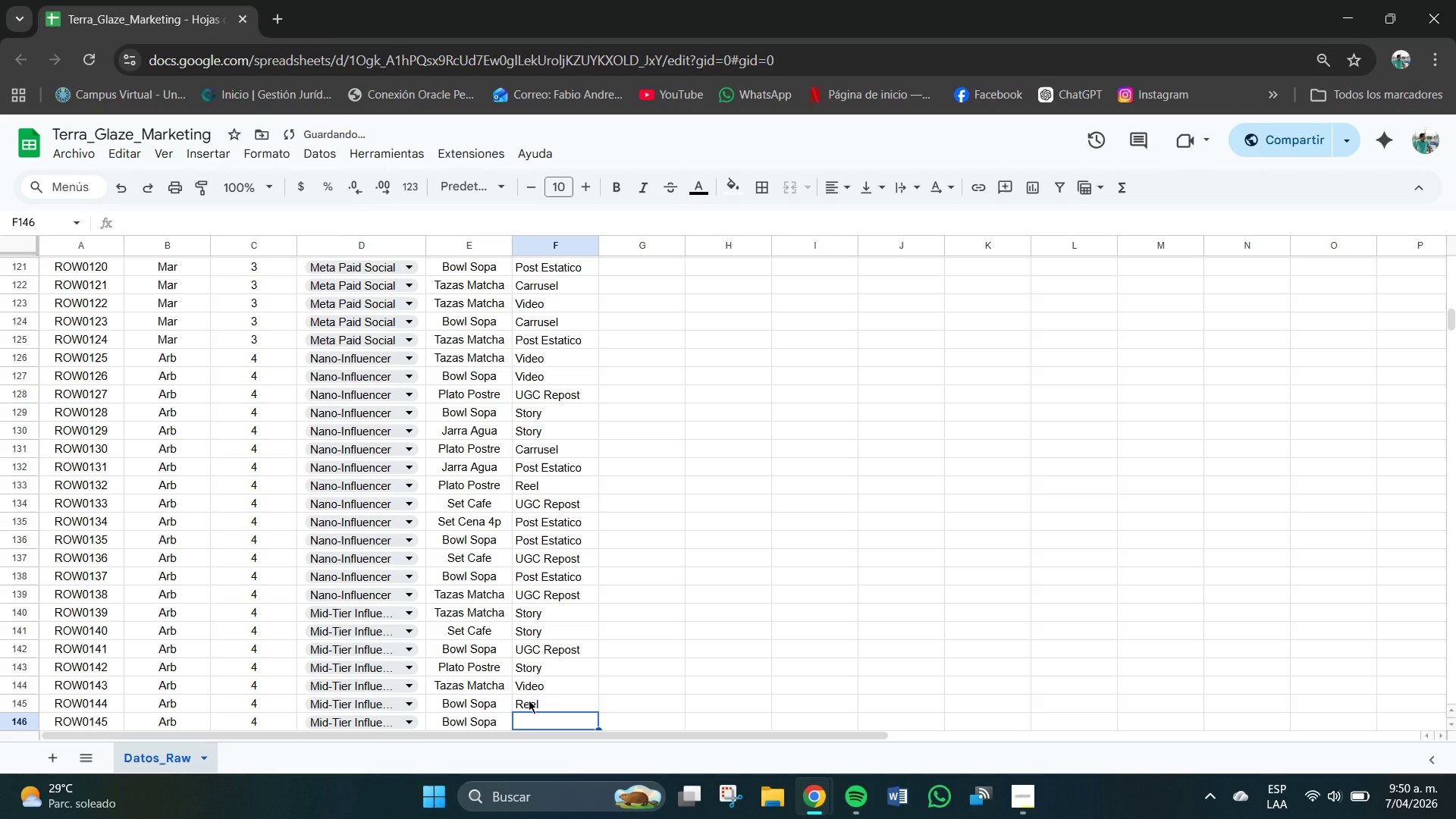 
key(R)
 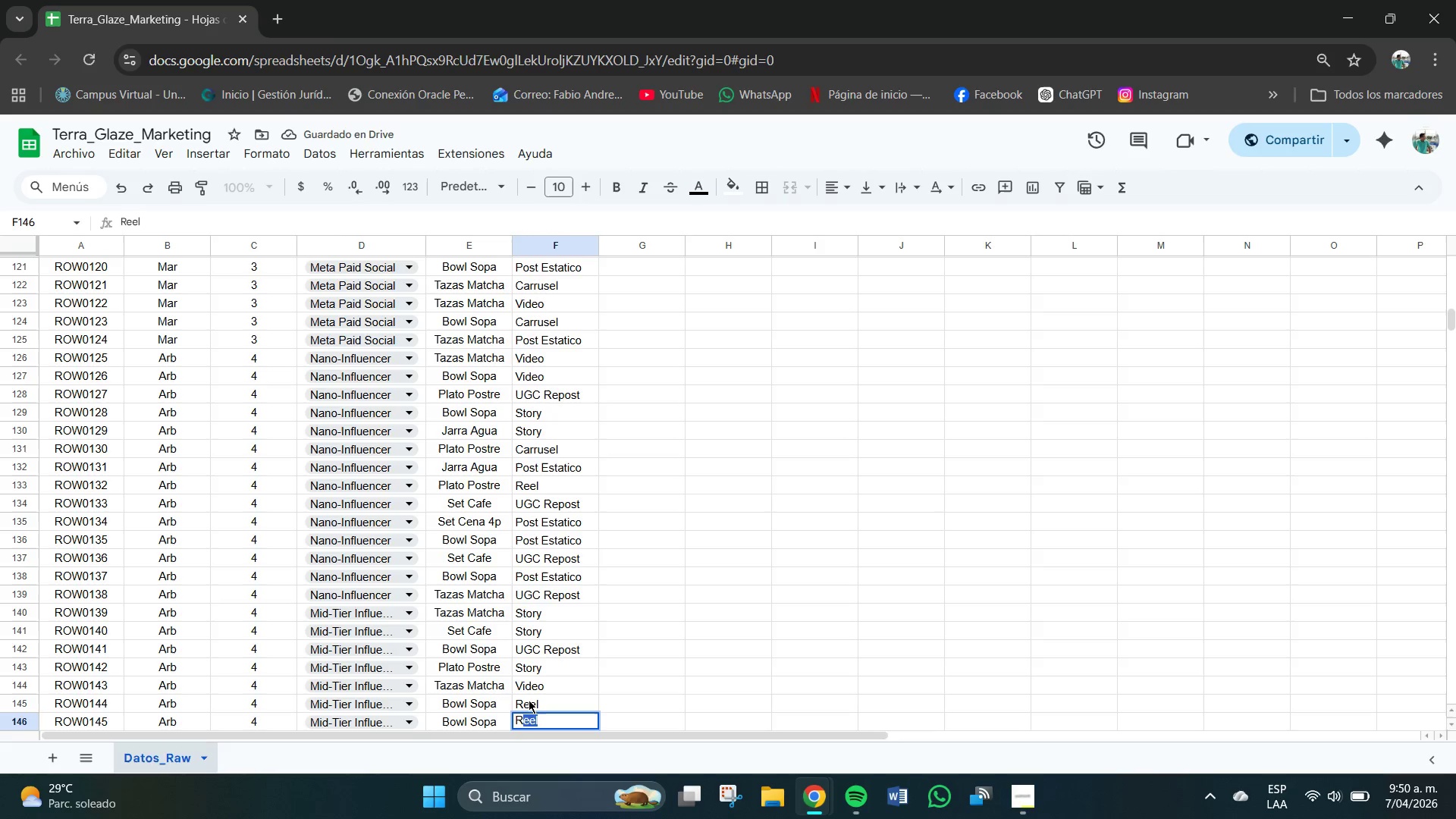 
key(Enter)
 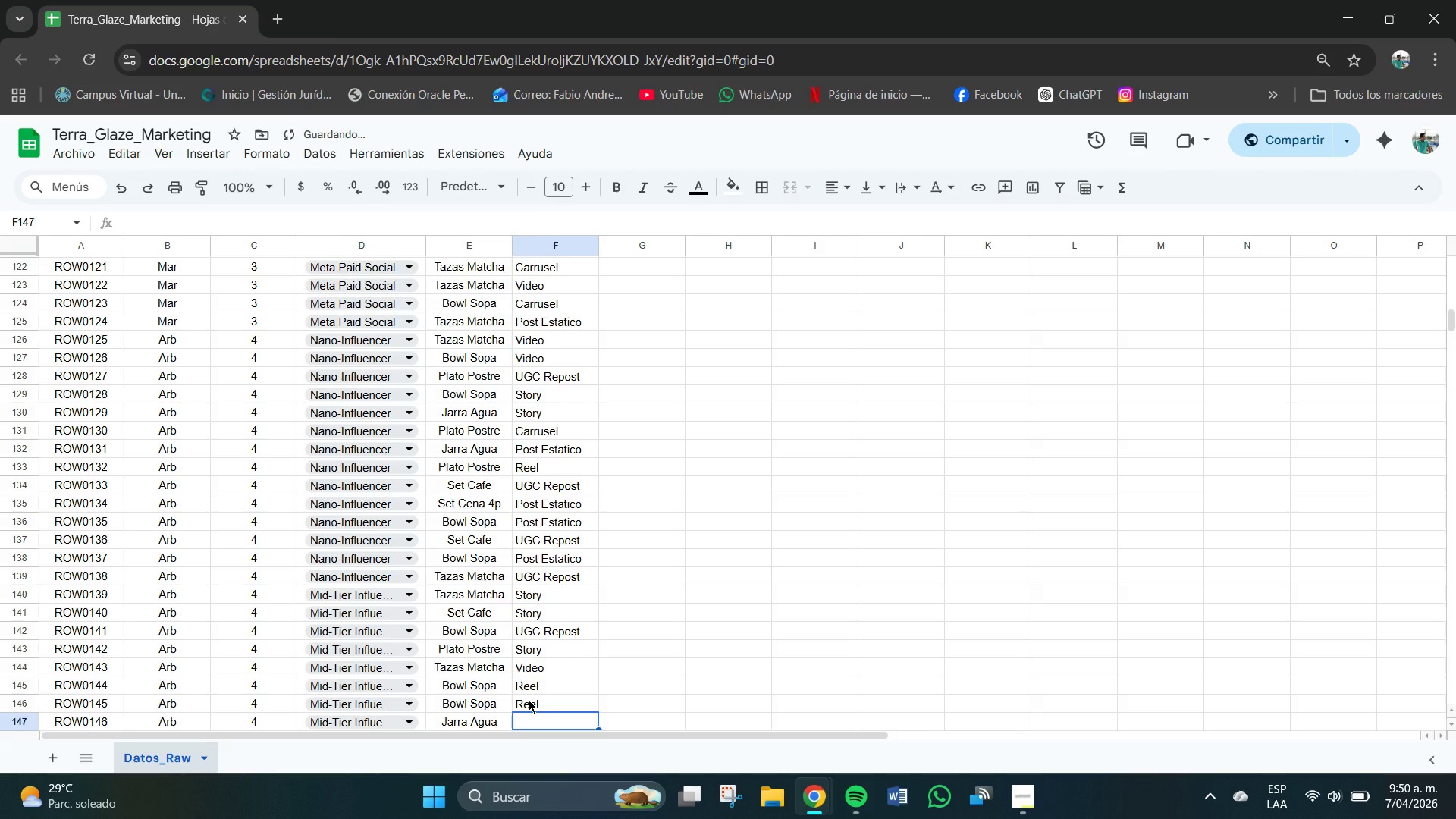 
key(U)
 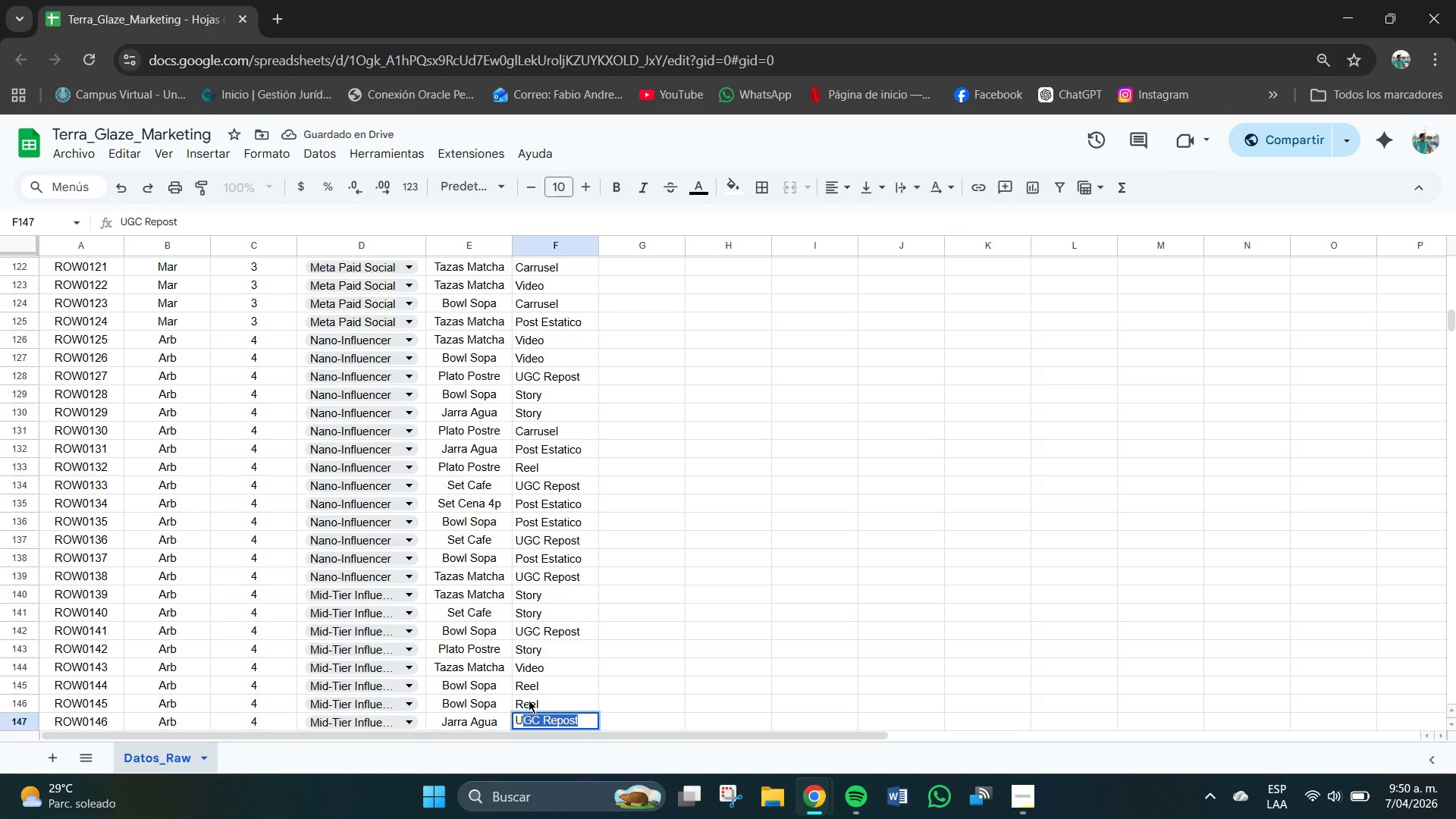 
key(Enter)
 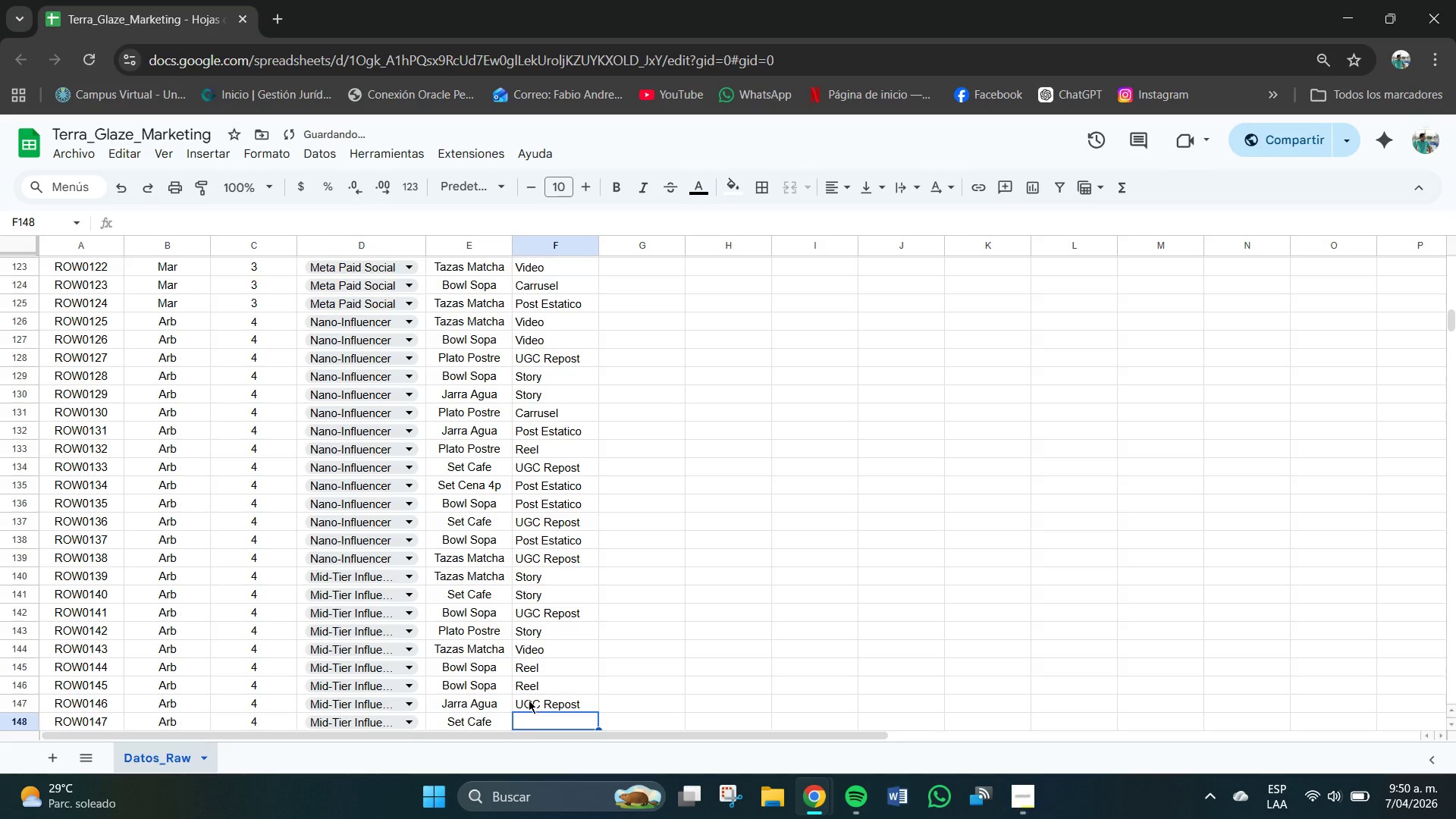 
key(R)
 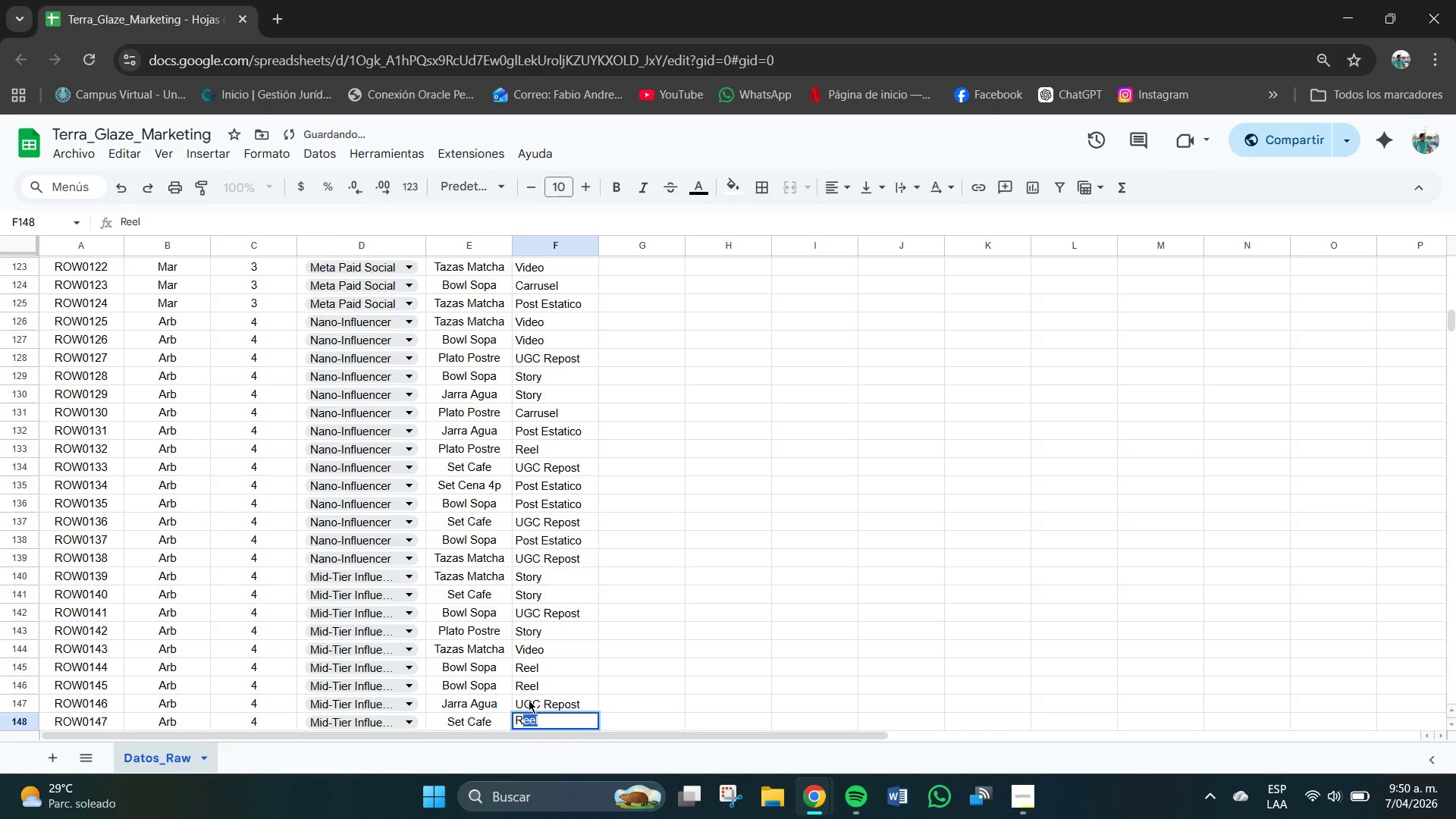 
key(Enter)
 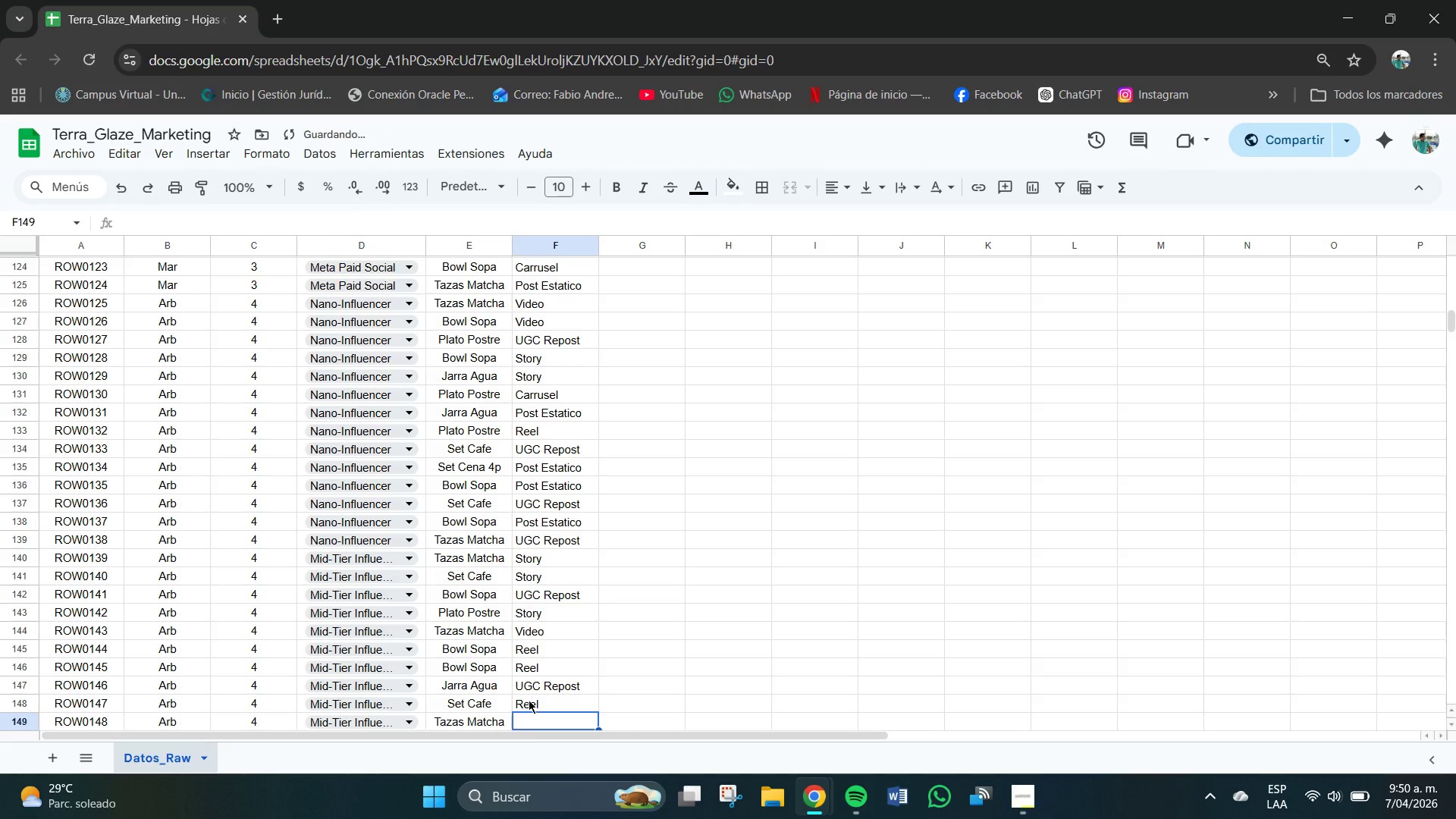 
key(V)
 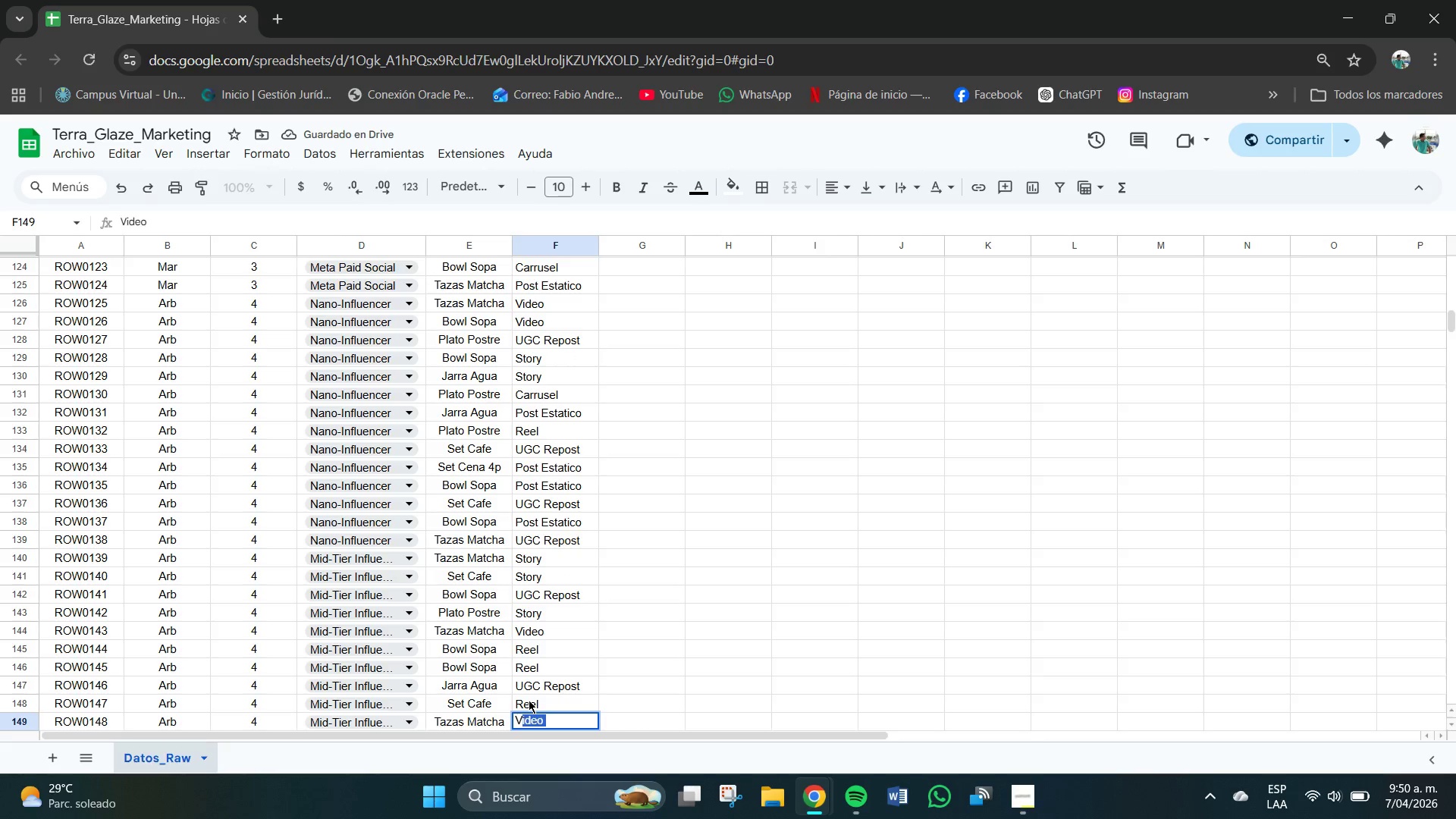 
key(Enter)
 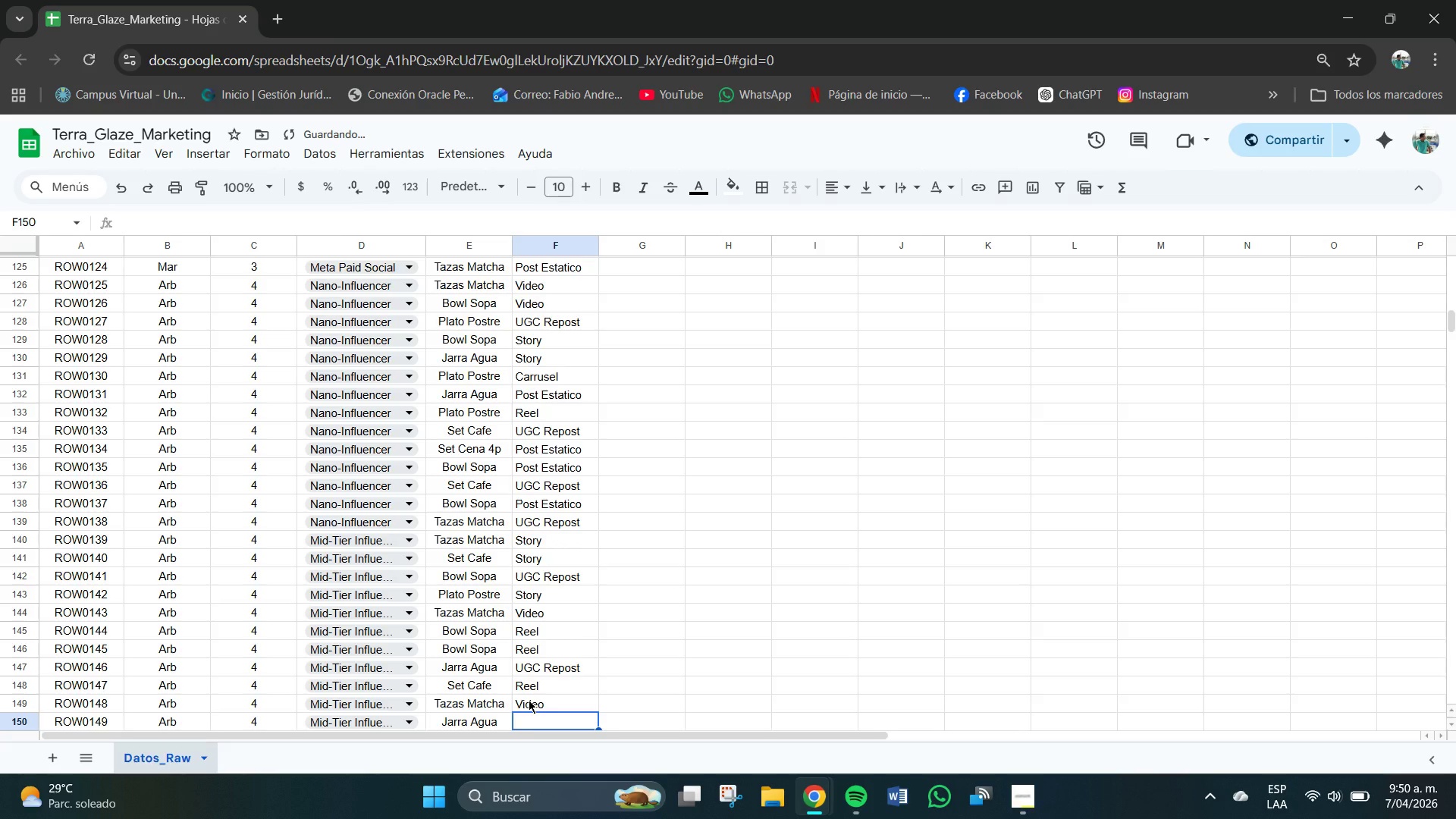 
key(P)
 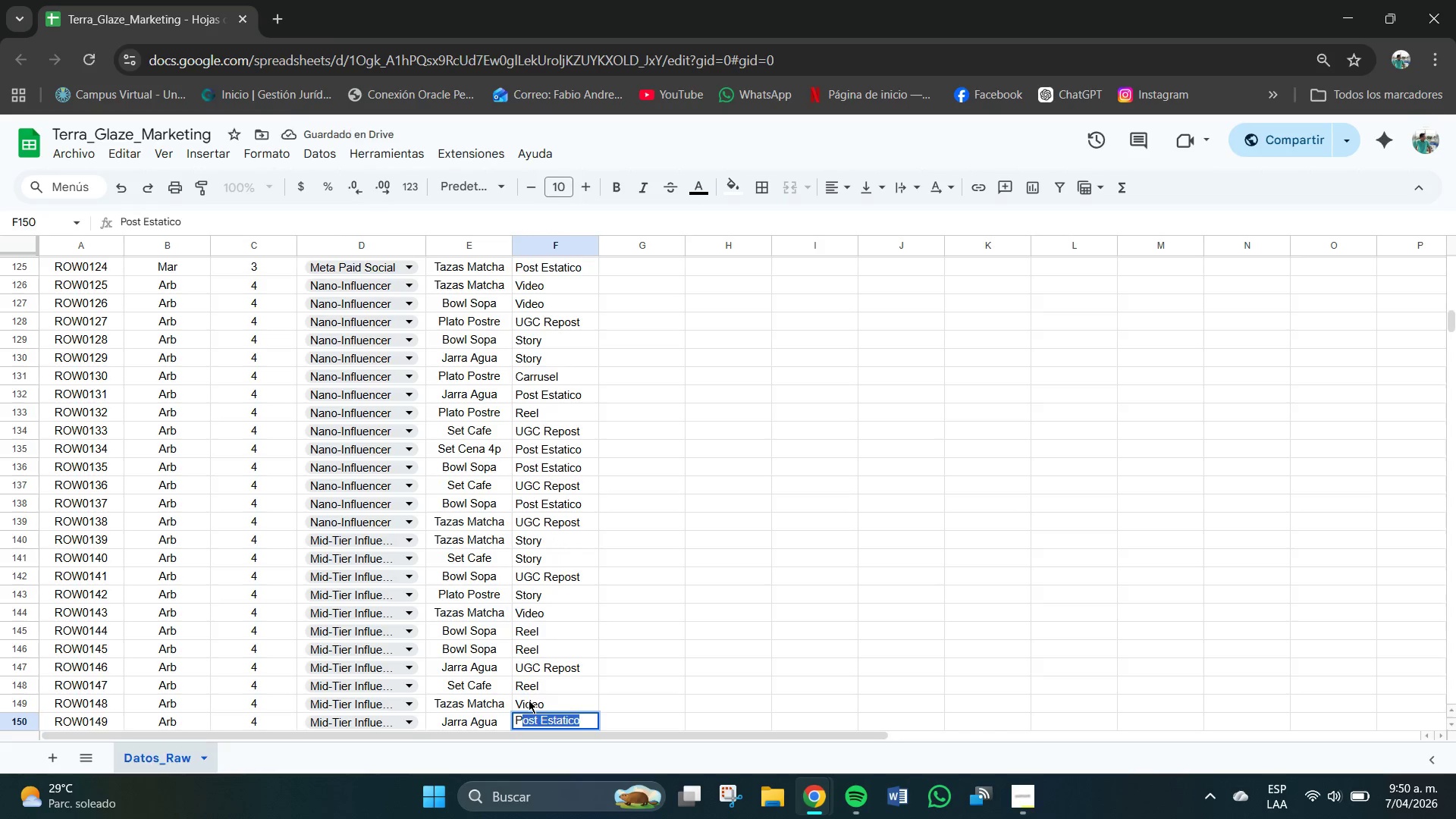 
key(Enter)
 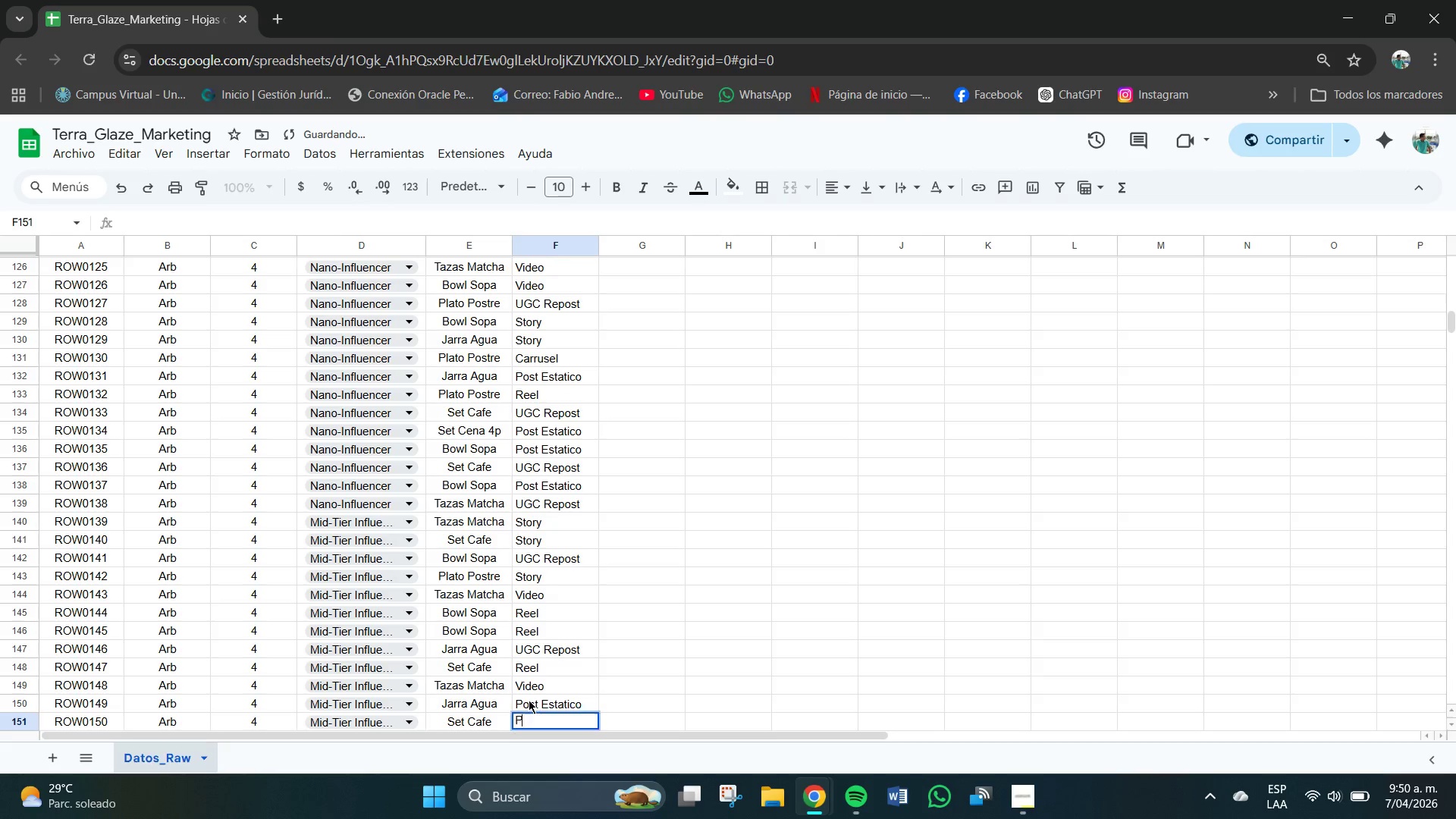 
key(P)
 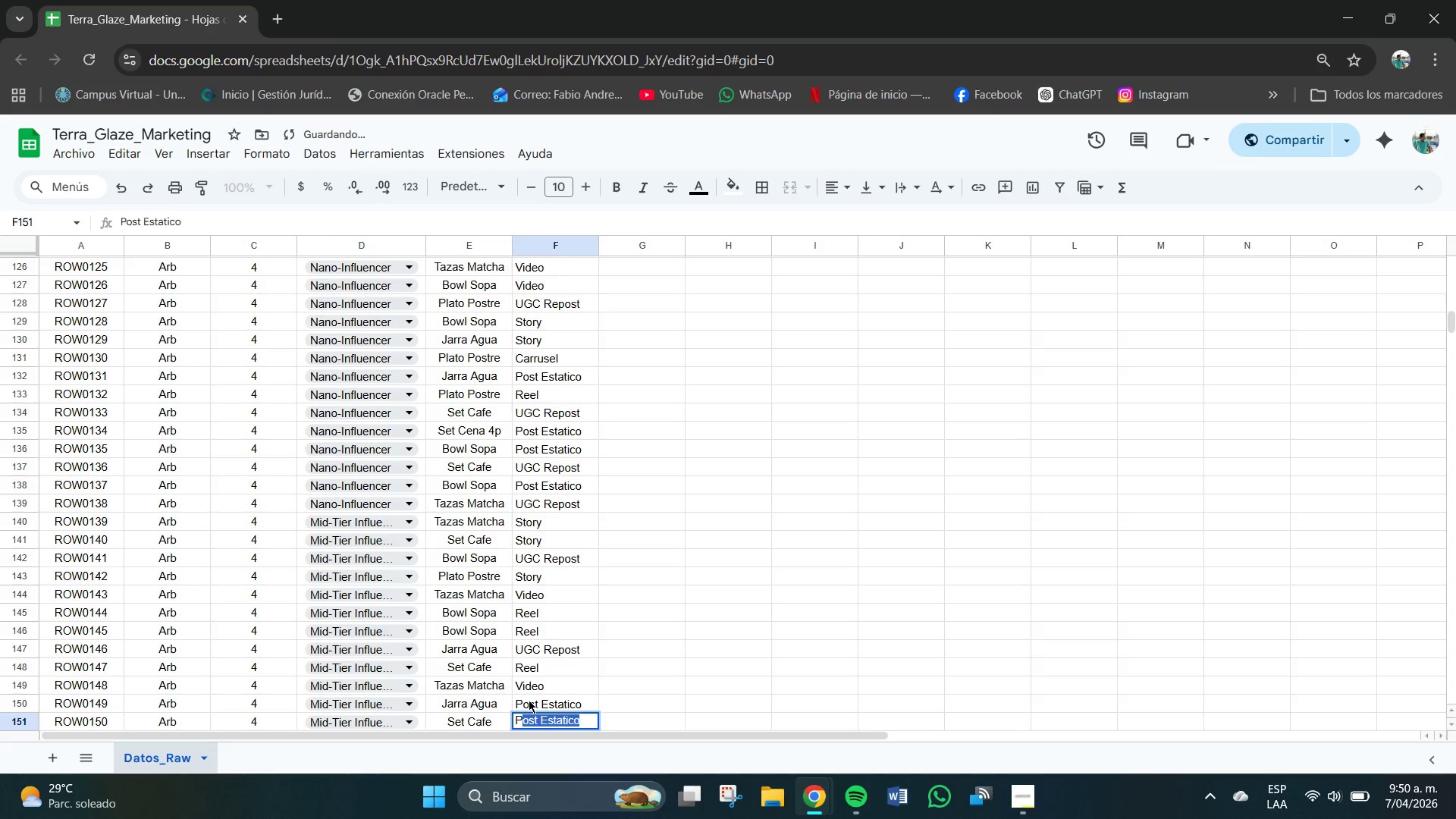 
key(Enter)
 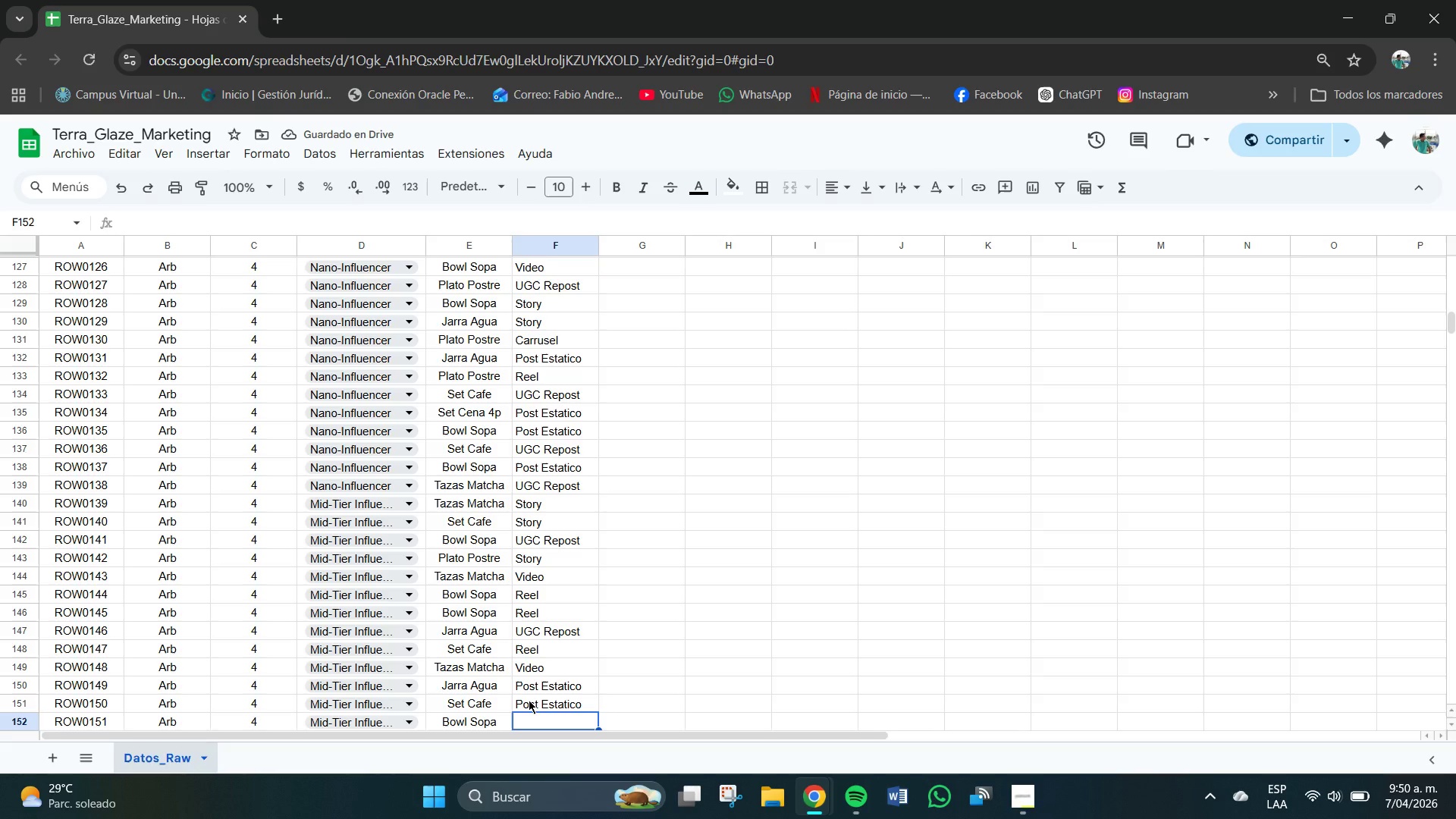 
type(VCP)
 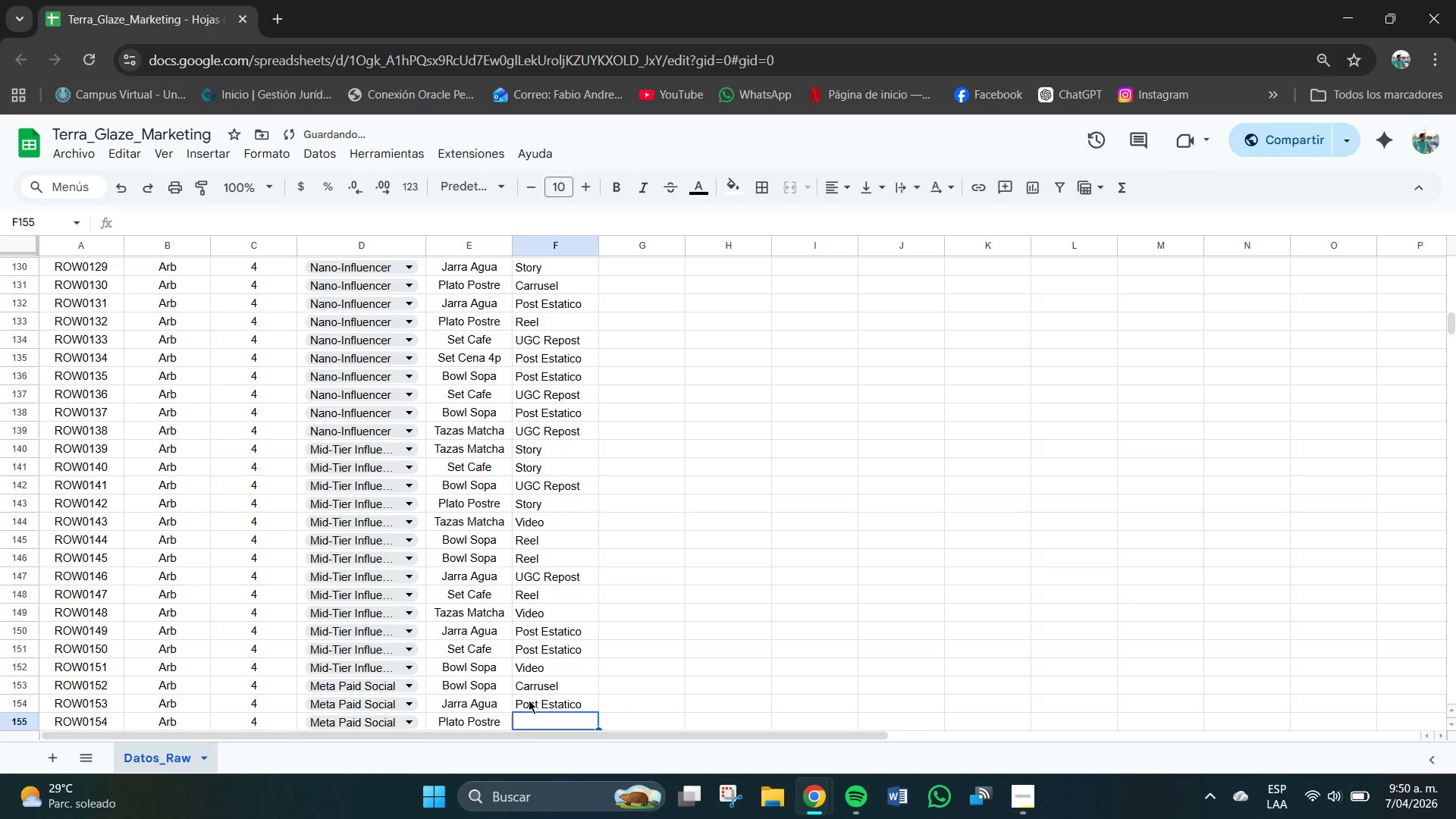 
hold_key(key=Enter, duration=2.14)
 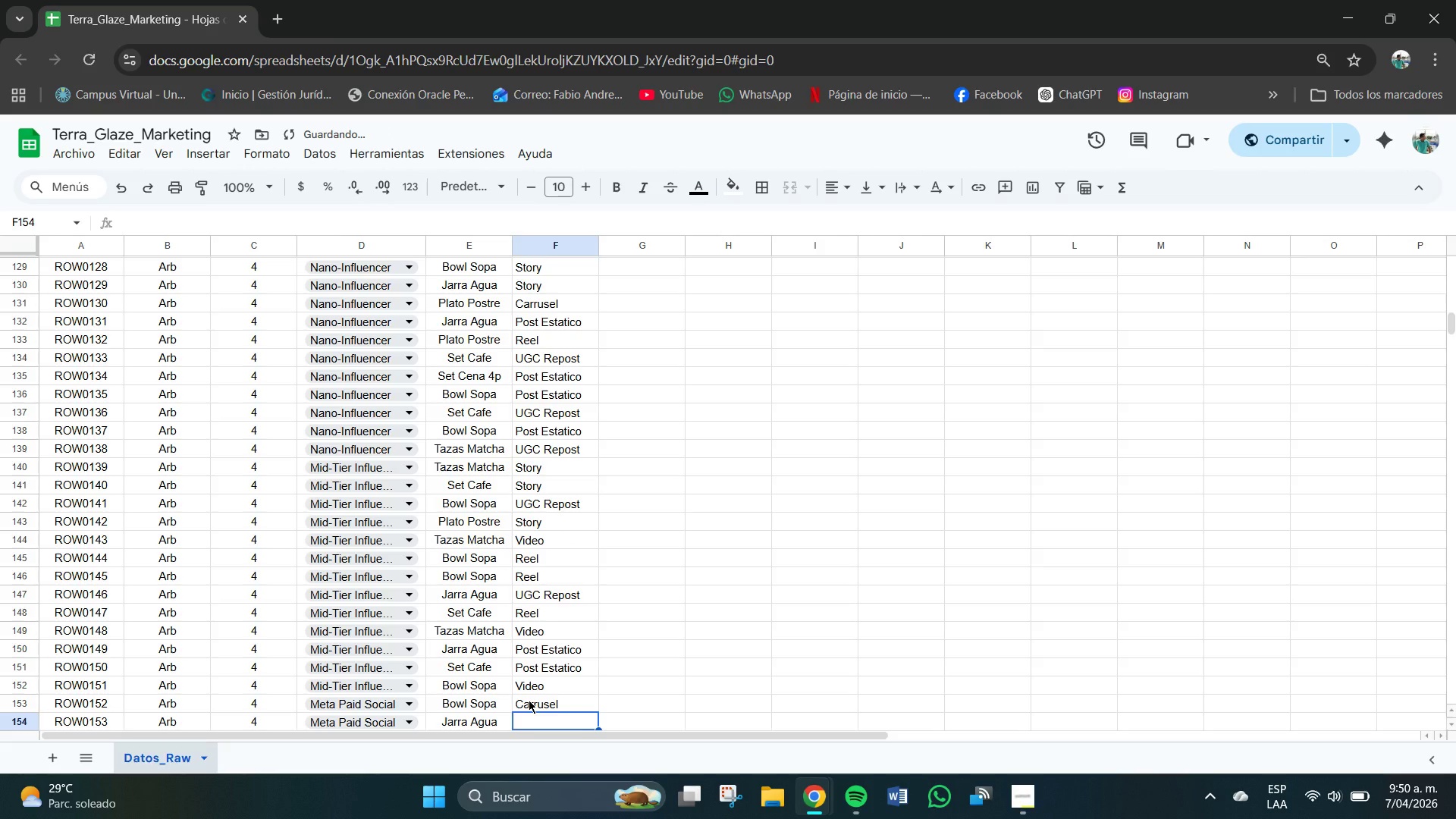 
key(Enter)
 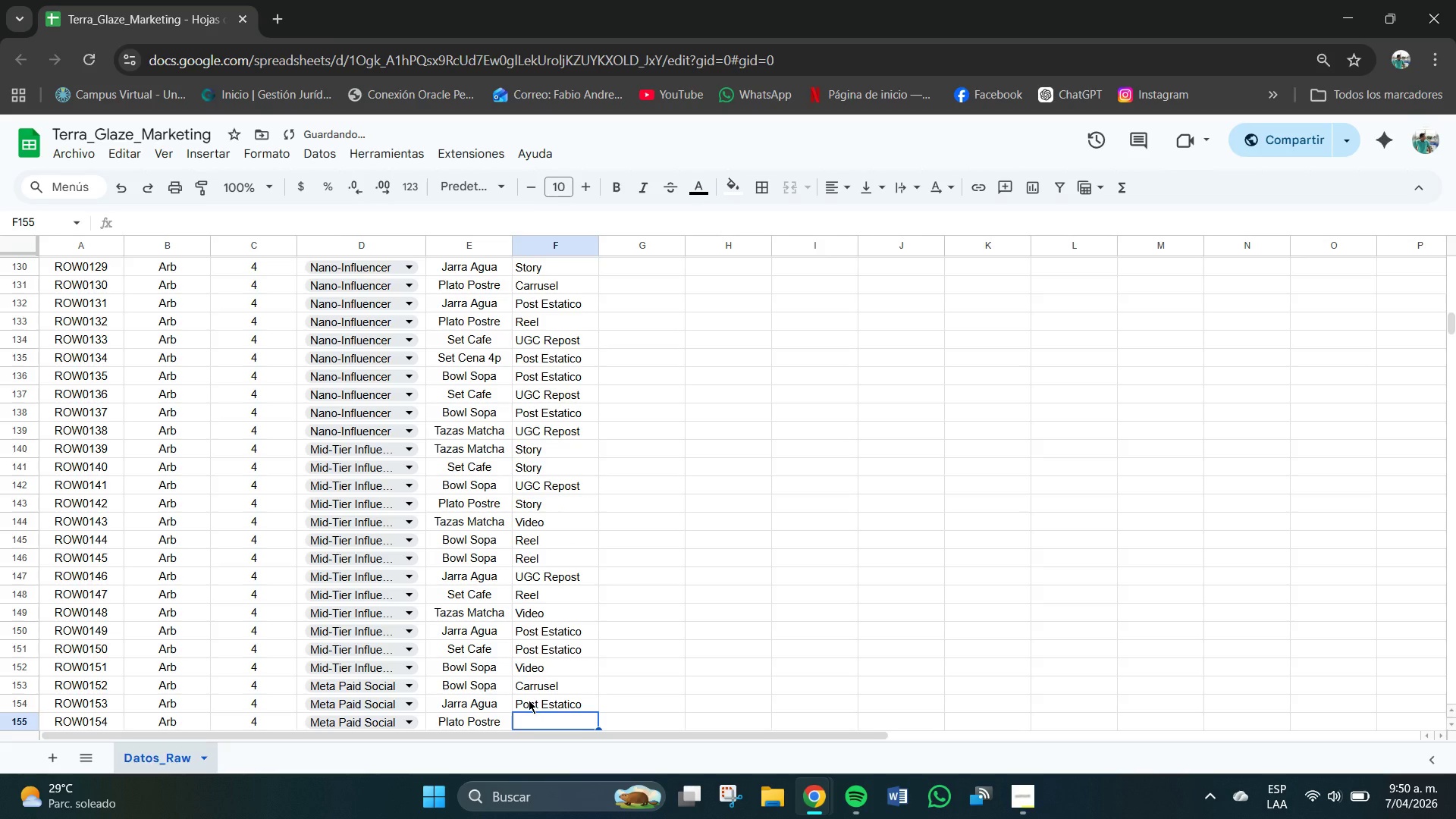 
key(C)
 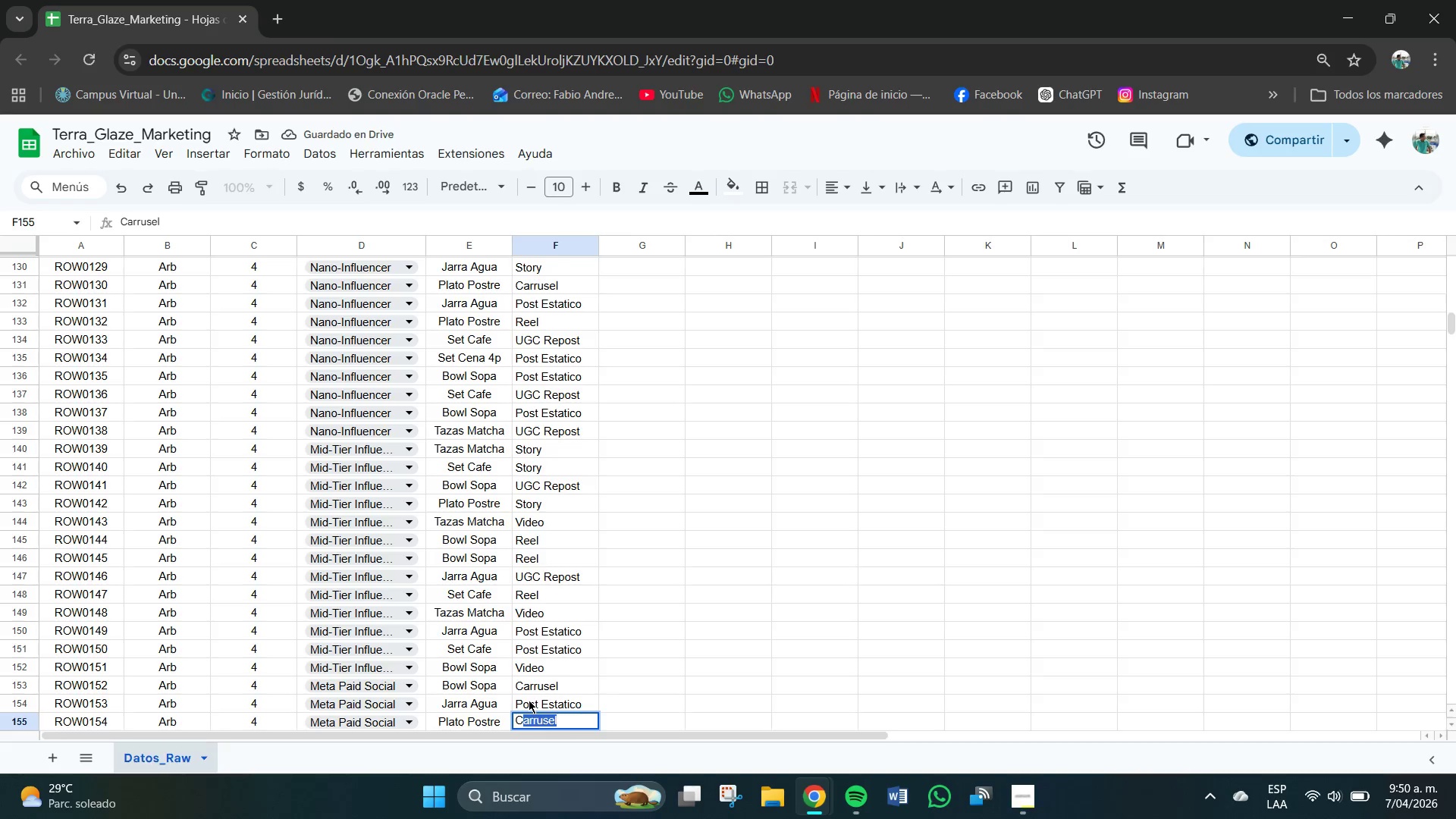 
key(Enter)
 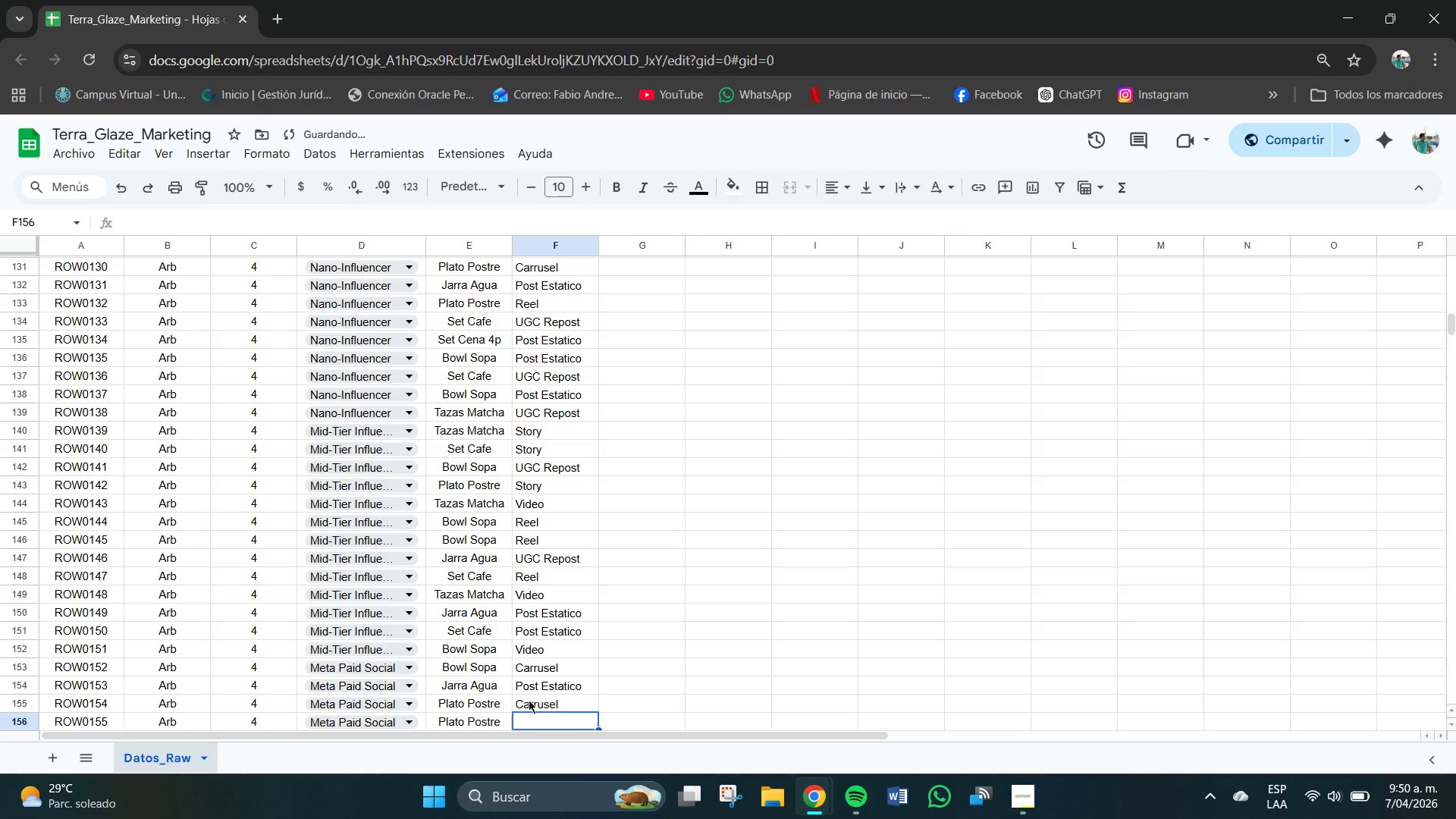 
key(U)
 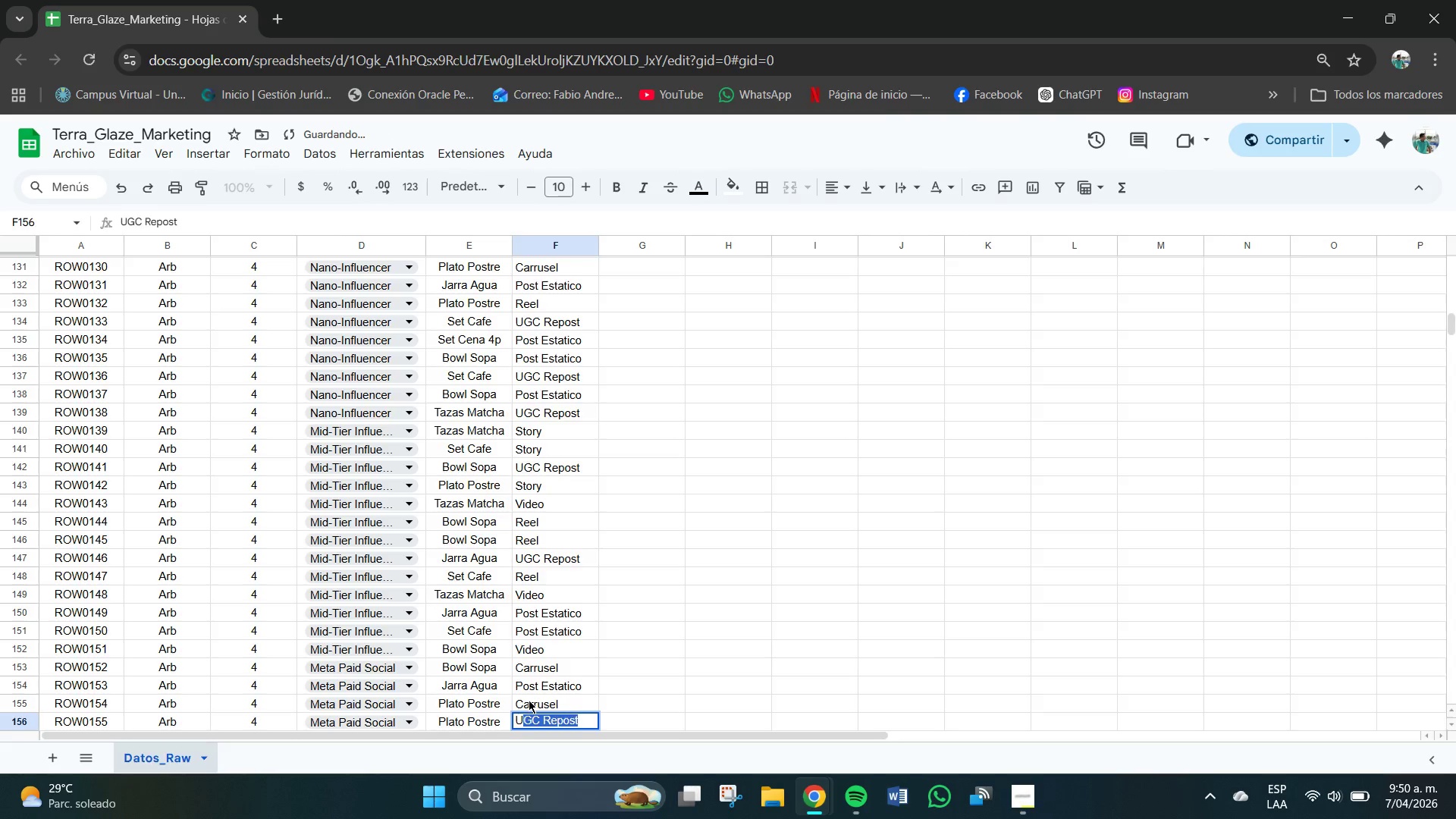 
key(Enter)
 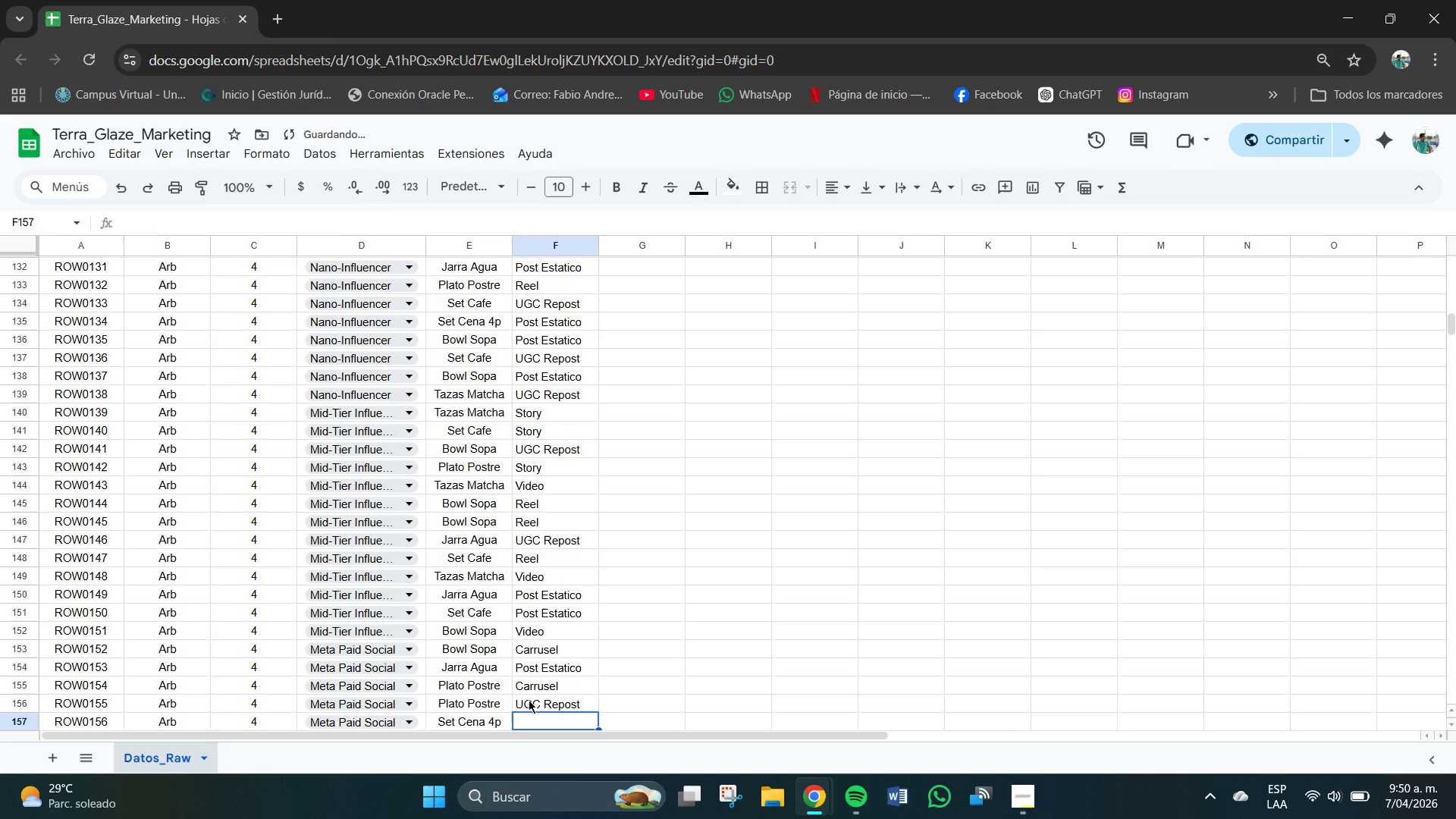 
key(V)
 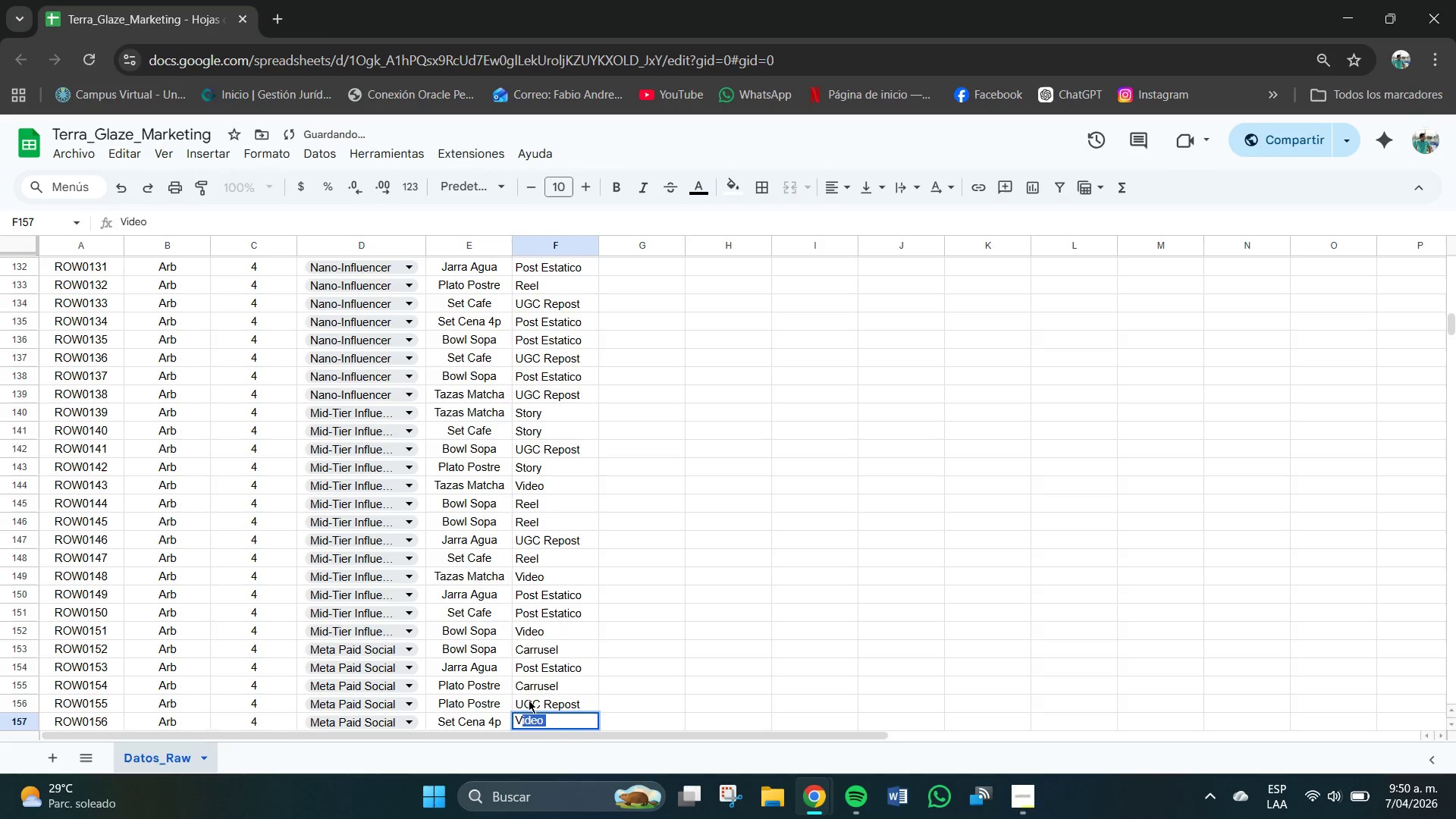 
key(Enter)
 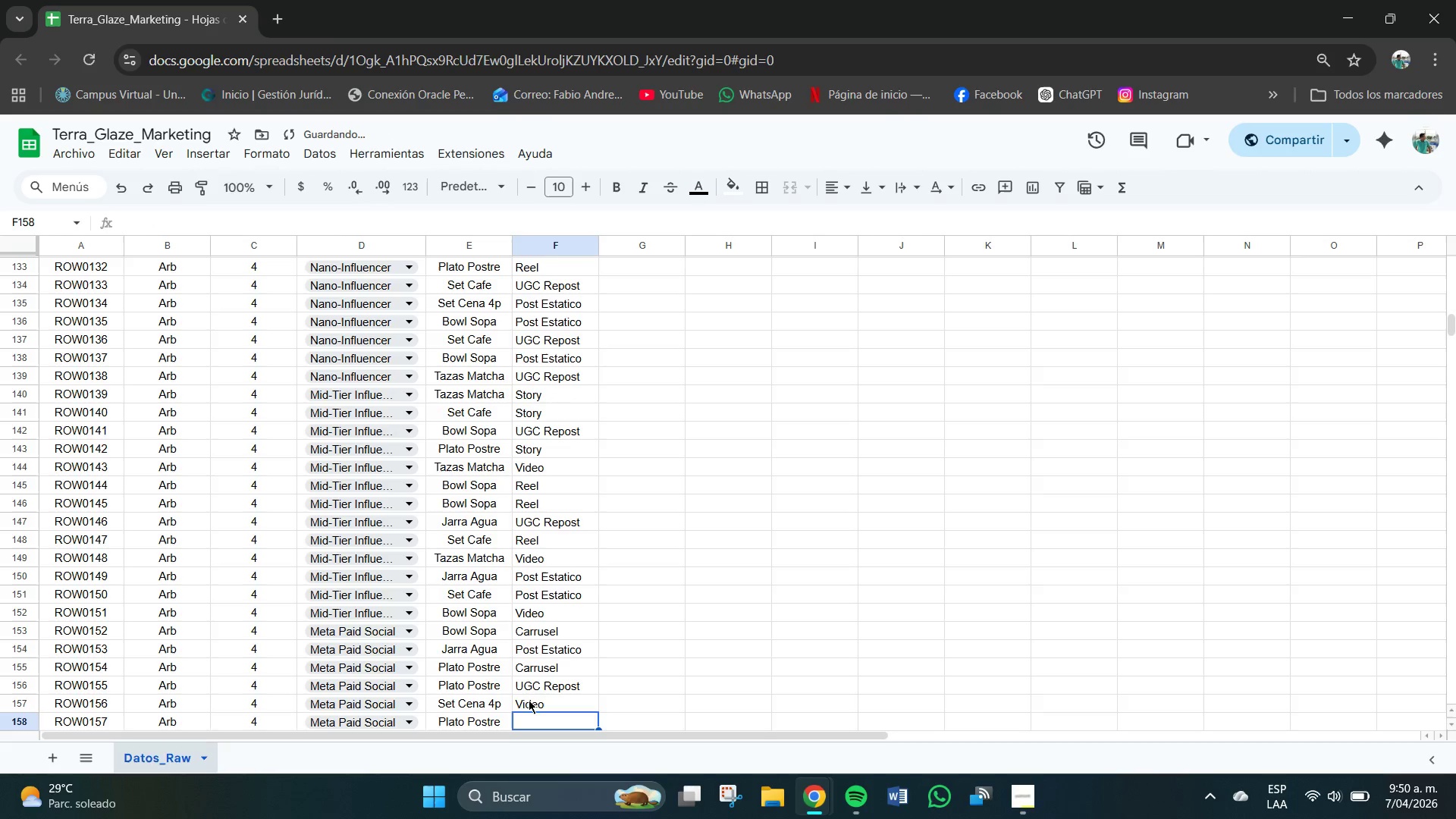 
key(R)
 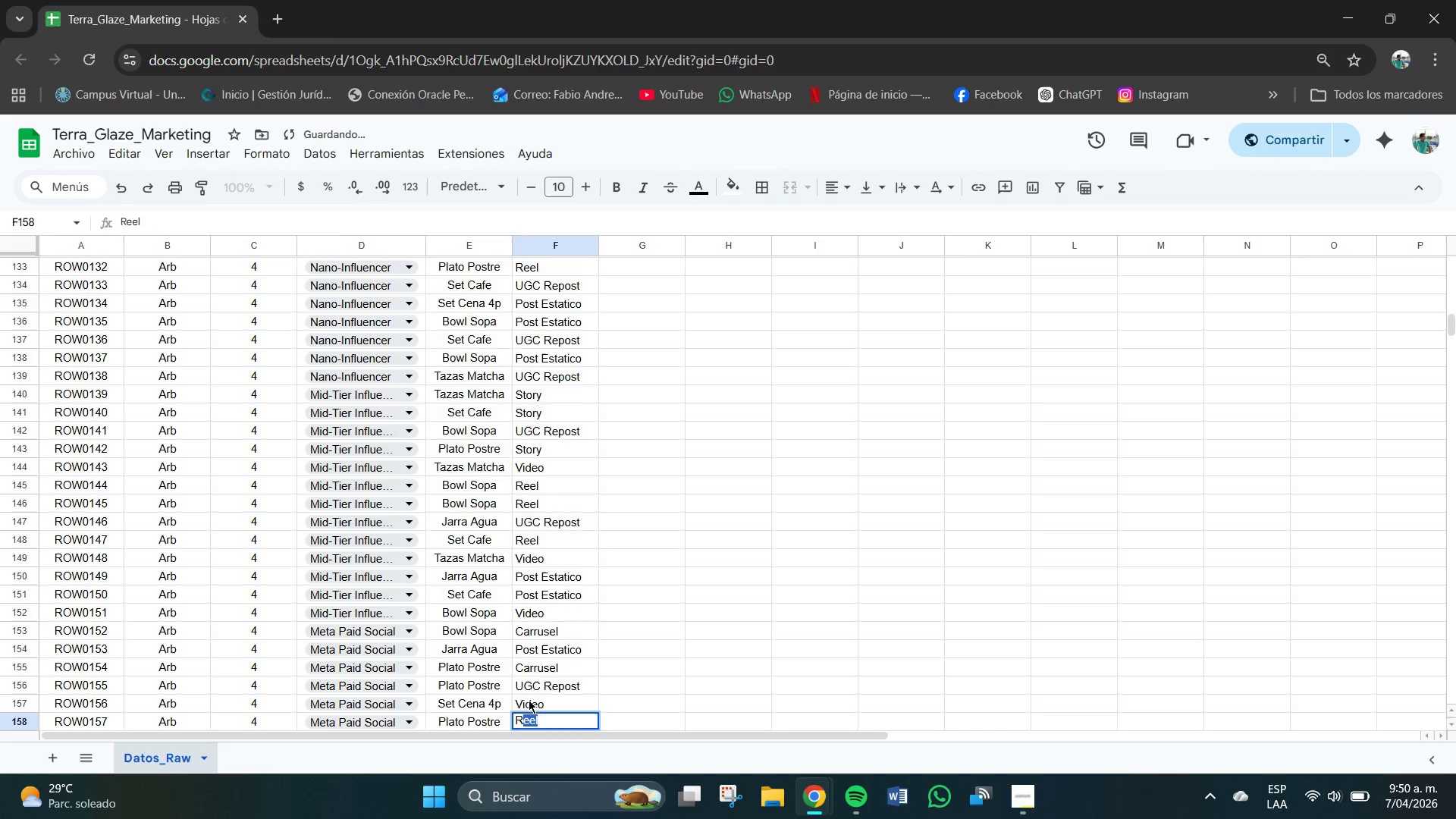 
key(Enter)
 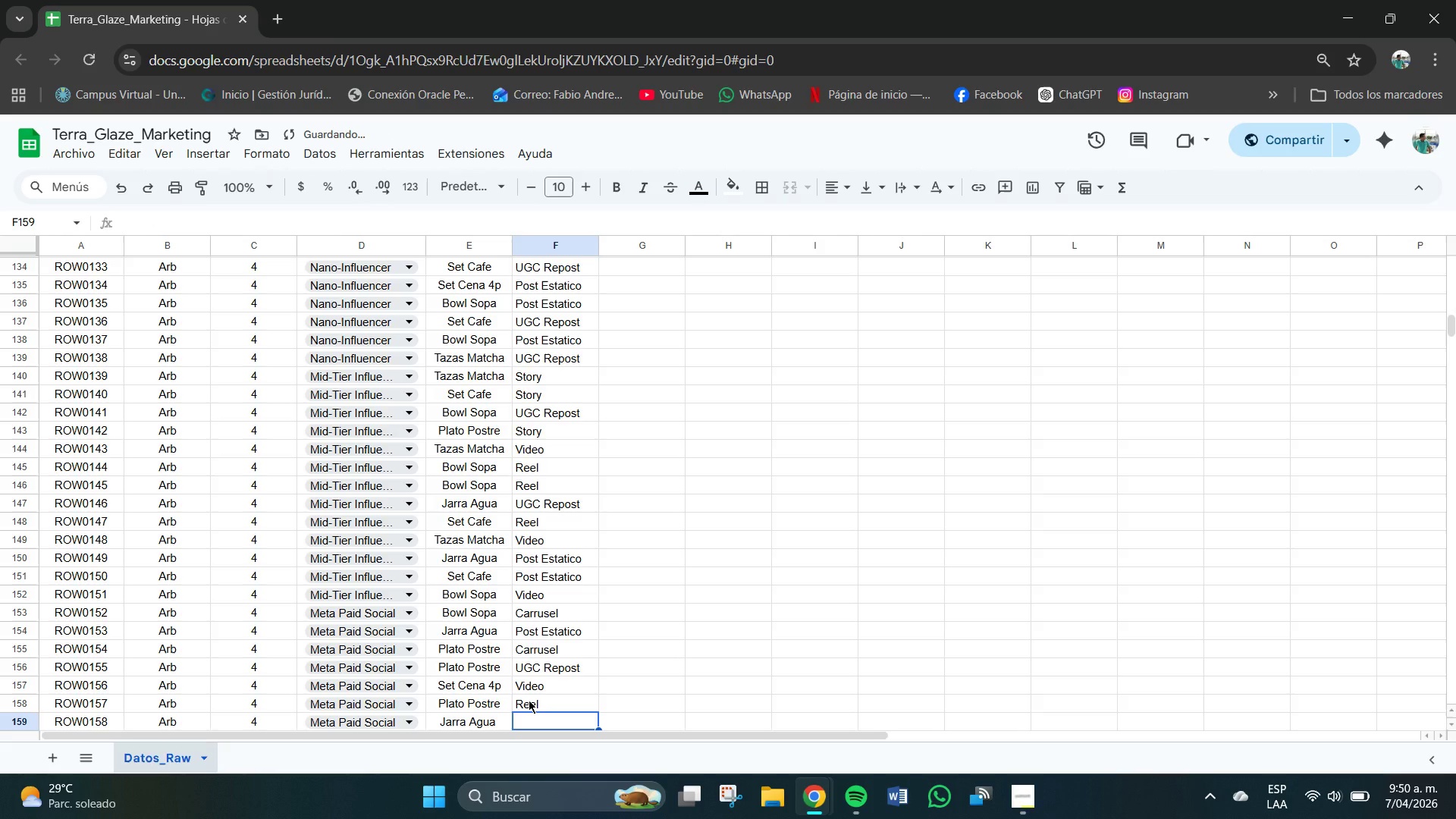 
key(R)
 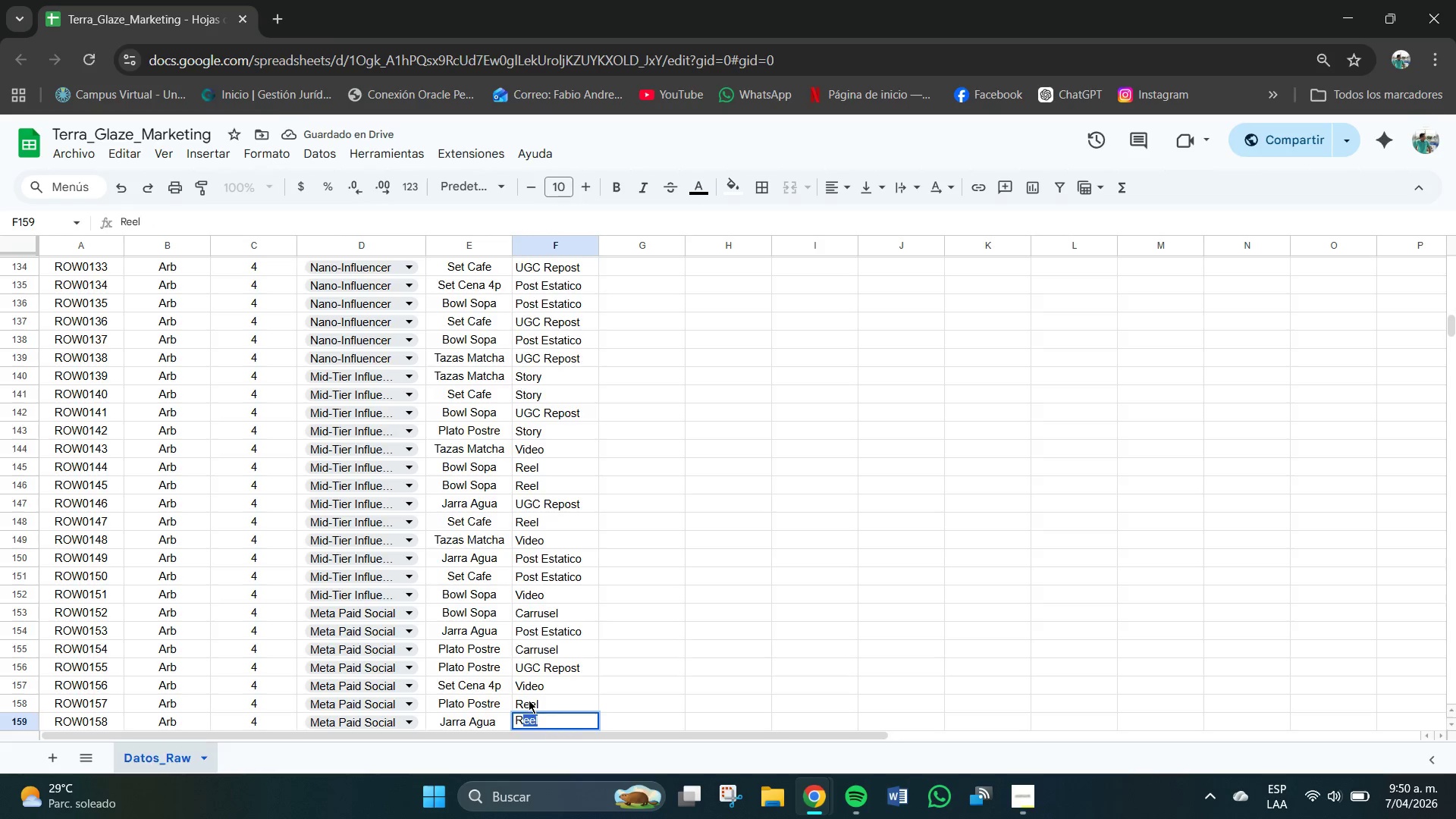 
key(Enter)
 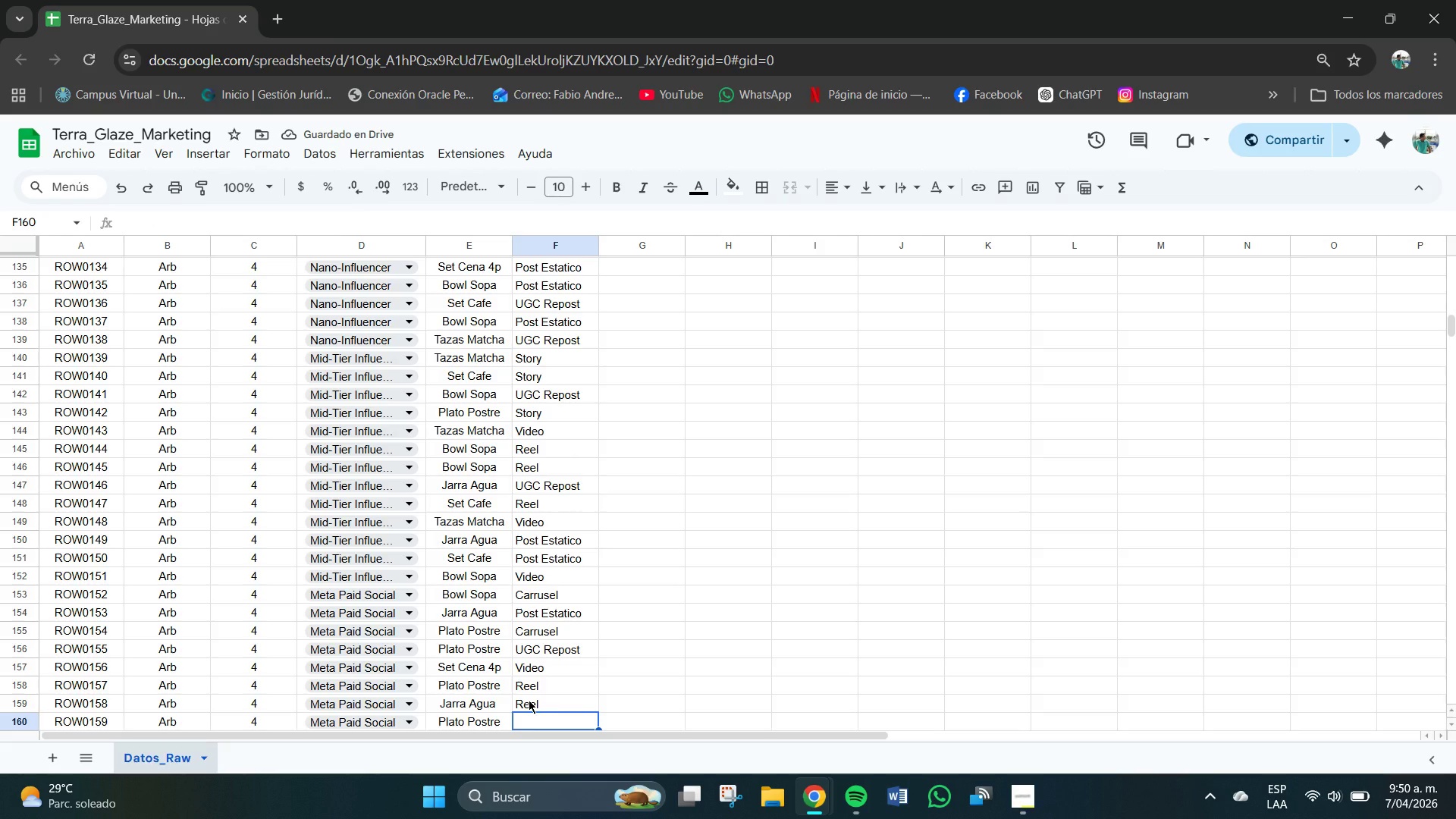 
wait(5.05)
 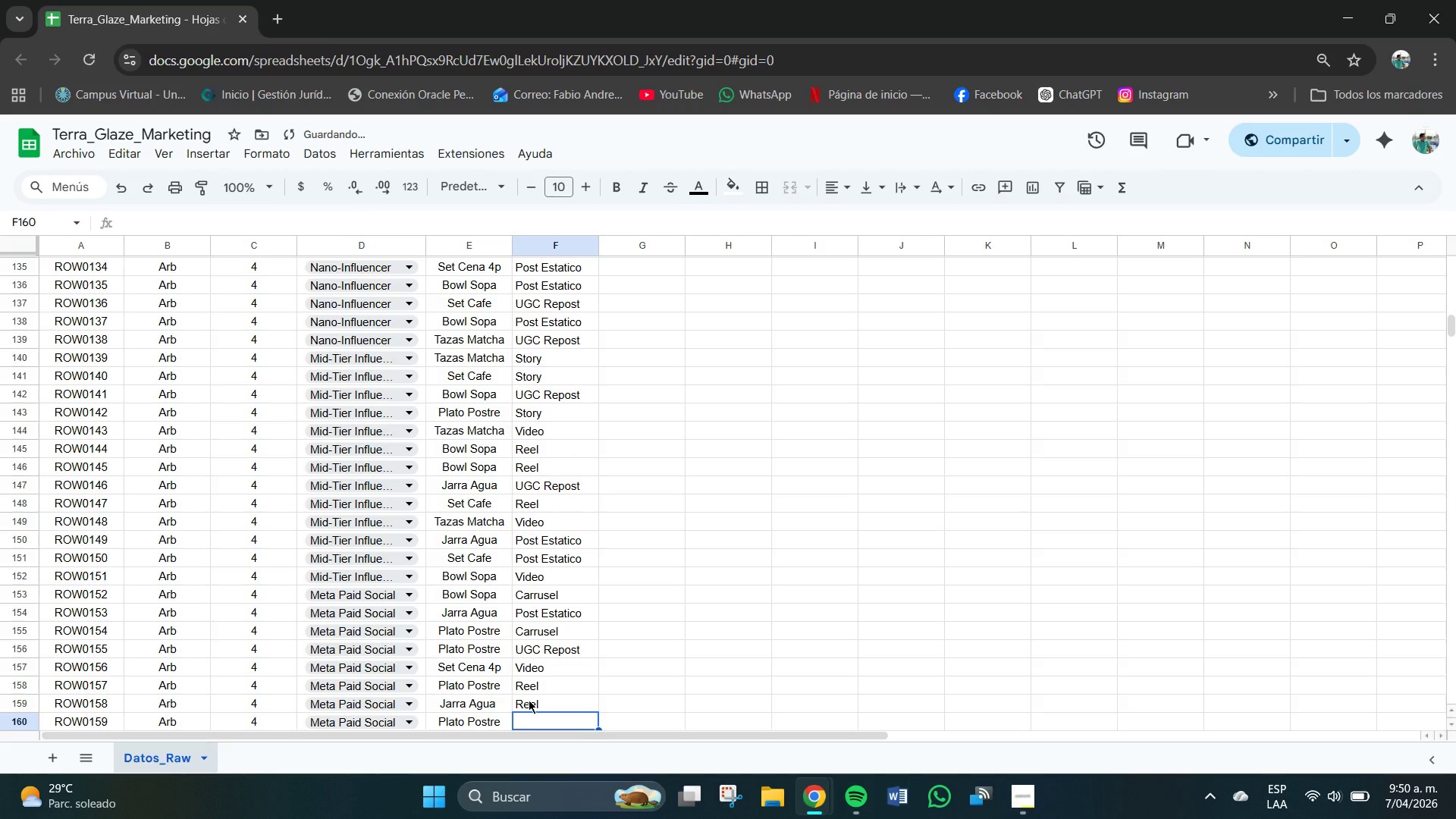 
left_click([530, 669])
 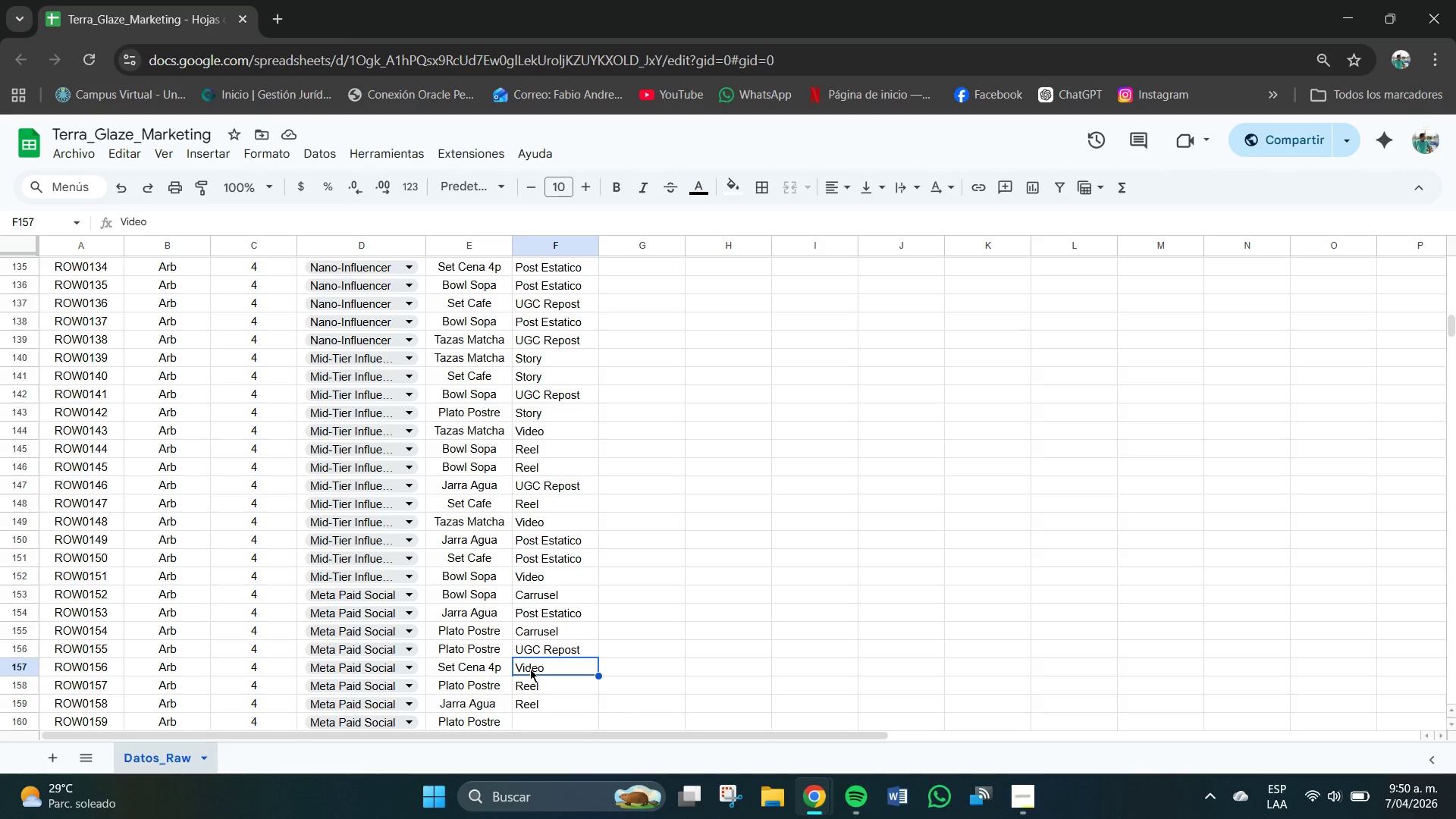 
key(Backspace)
 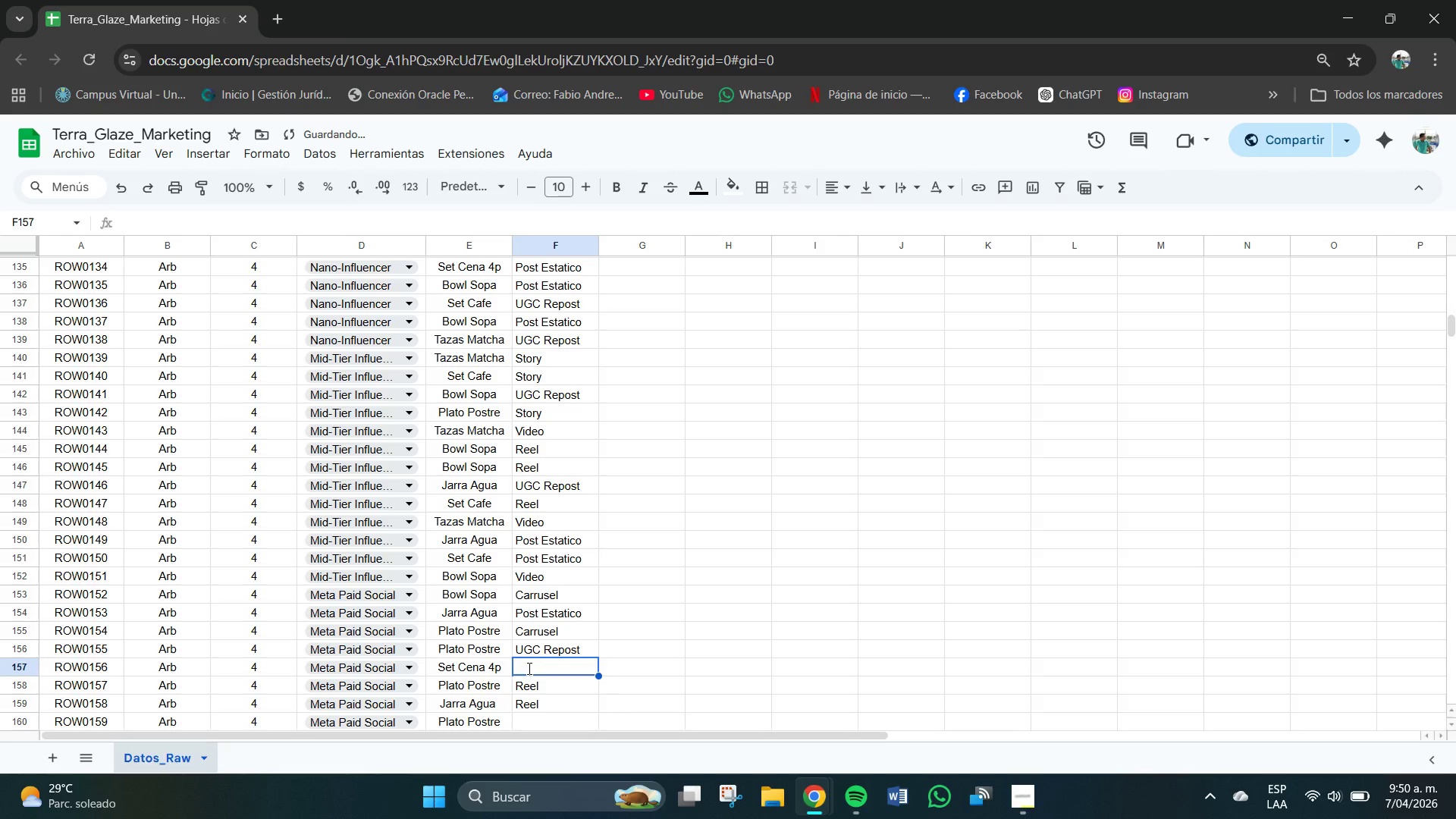 
key(U)
 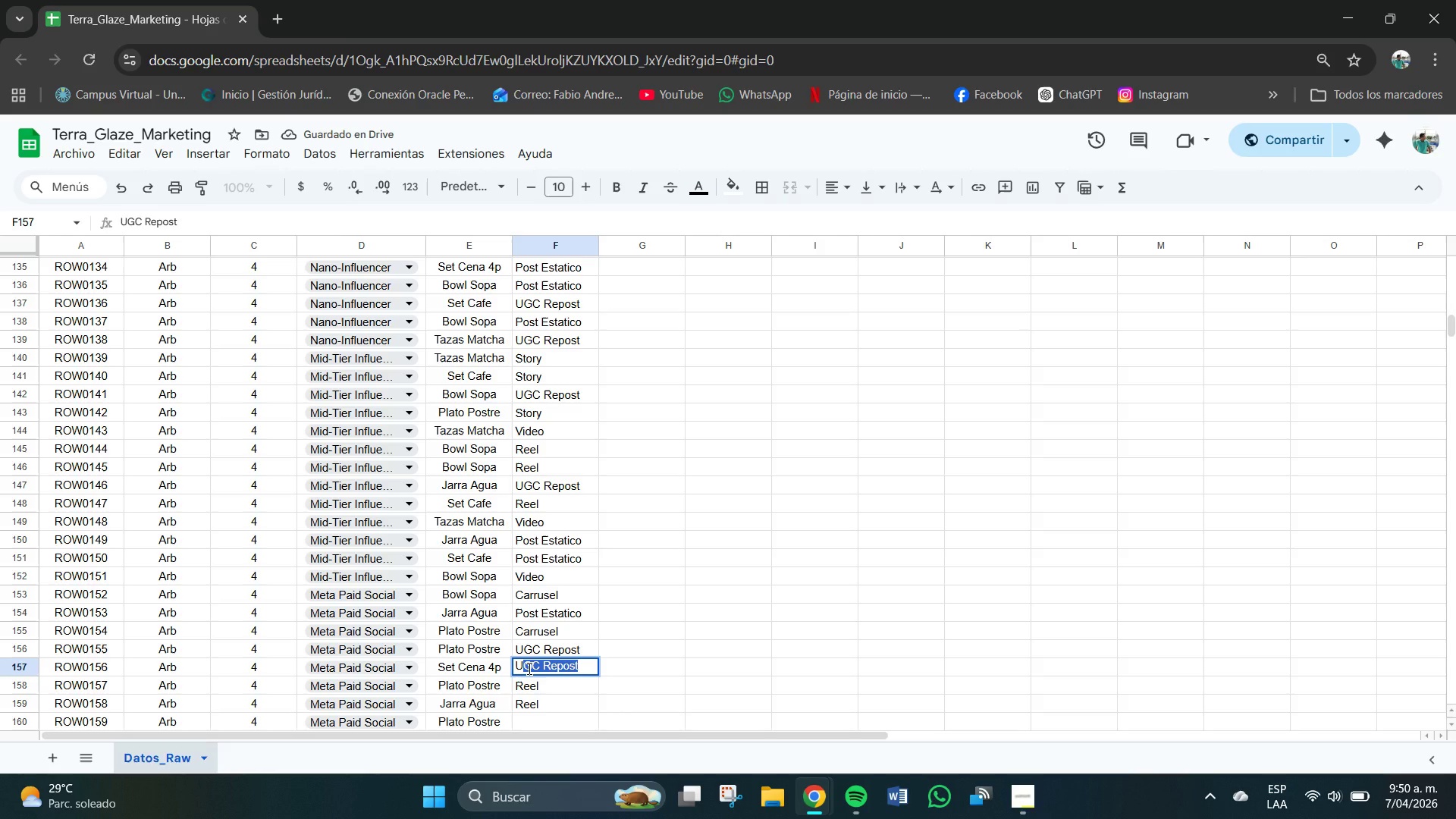 
wait(6.23)
 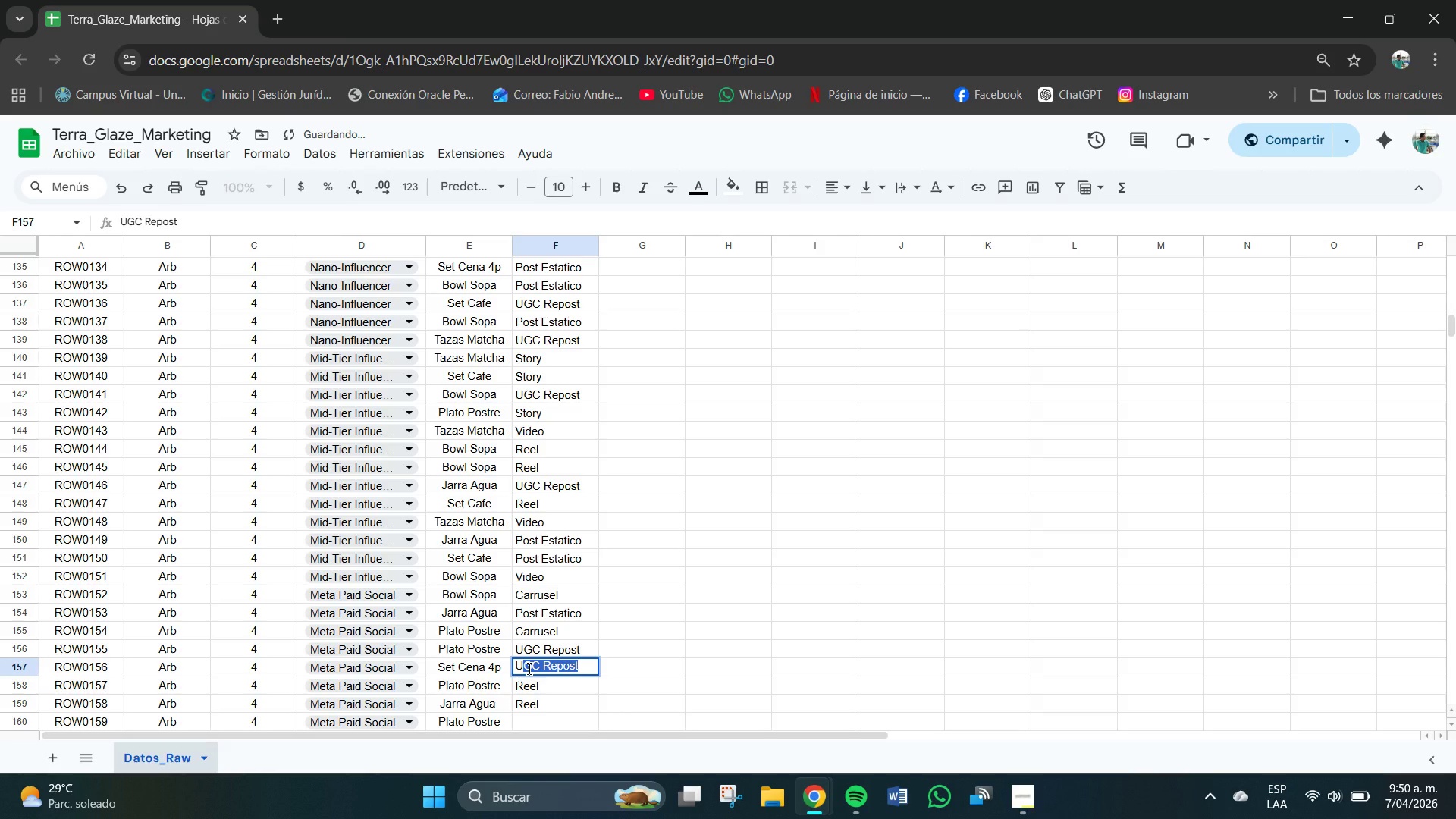 
key(Enter)
 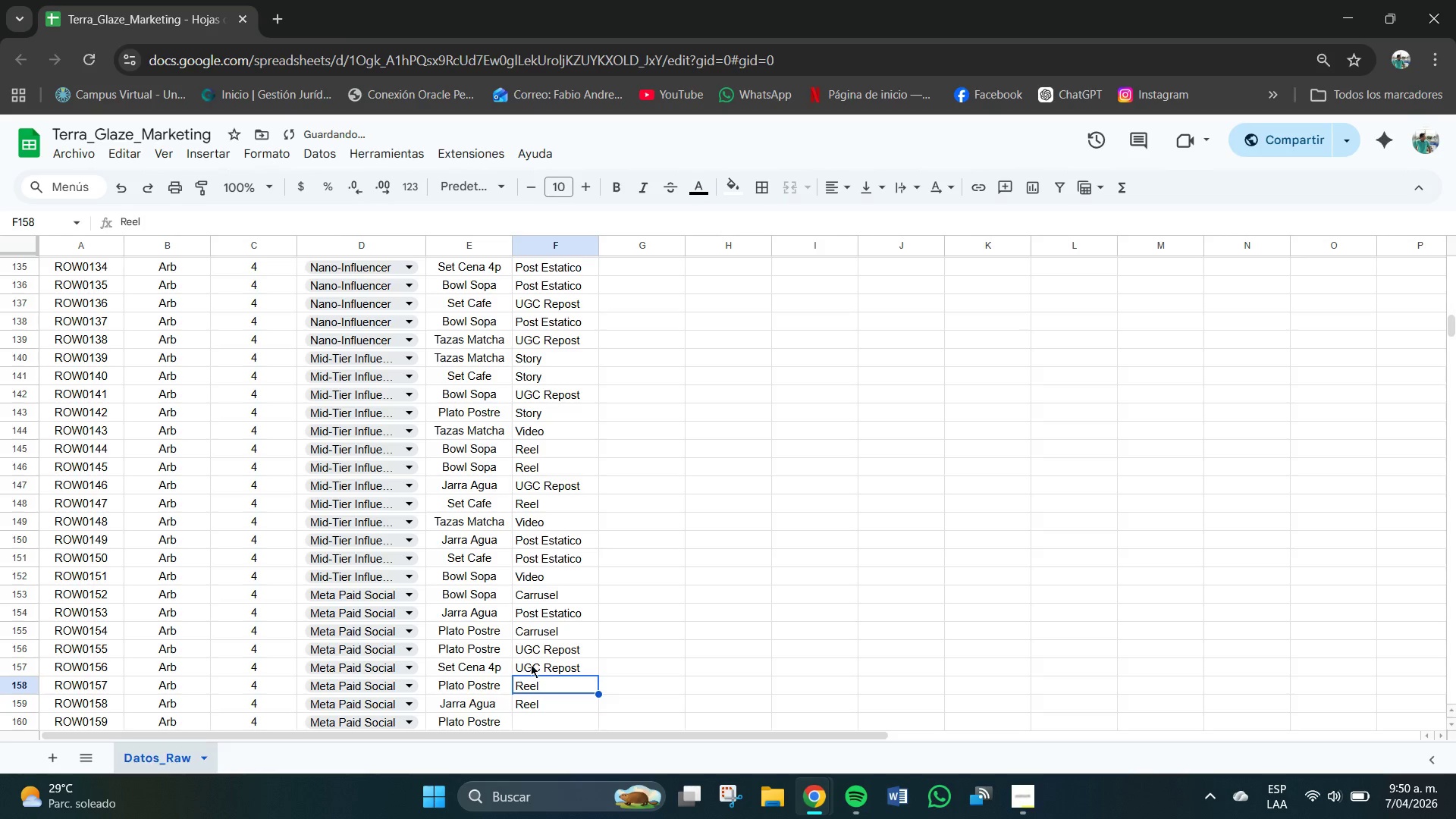 
left_click([536, 659])
 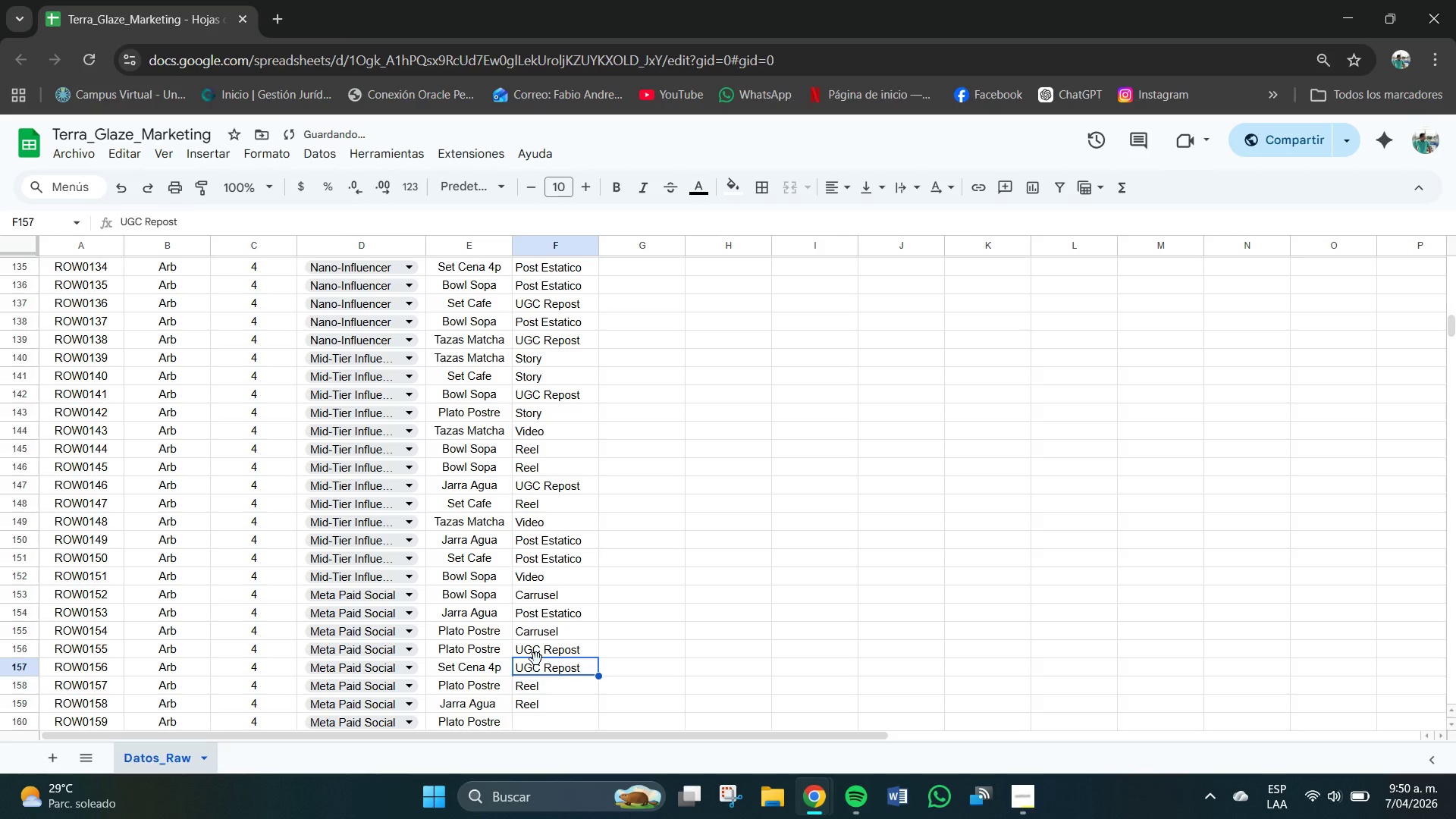 
key(Backspace)
 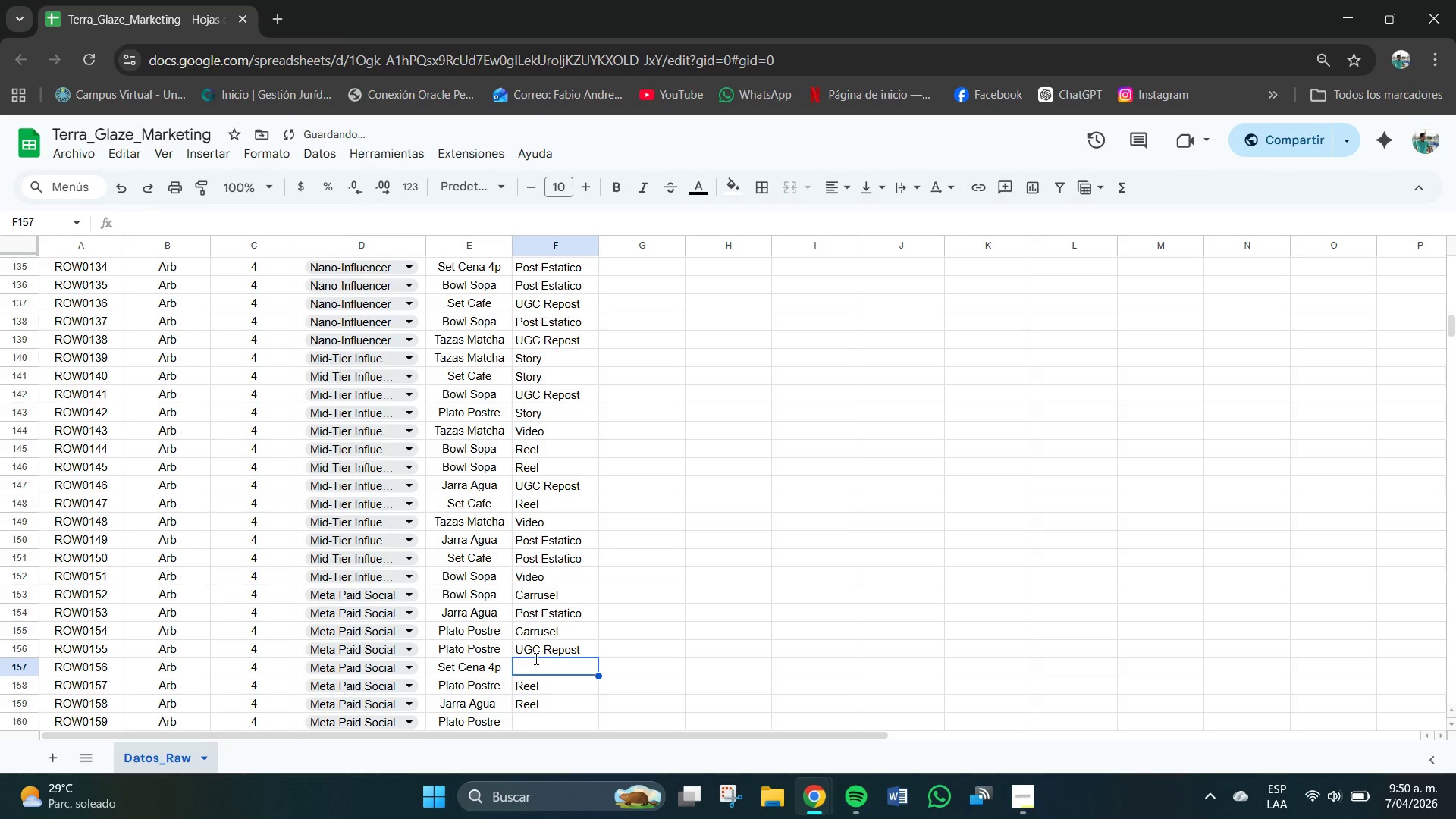 
key(C)
 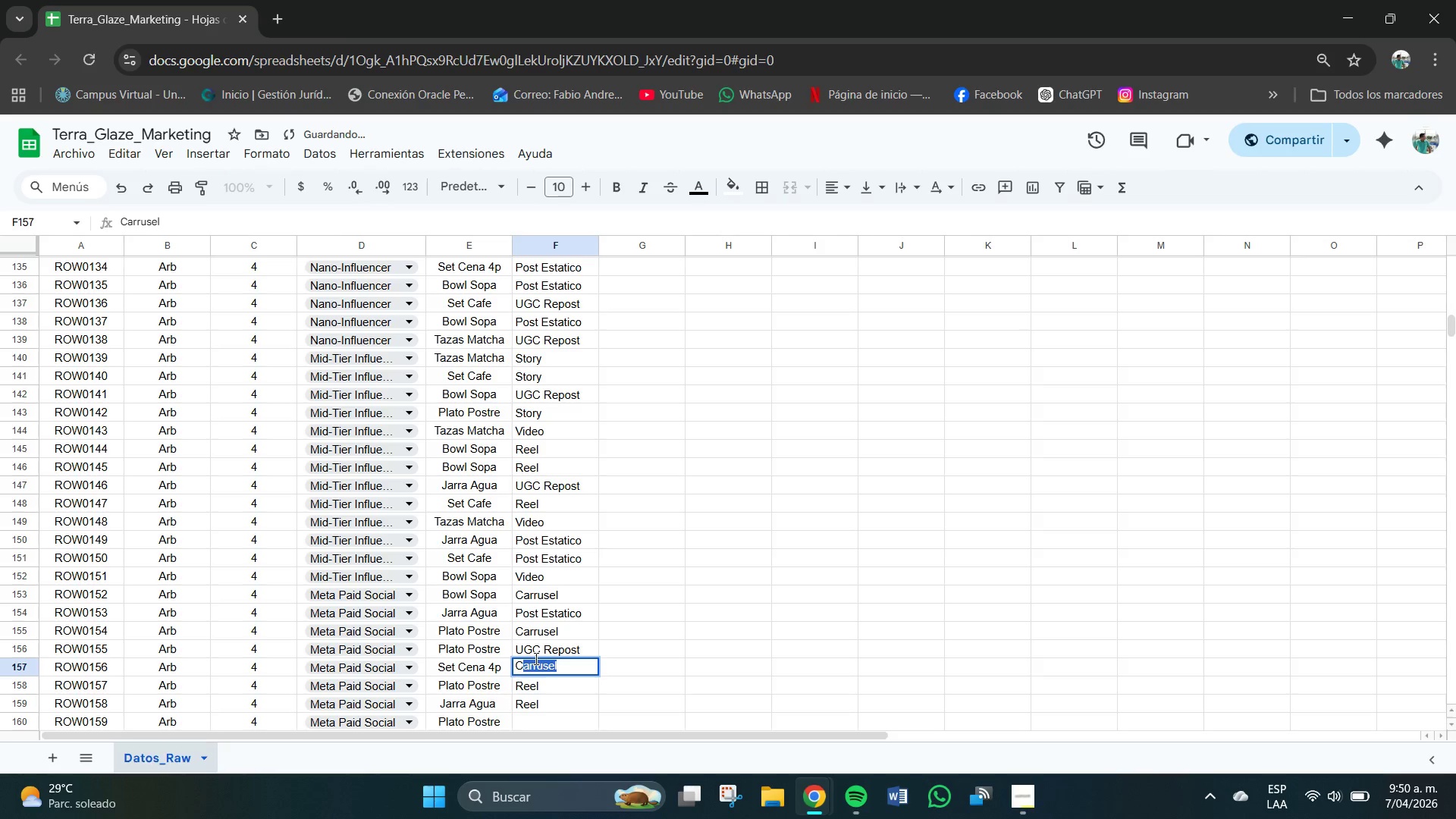 
key(Enter)
 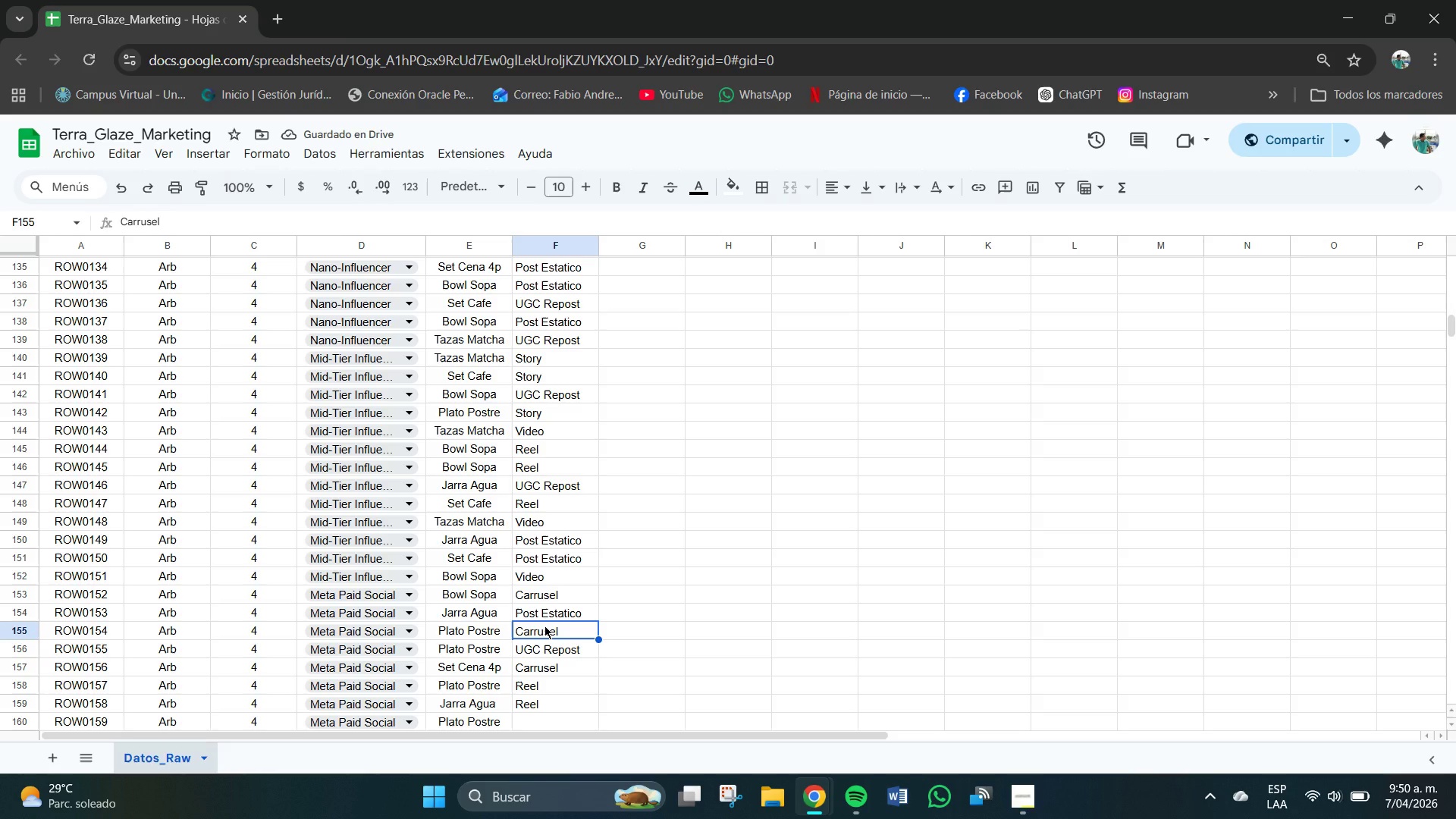 
wait(10.41)
 